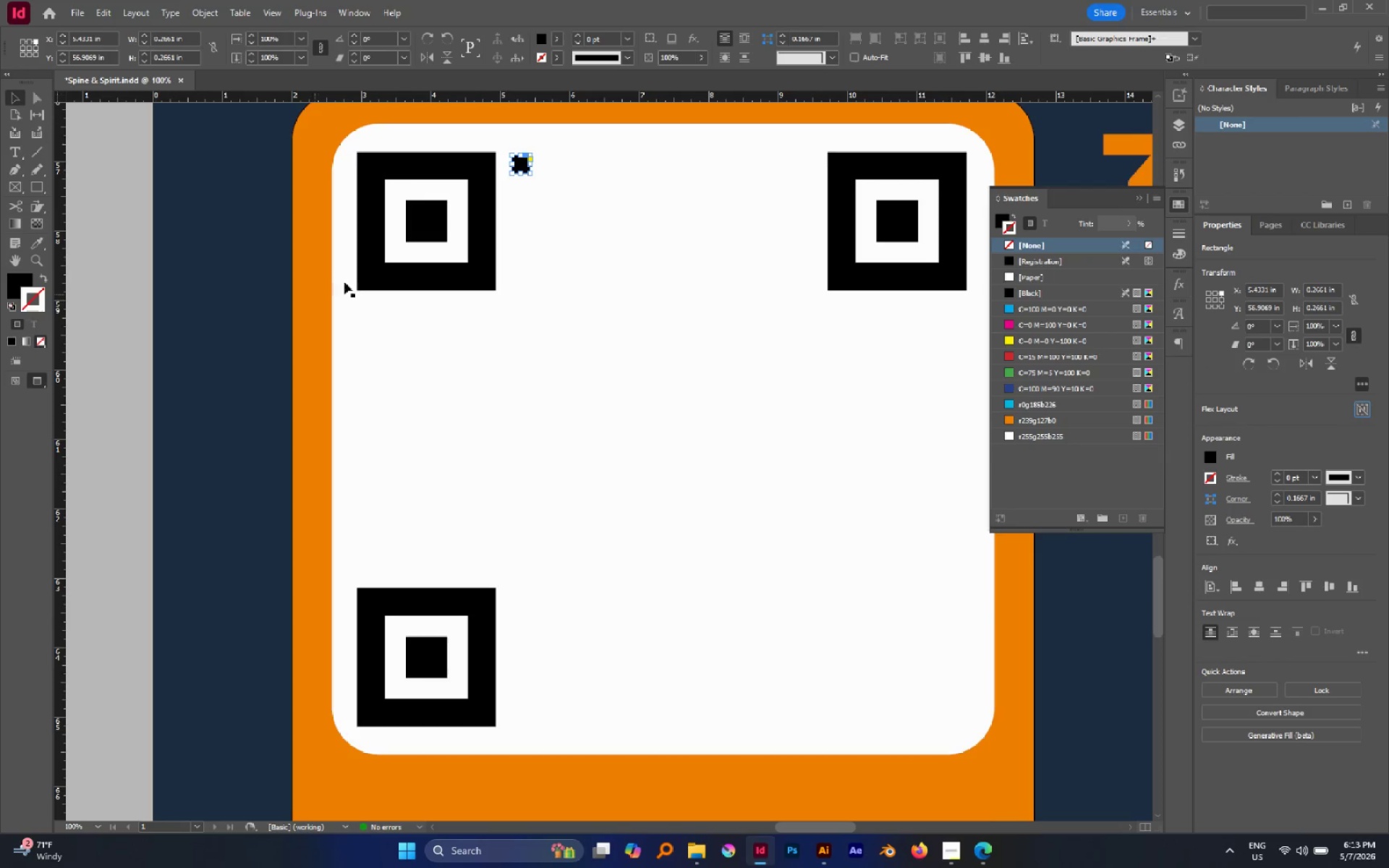 
hold_key(key=AltLeft, duration=1.44)
scroll: coordinate [525, 149], scroll_direction: up, amount: 5.0
 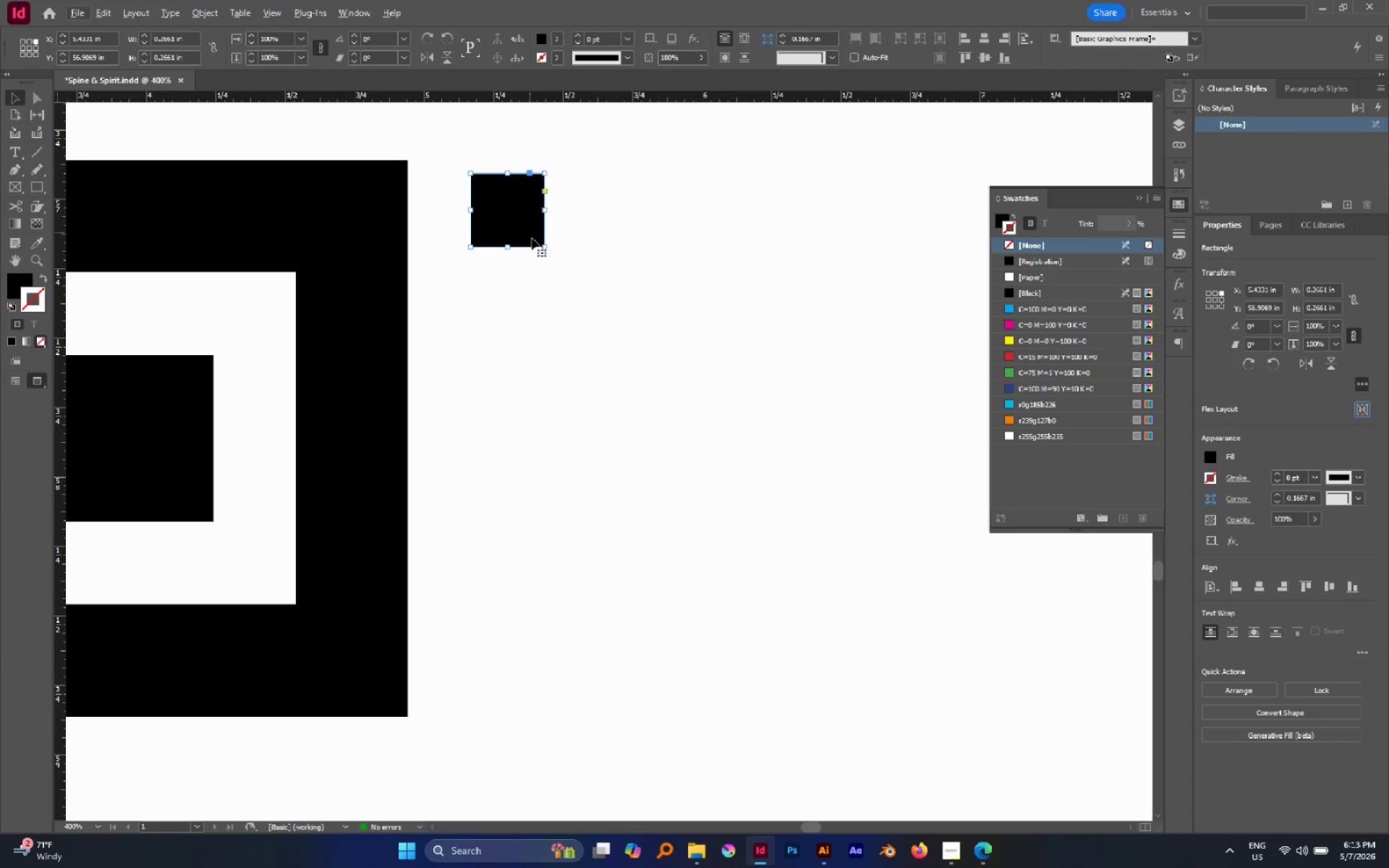 
hold_key(key=AltLeft, duration=3.38)
left_click_drag(start_coordinate=[526, 231], to_coordinate=[599, 345])
 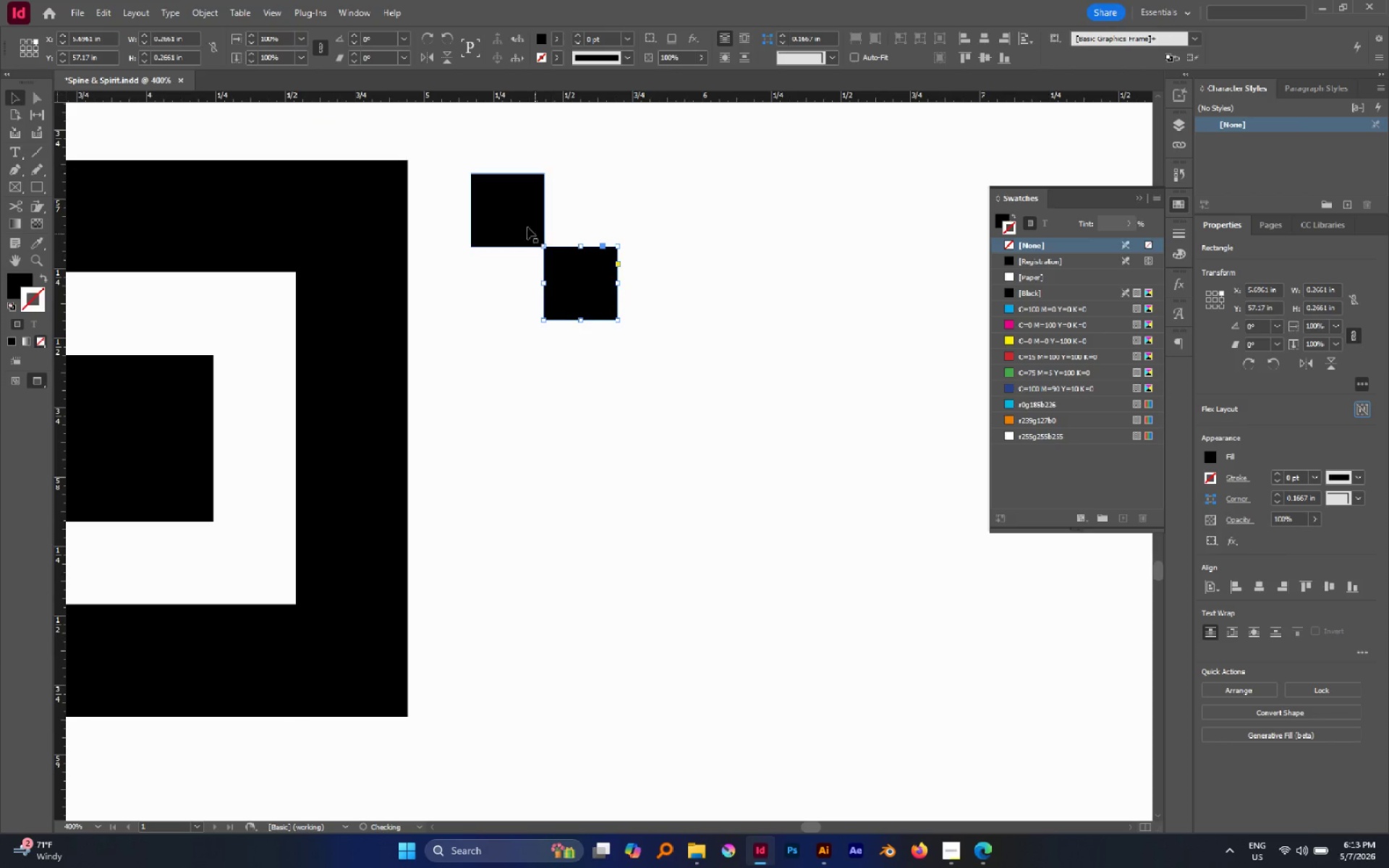 
hold_key(key=ShiftLeft, duration=2.98)
 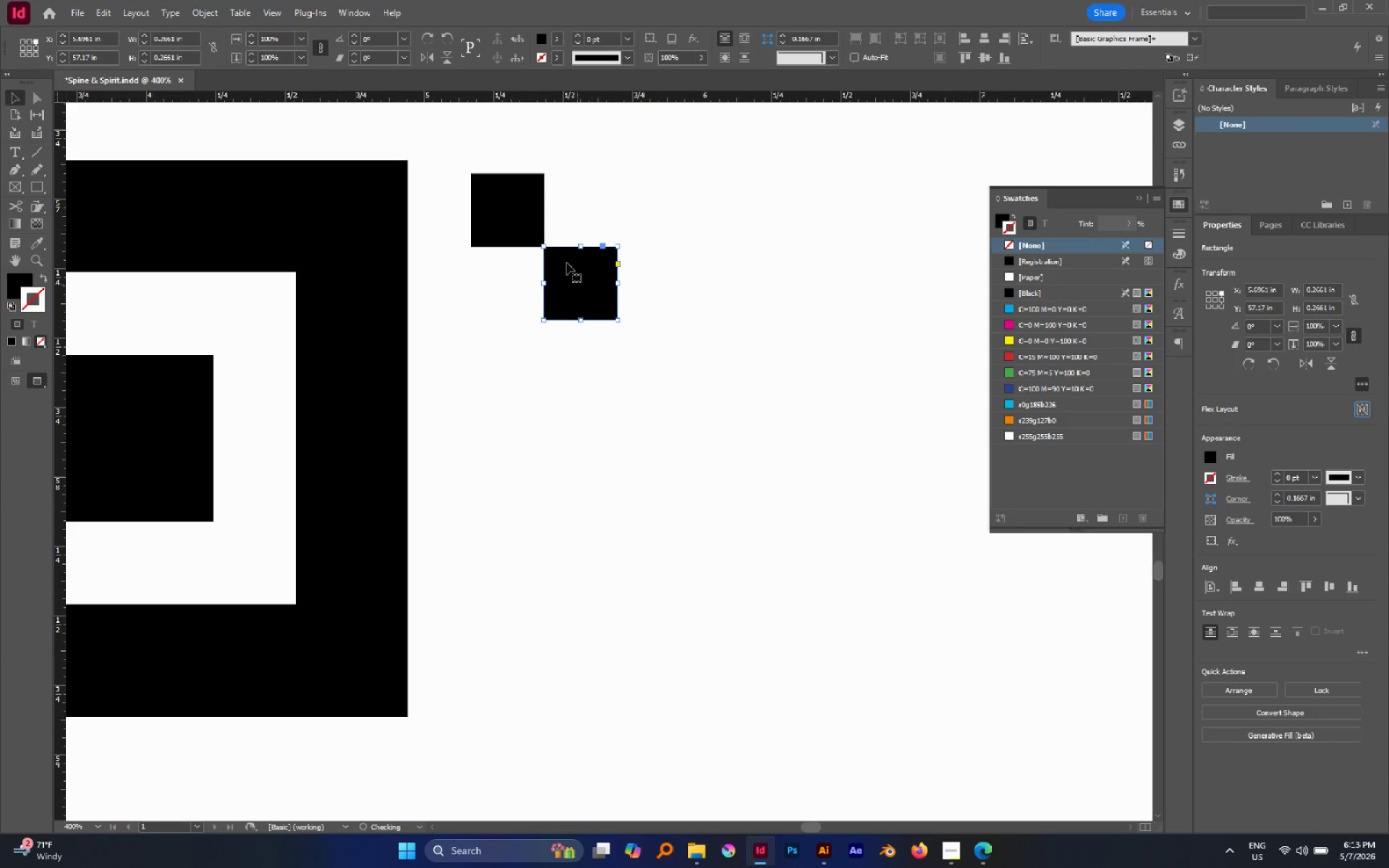 
hold_key(key=ShiftLeft, duration=0.58)
left_click([522, 224])
 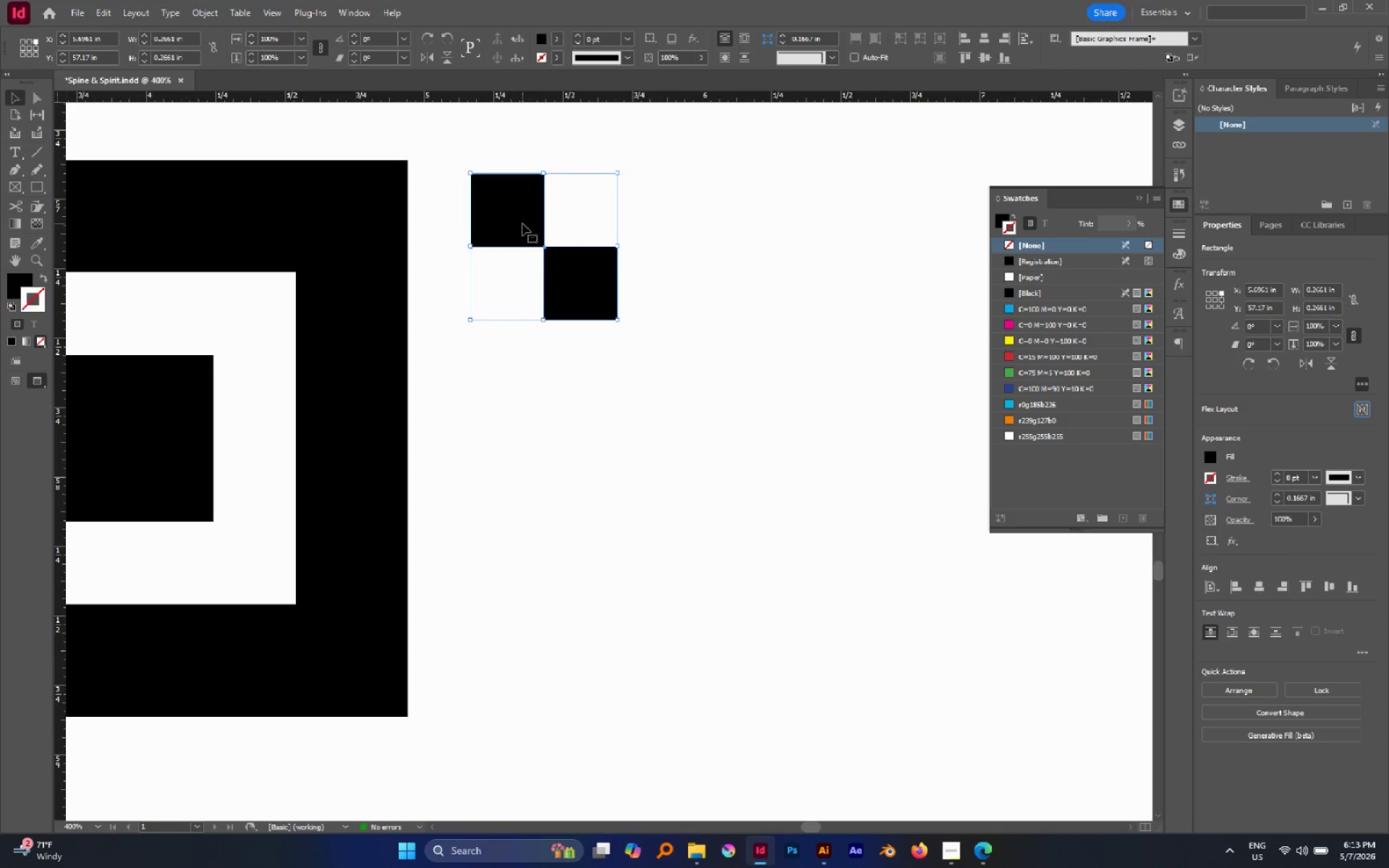 
hold_key(key=AltLeft, duration=3.03)
left_click_drag(start_coordinate=[522, 224], to_coordinate=[670, 255])
 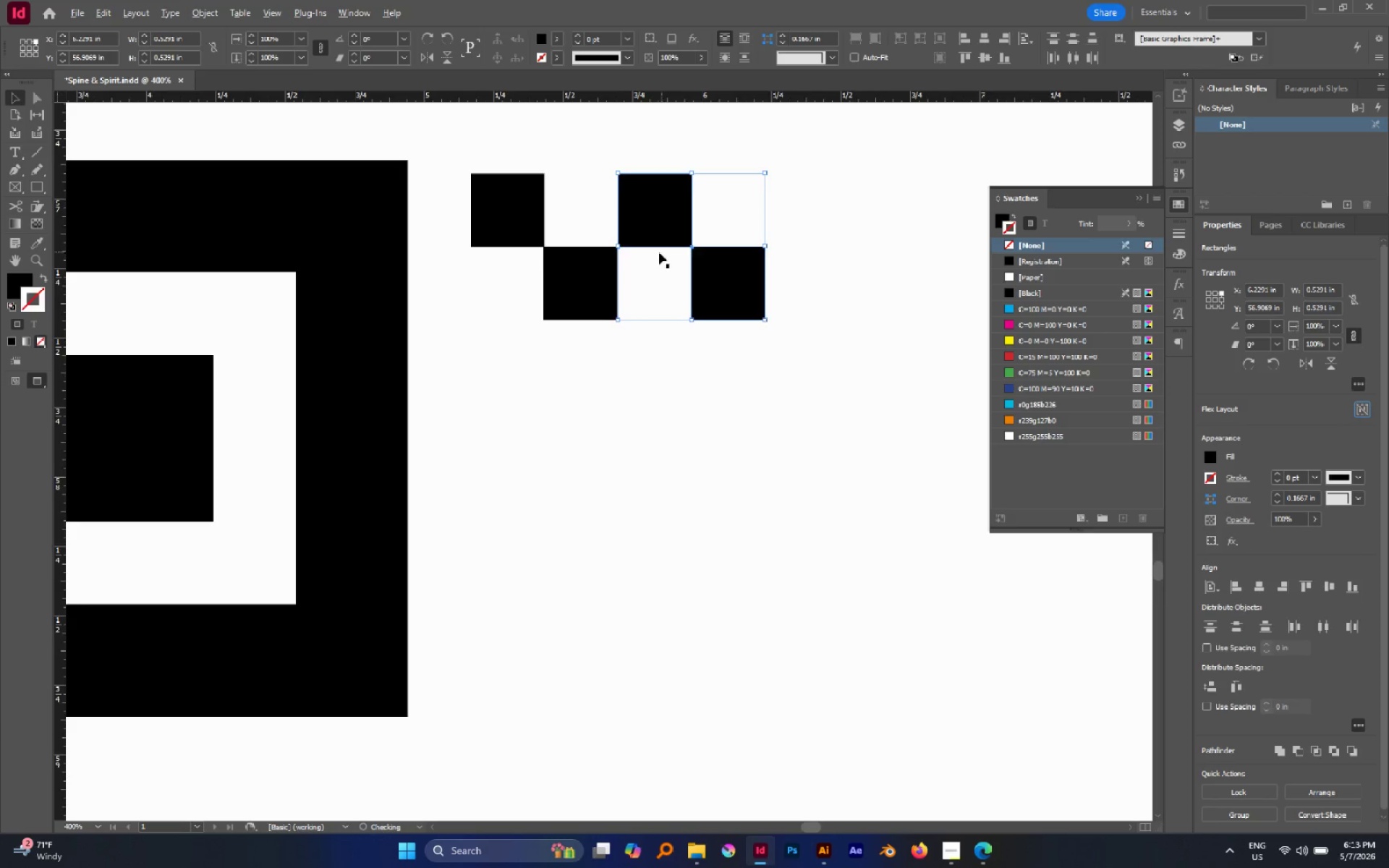 
hold_key(key=ShiftLeft, duration=2.73)
 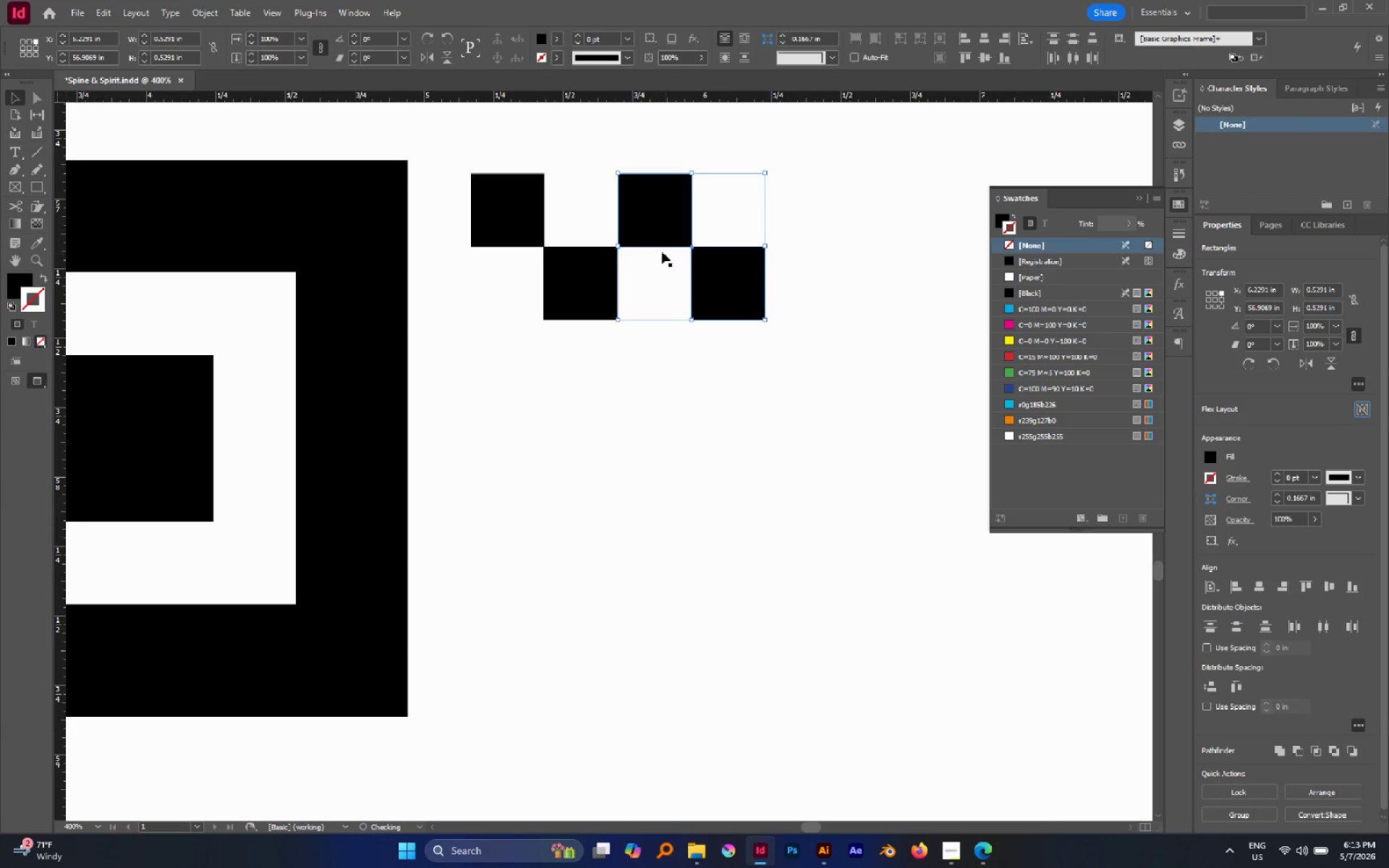 
hold_key(key=AltLeft, duration=0.83)
scroll: coordinate [658, 254], scroll_direction: down, amount: 5.0
 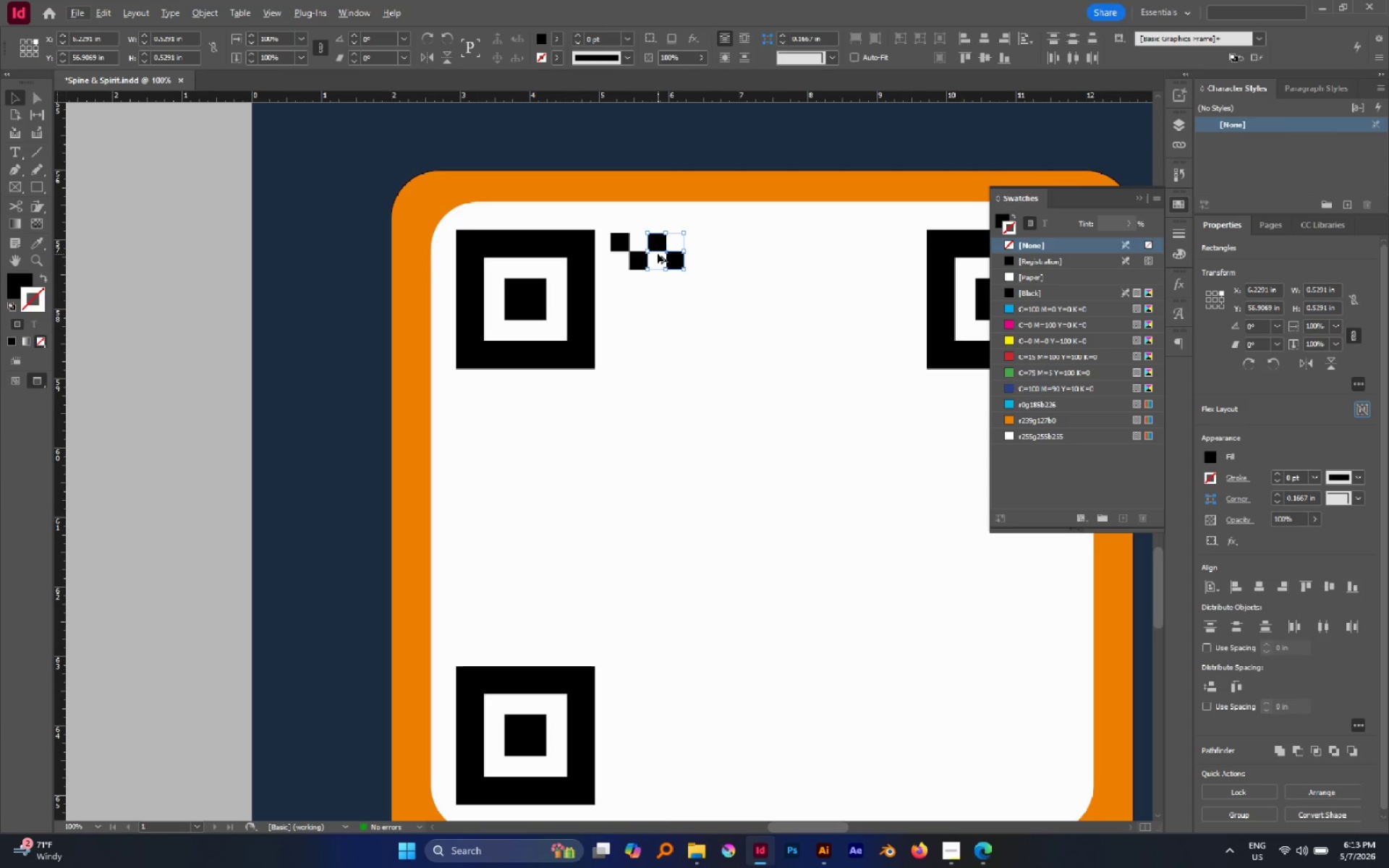 
key(Control+D)
 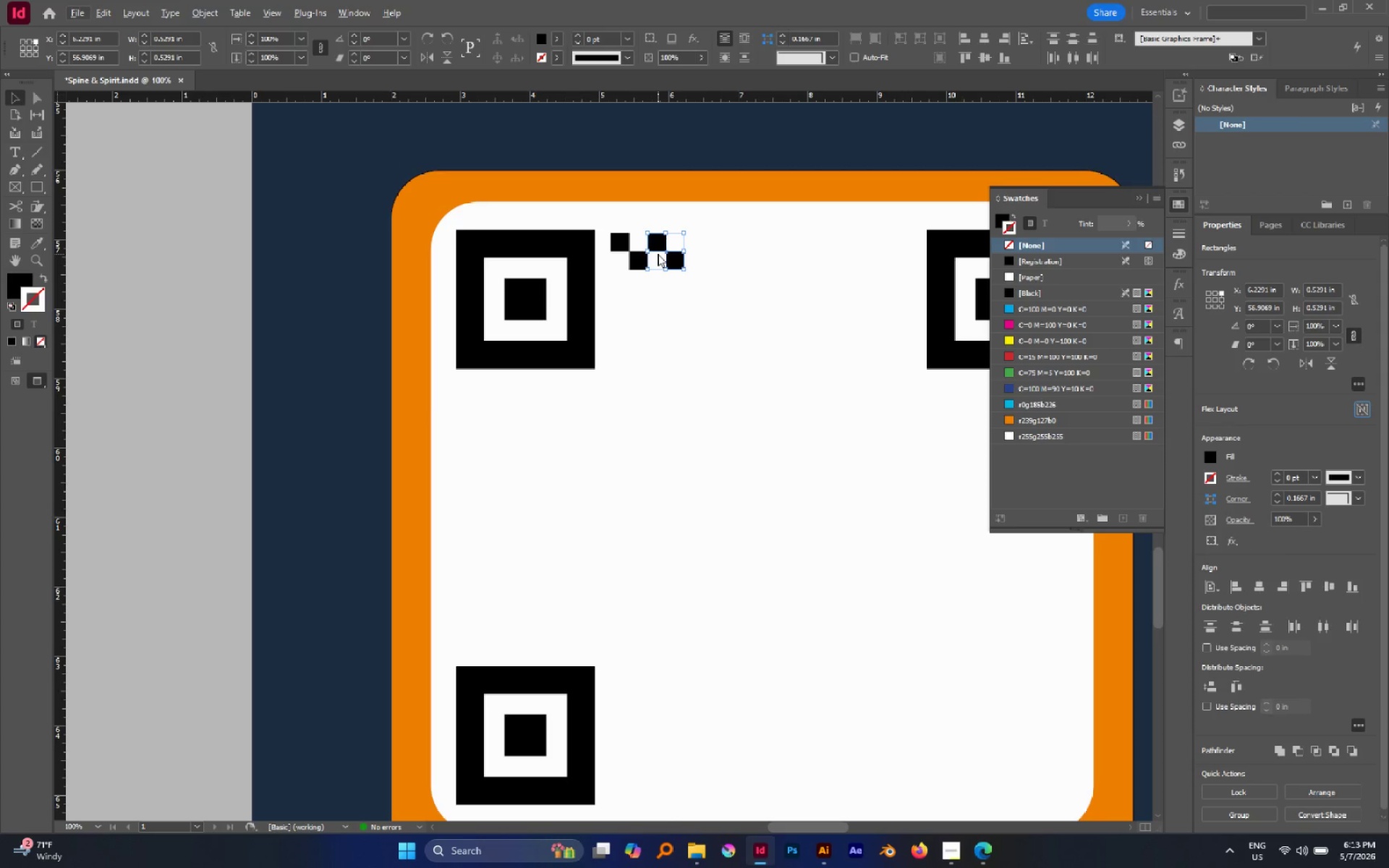 
key(Control+D)
 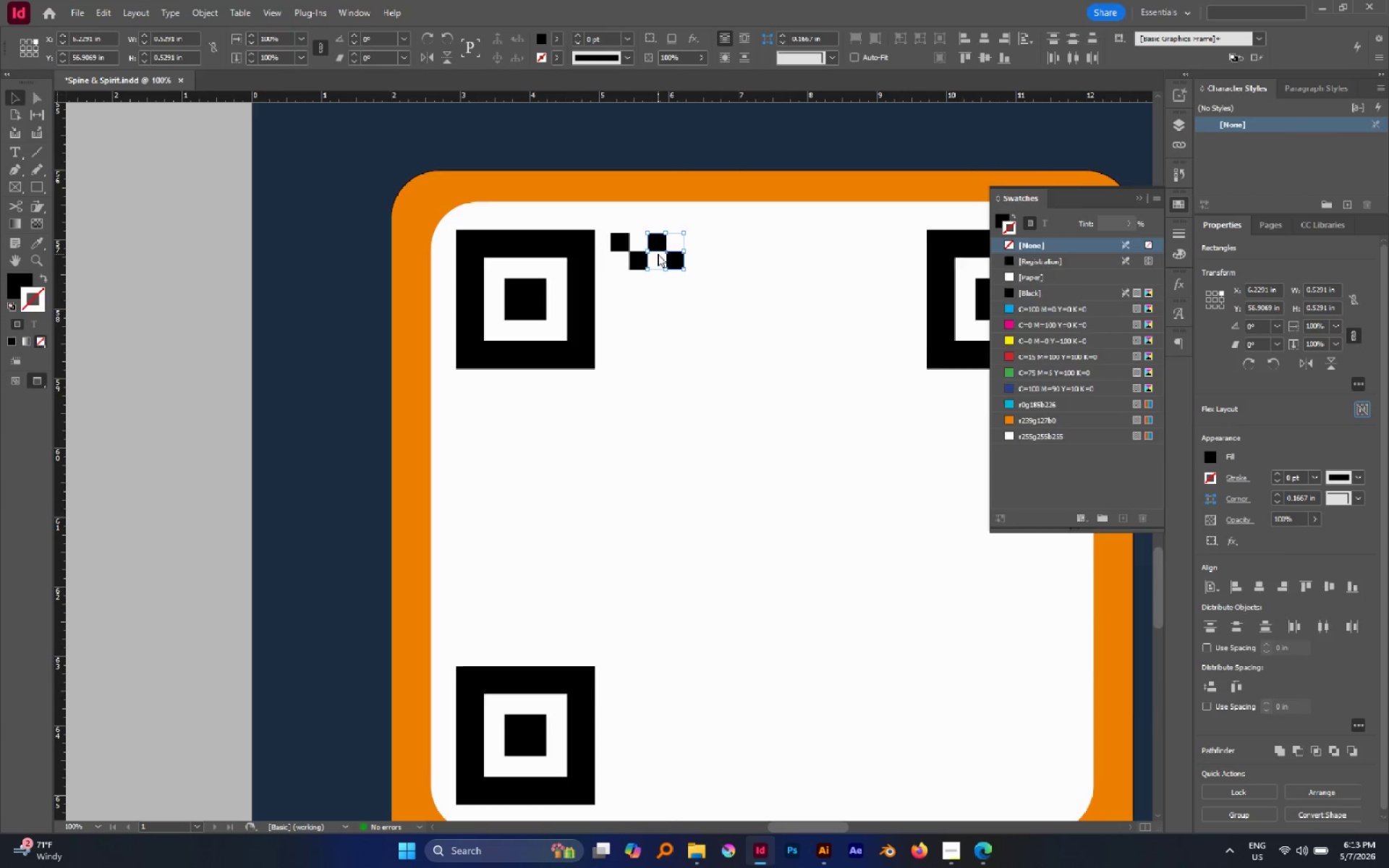 
key(Control+D)
 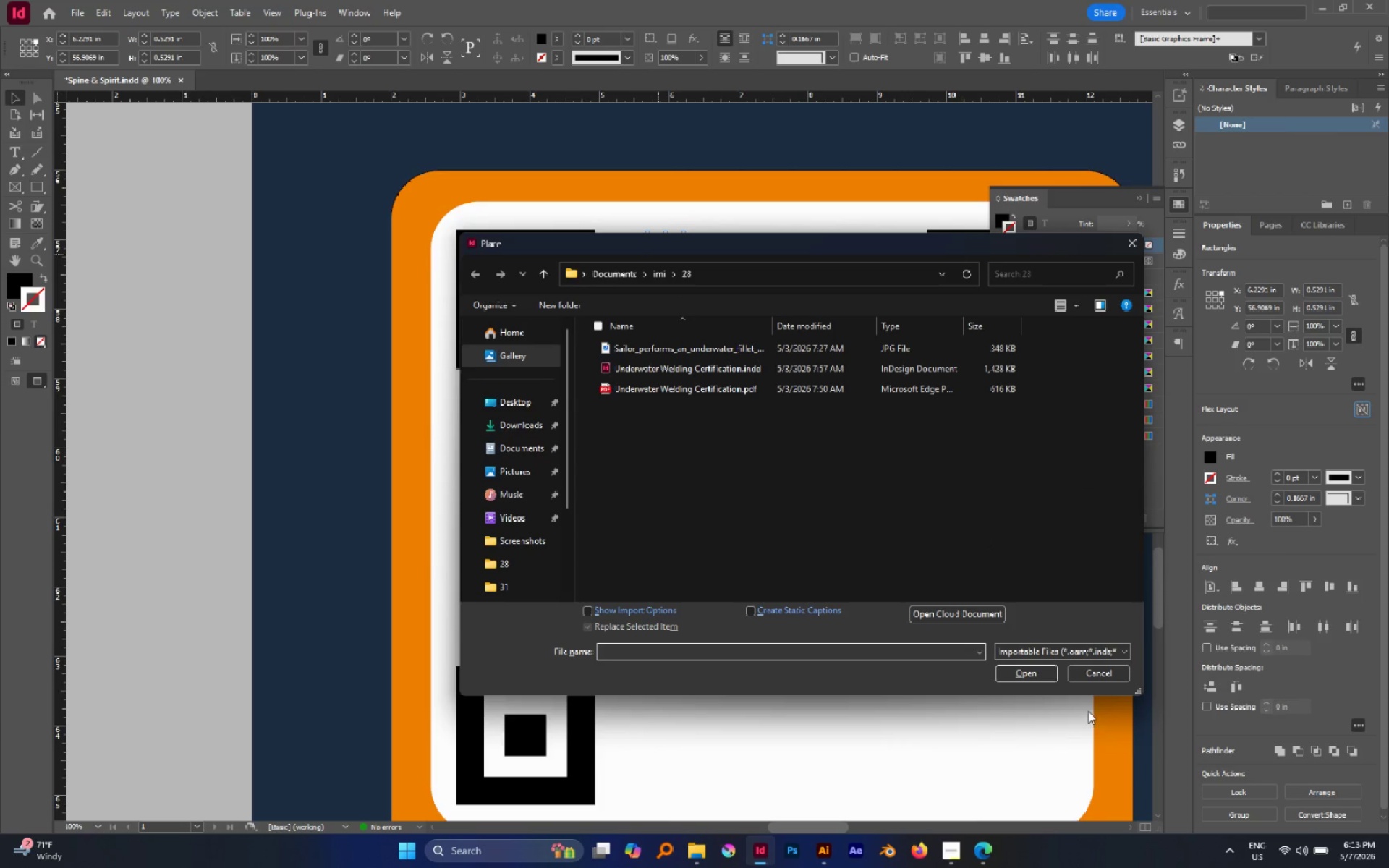 
left_click([1087, 676])
 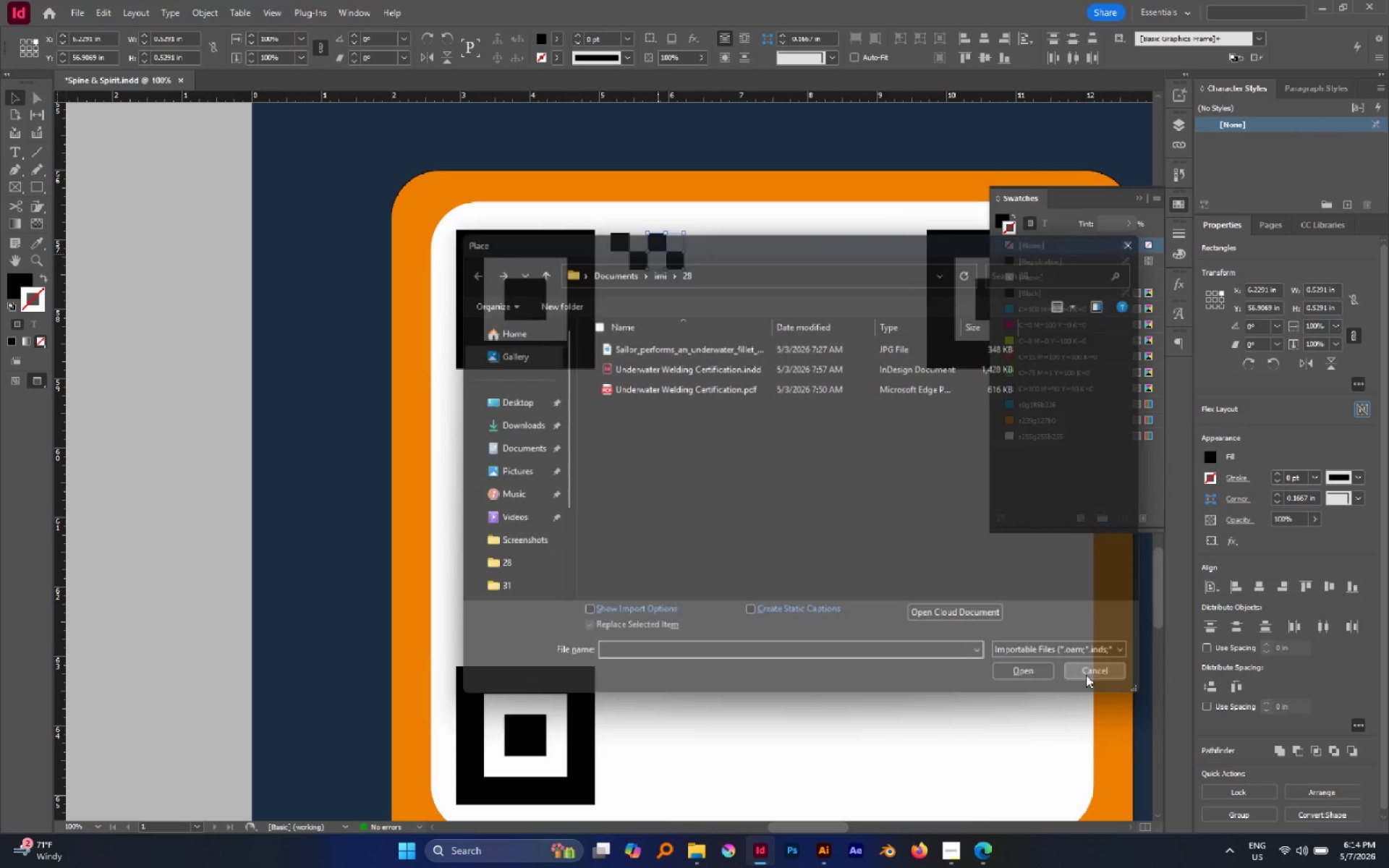 
key(Alt+Shift+F)
 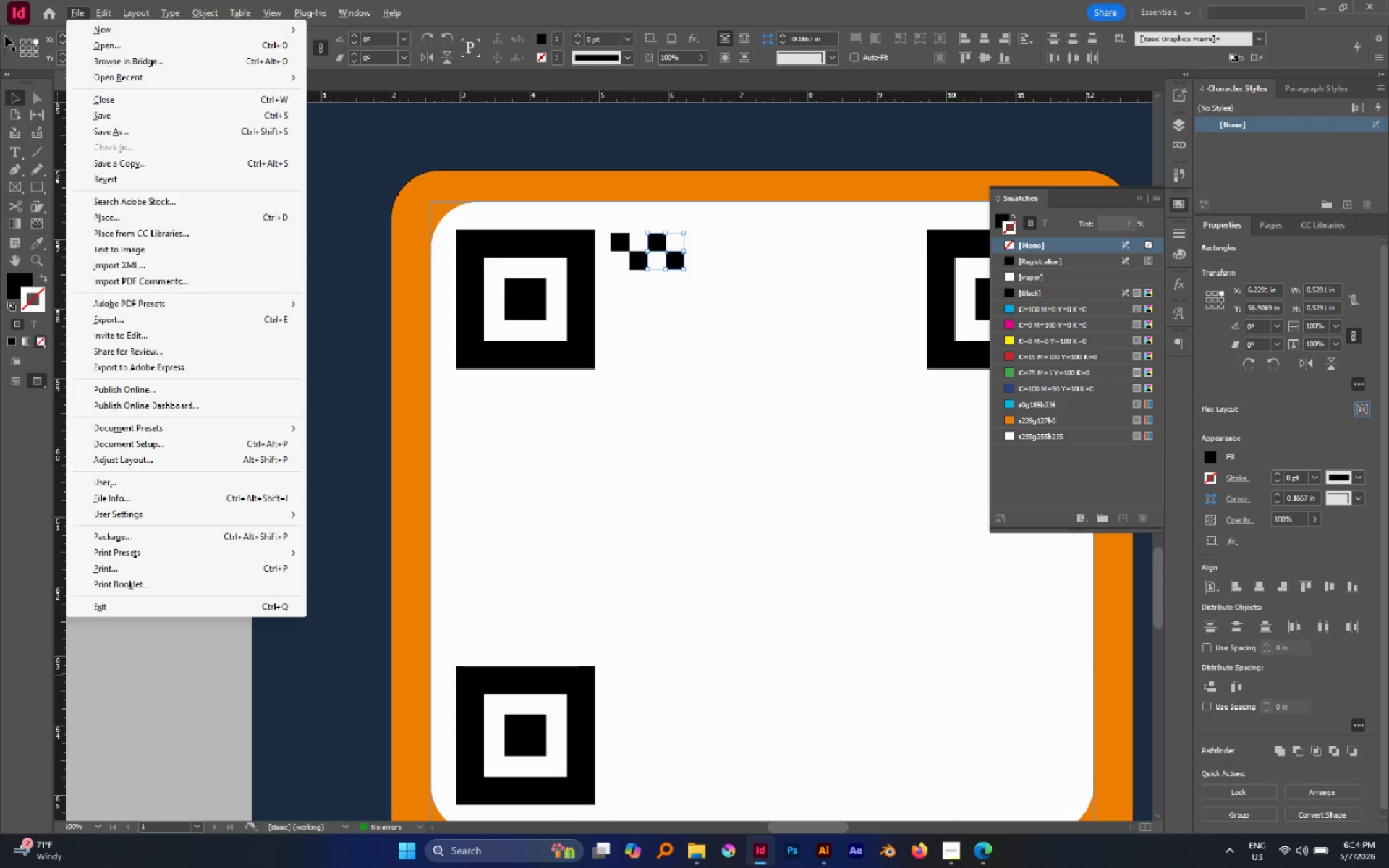 
left_click([9, 95])
 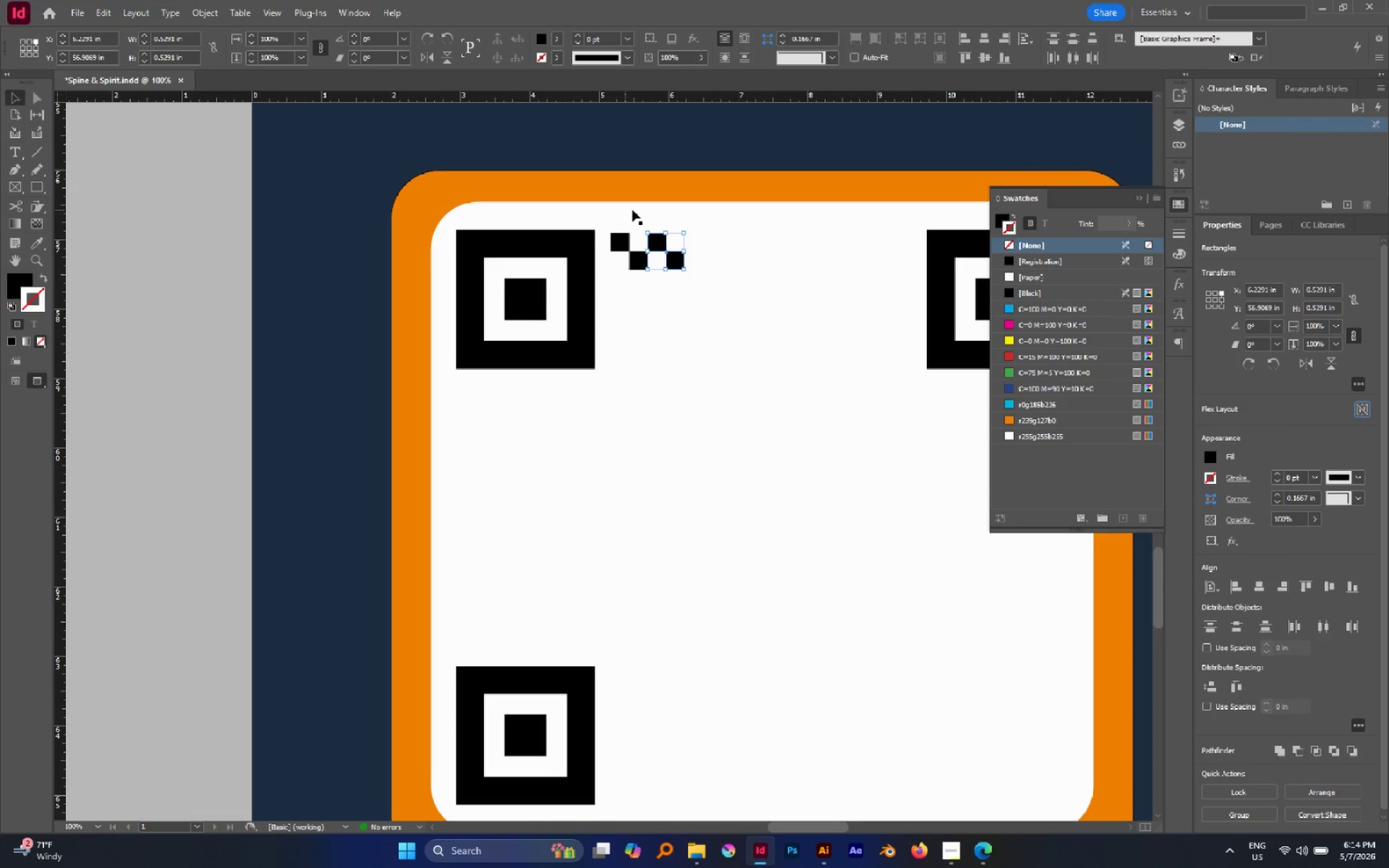 
key(Alt+Control+Shift+D)
 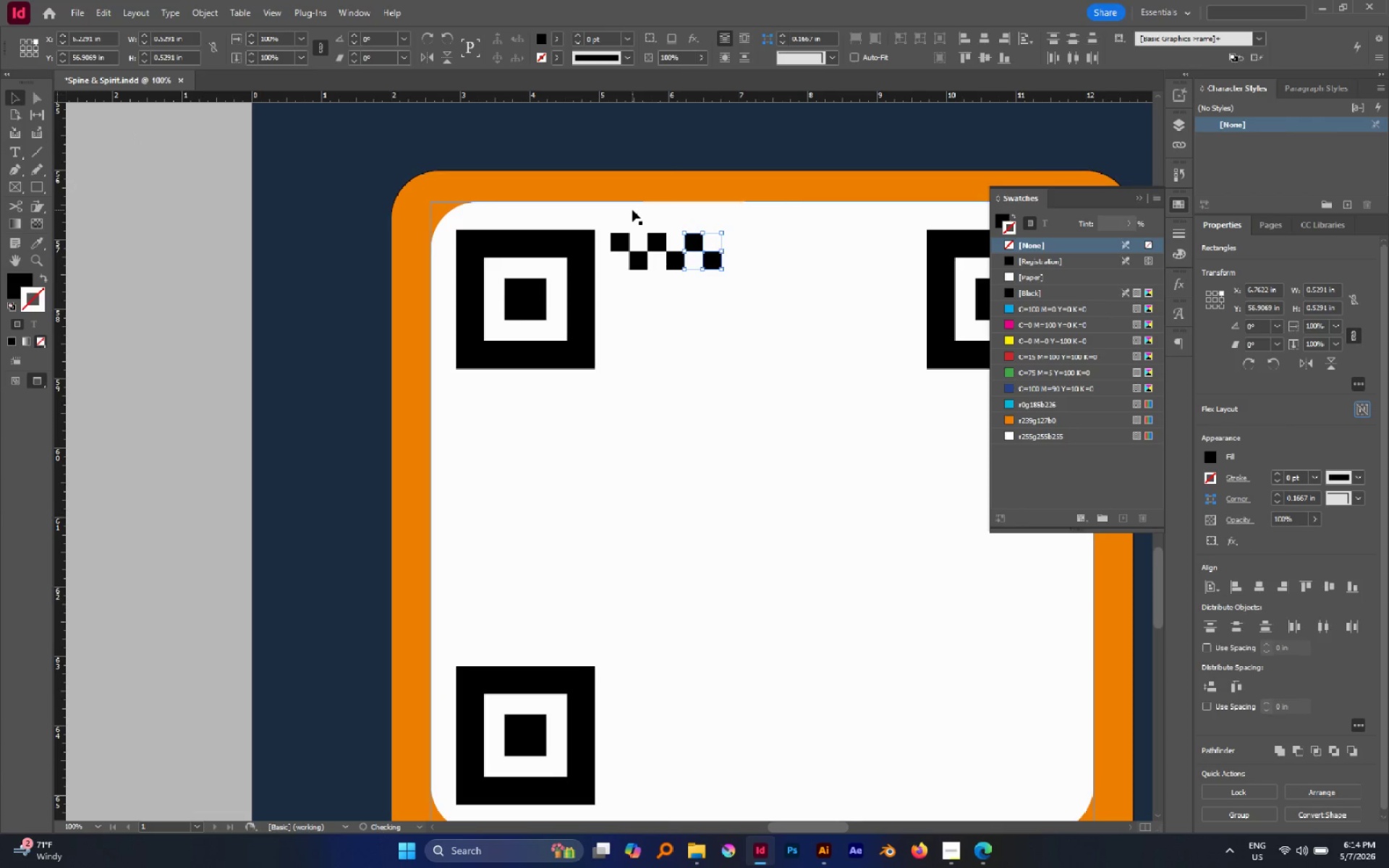 
key(Alt+Control+Shift+D)
 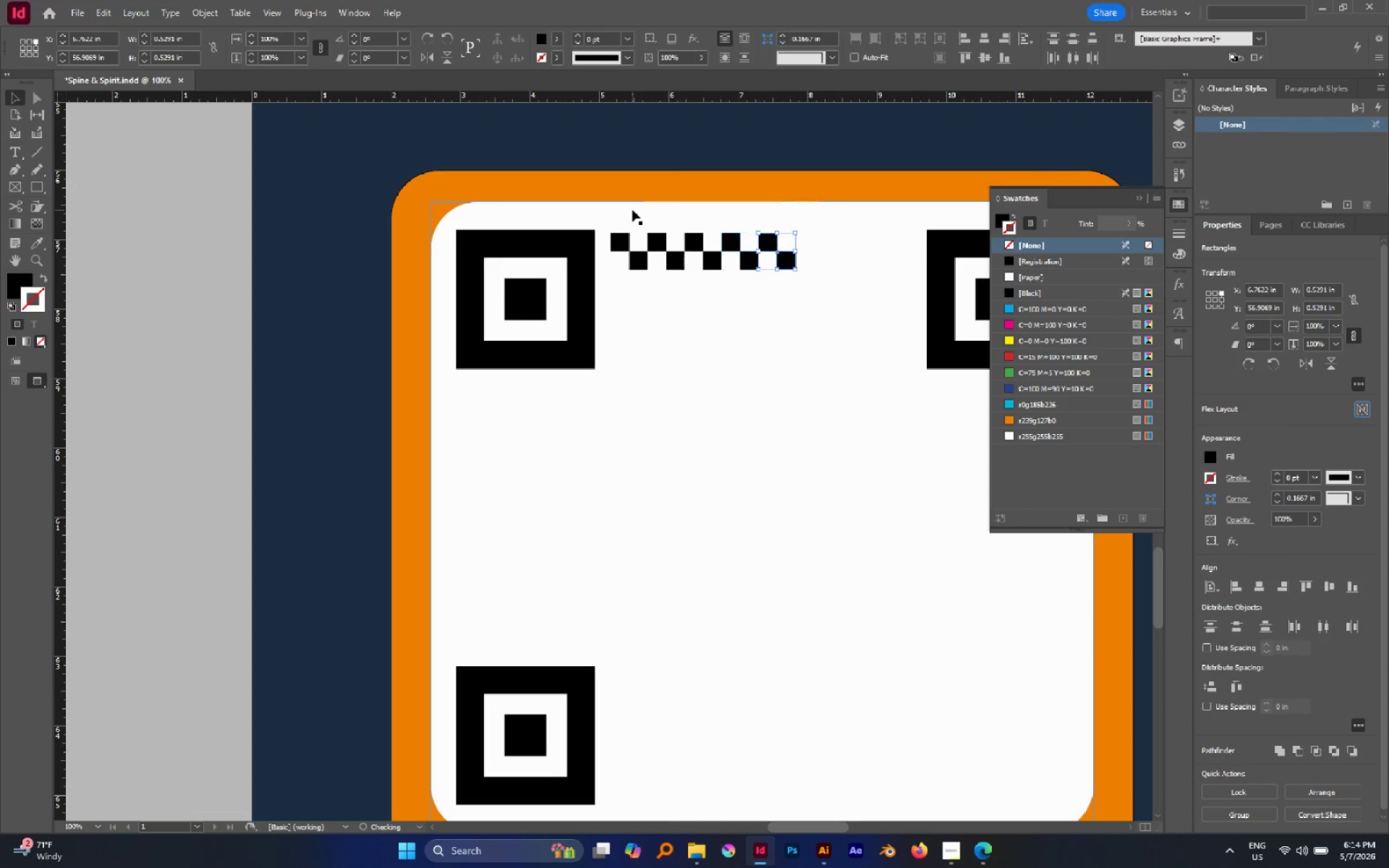 
key(Alt+Control+Shift+D)
 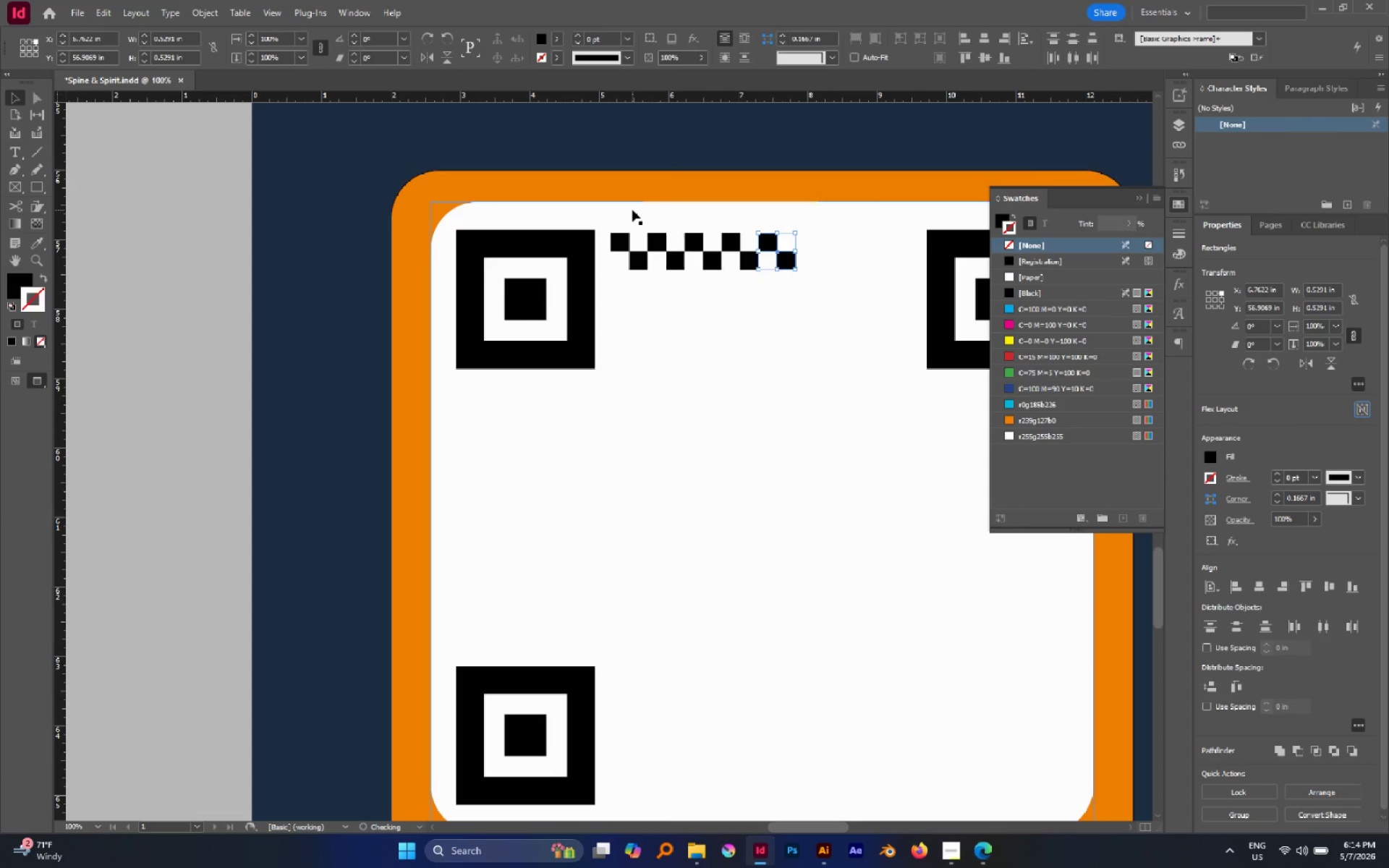 
key(Alt+Control+Shift+D)
 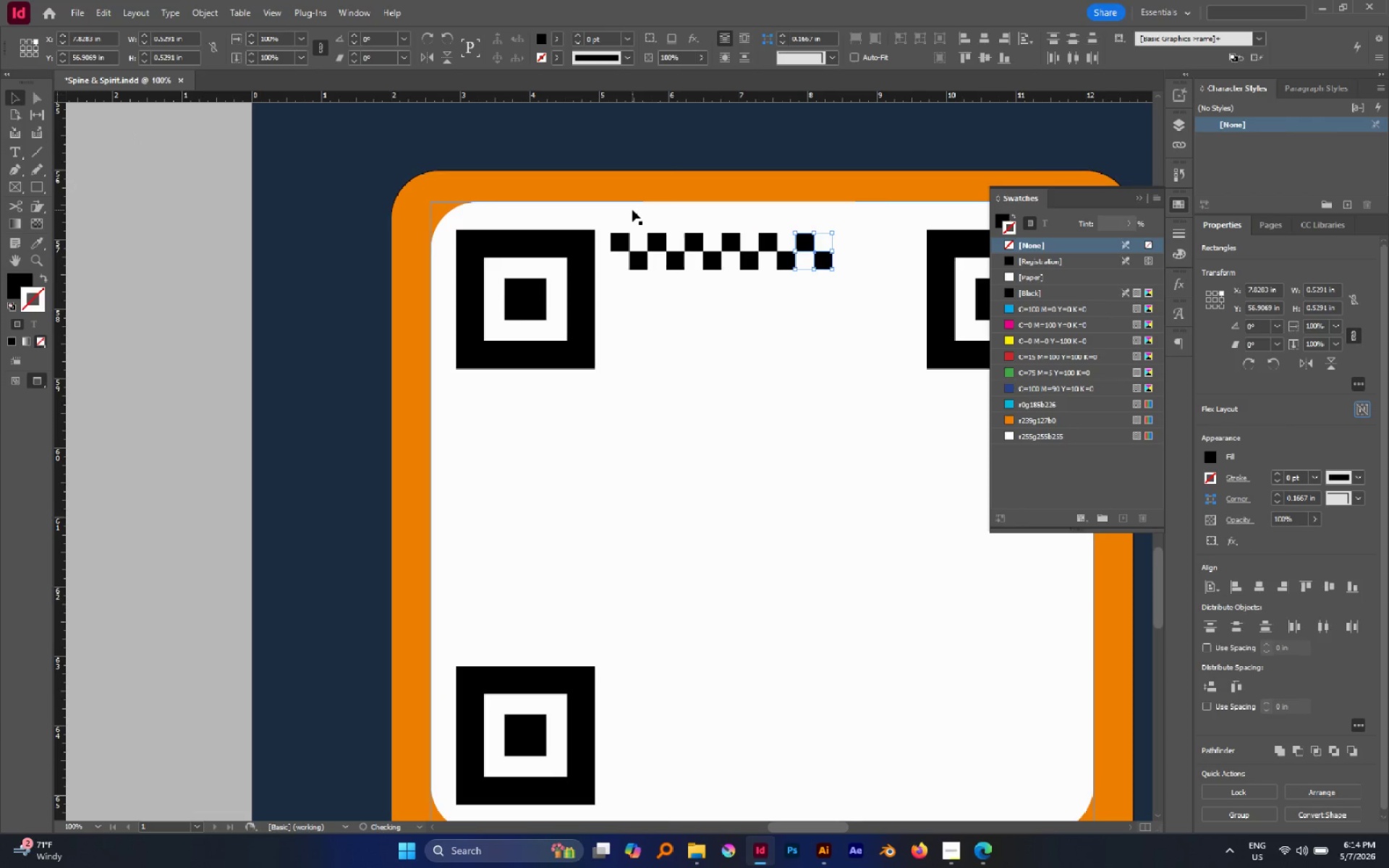 
key(Alt+Control+Shift+D)
 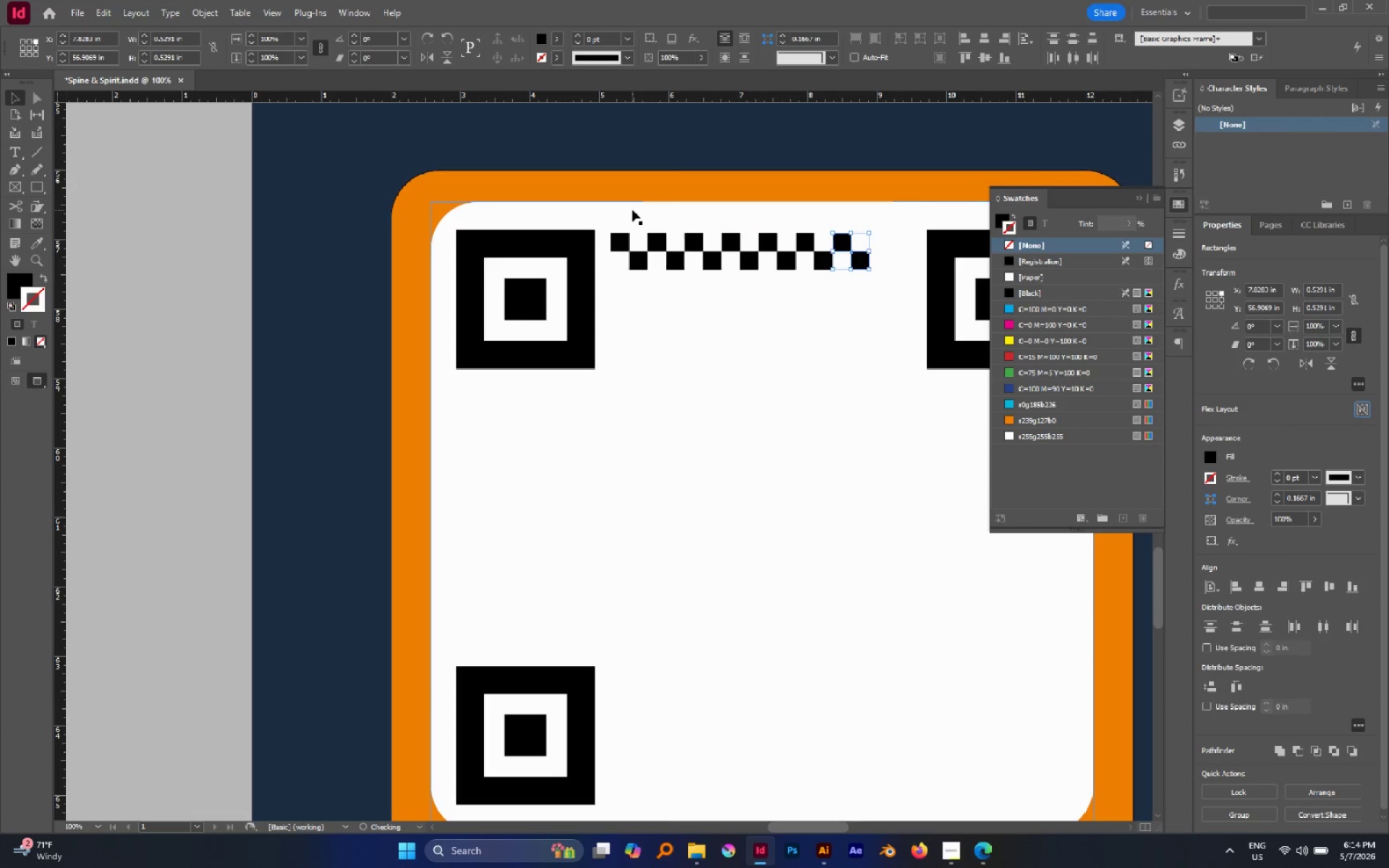 
key(Alt+Control+Shift+D)
 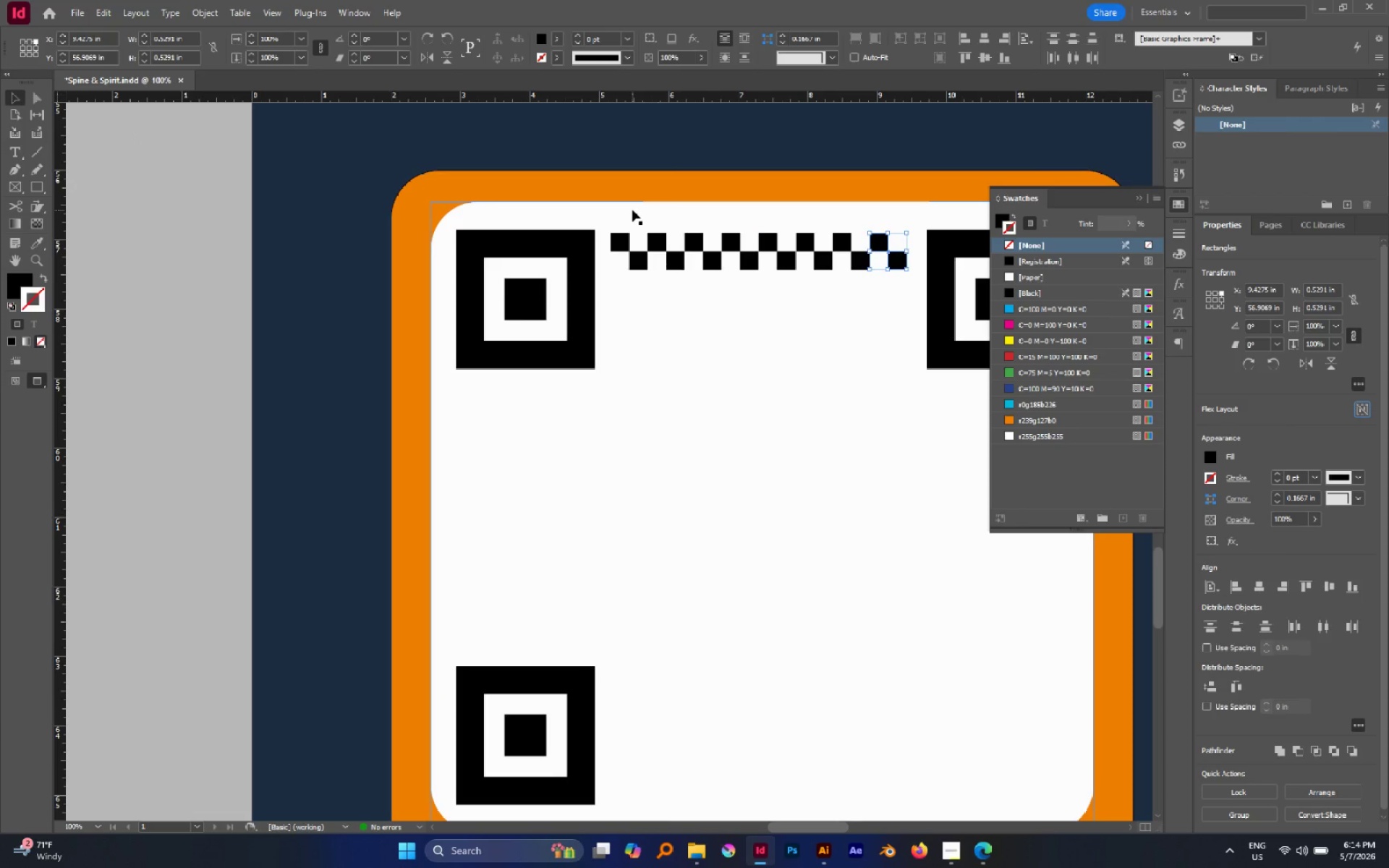 
hold_key(key=Space, duration=0.64)
 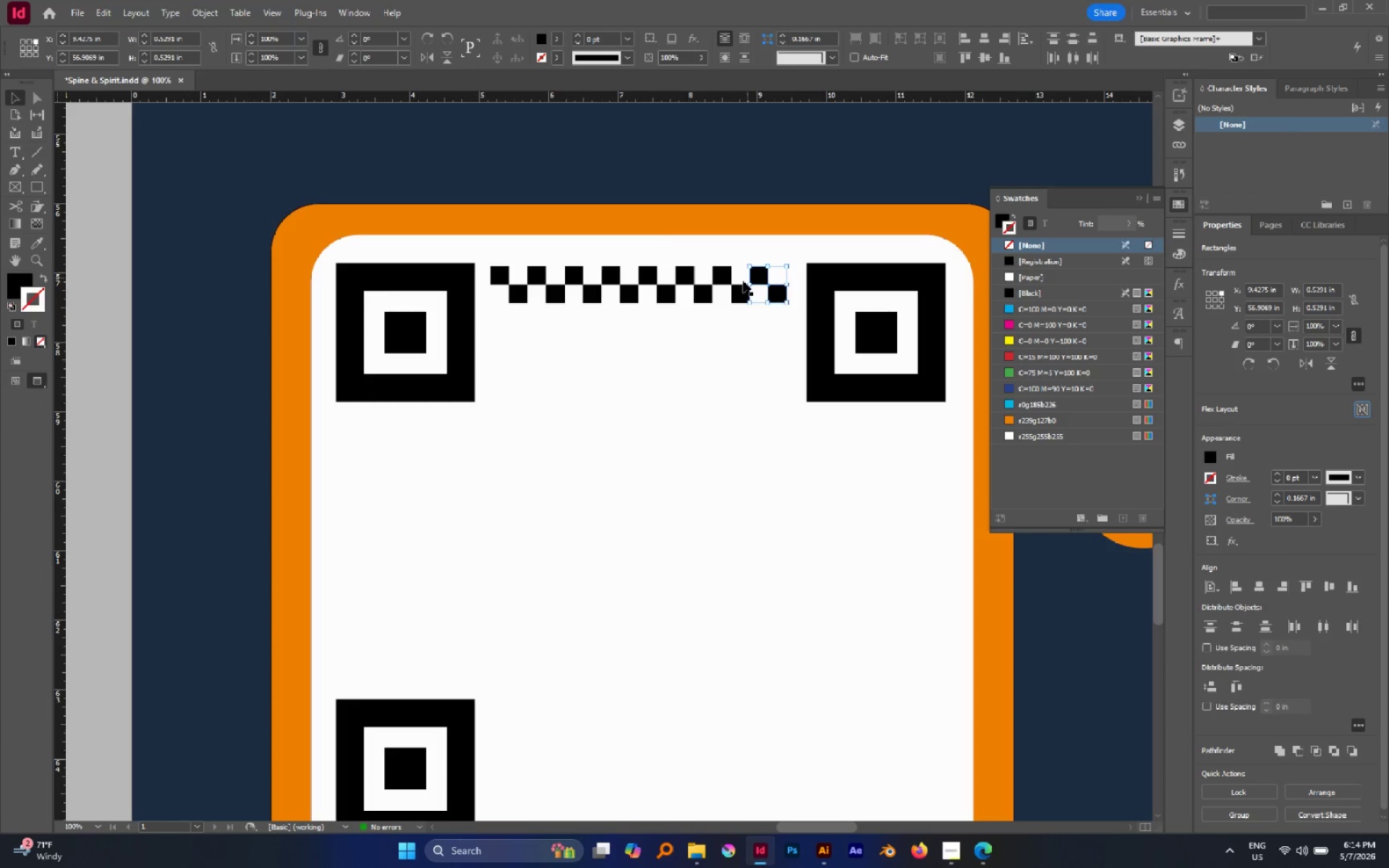 
left_click_drag(start_coordinate=[650, 274], to_coordinate=[531, 307])
 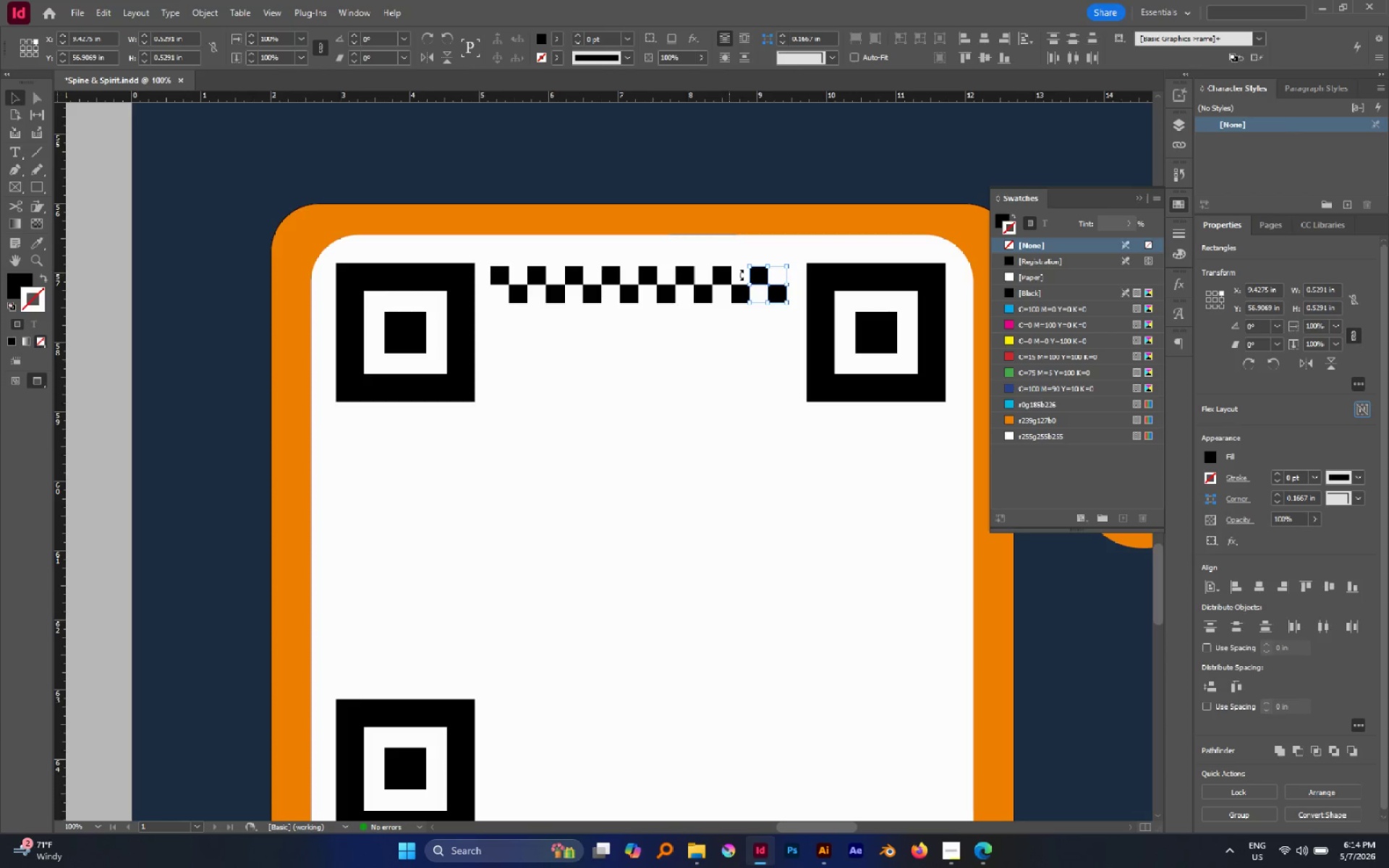 
hold_key(key=ShiftLeft, duration=1.77)
left_click([736, 293])
 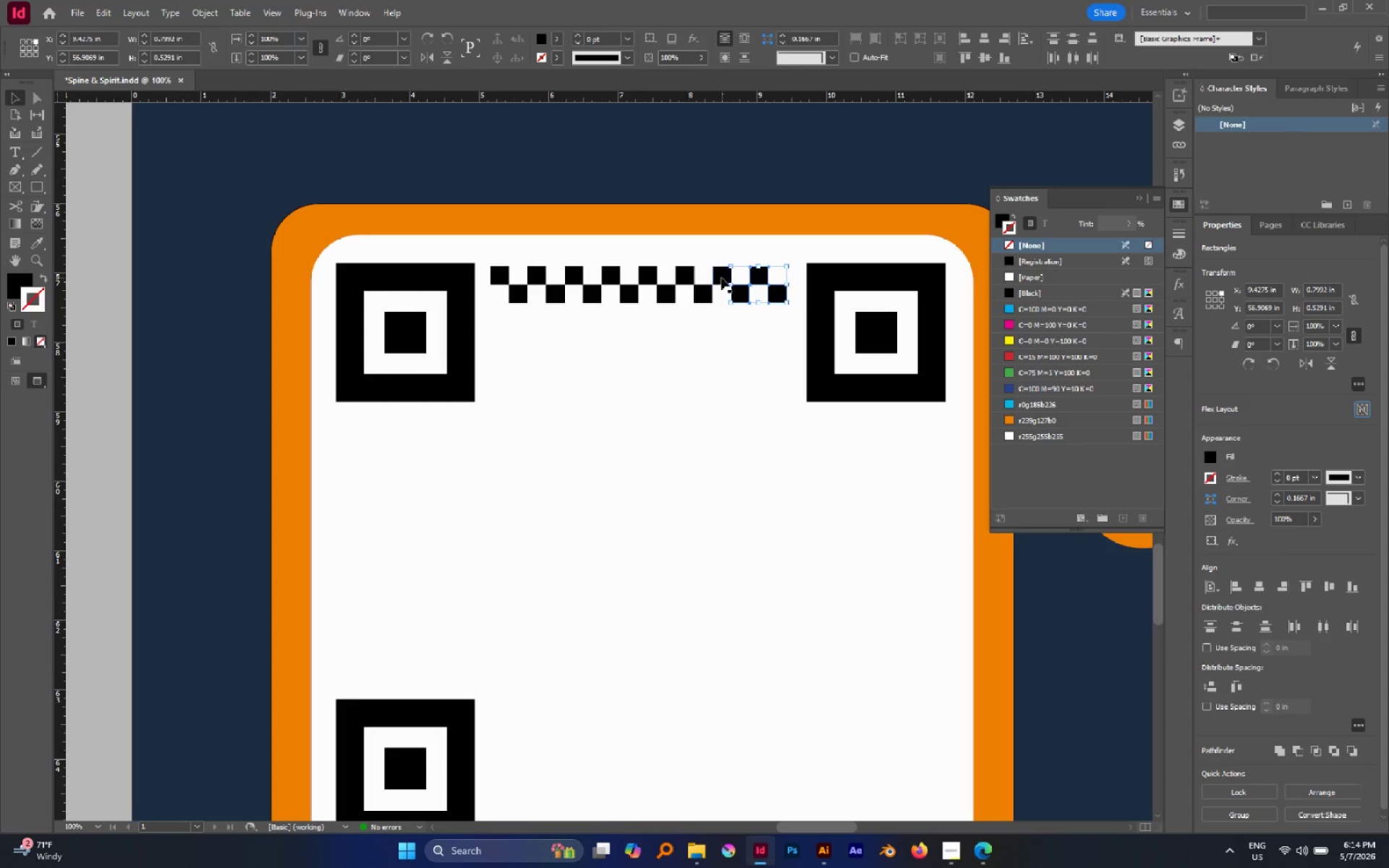 
left_click([721, 278])
 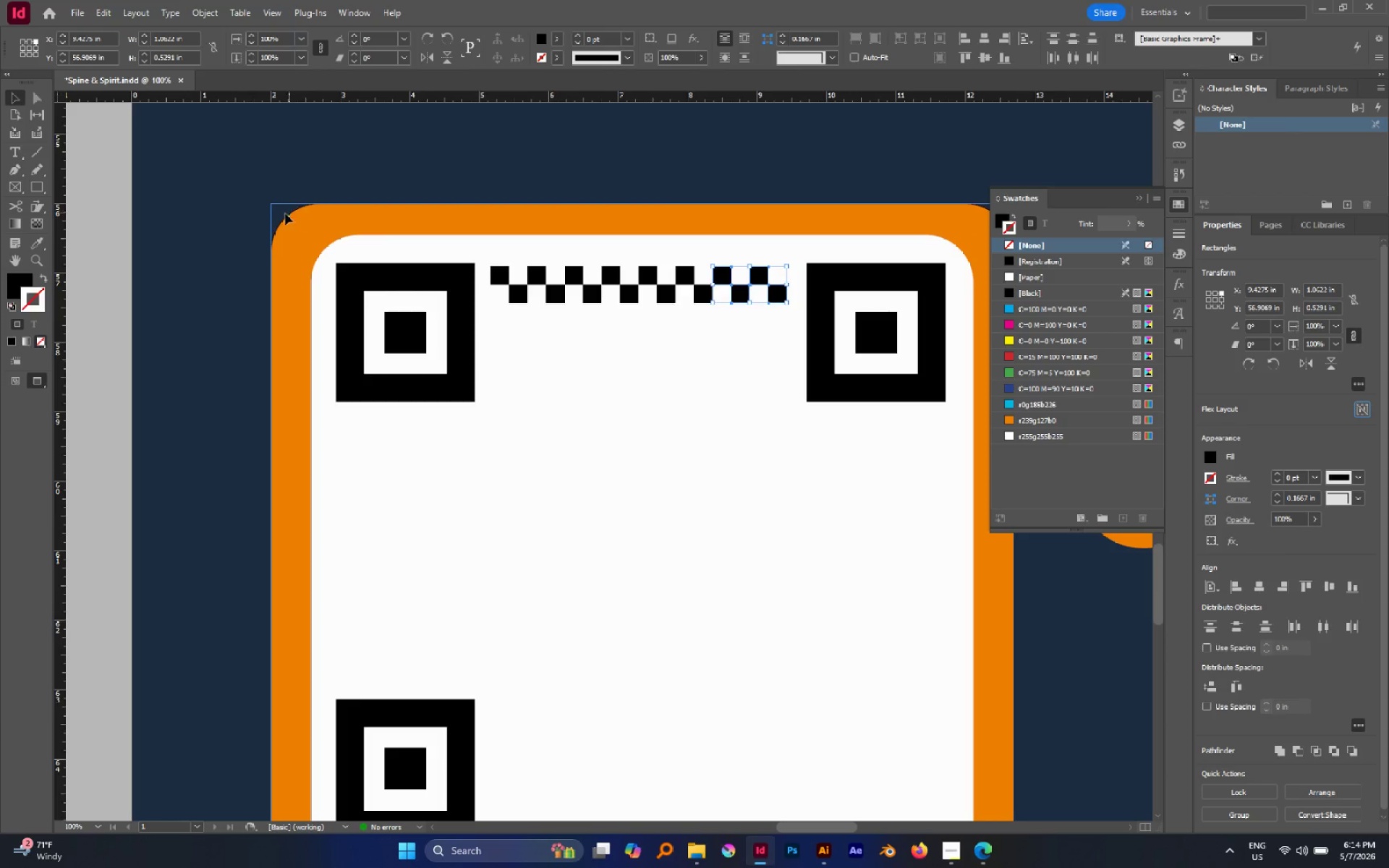 
left_click_drag(start_coordinate=[106, 234], to_coordinate=[919, 297])
 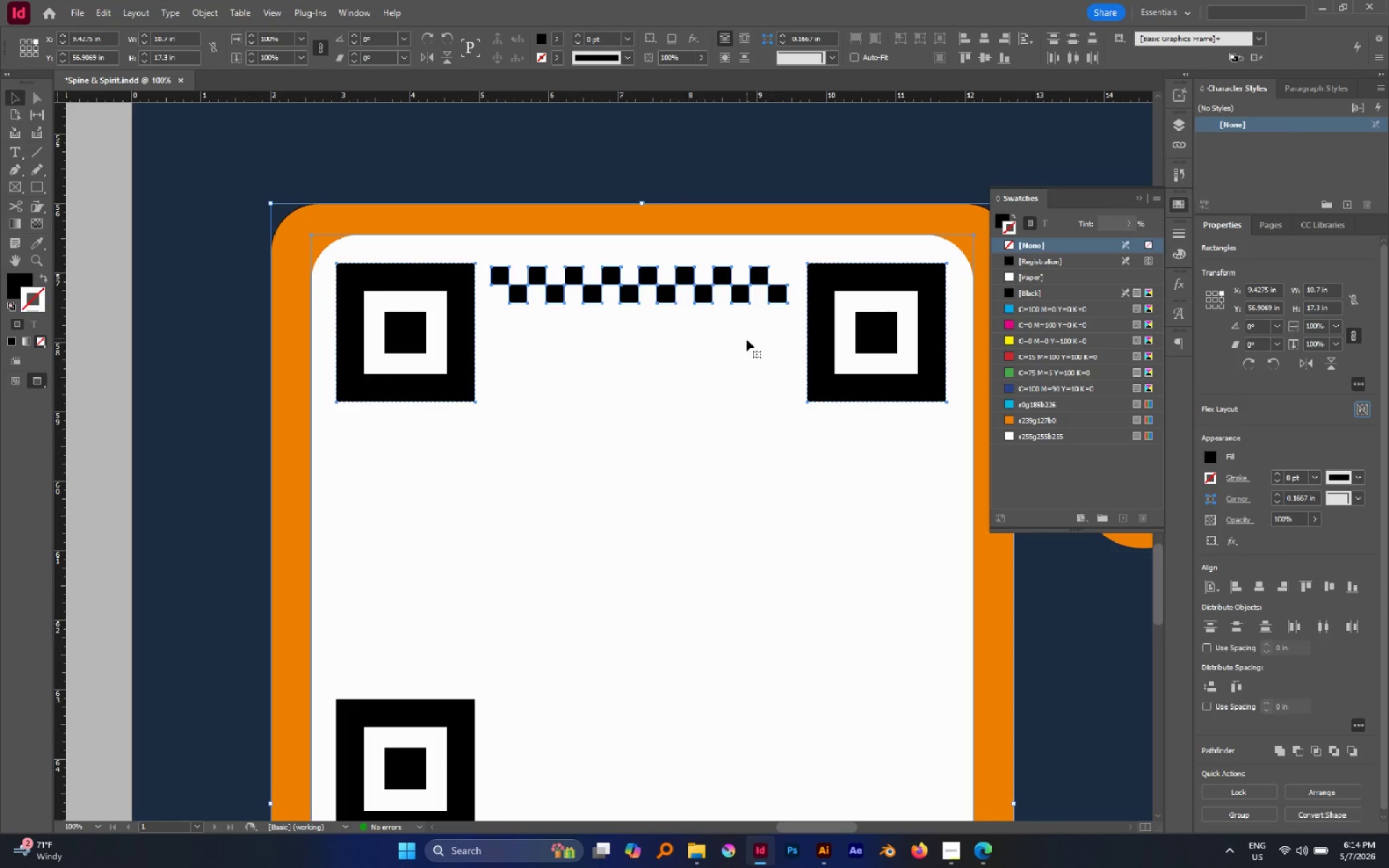 
hold_key(key=ShiftLeft, duration=2.95)
left_click([818, 339])
 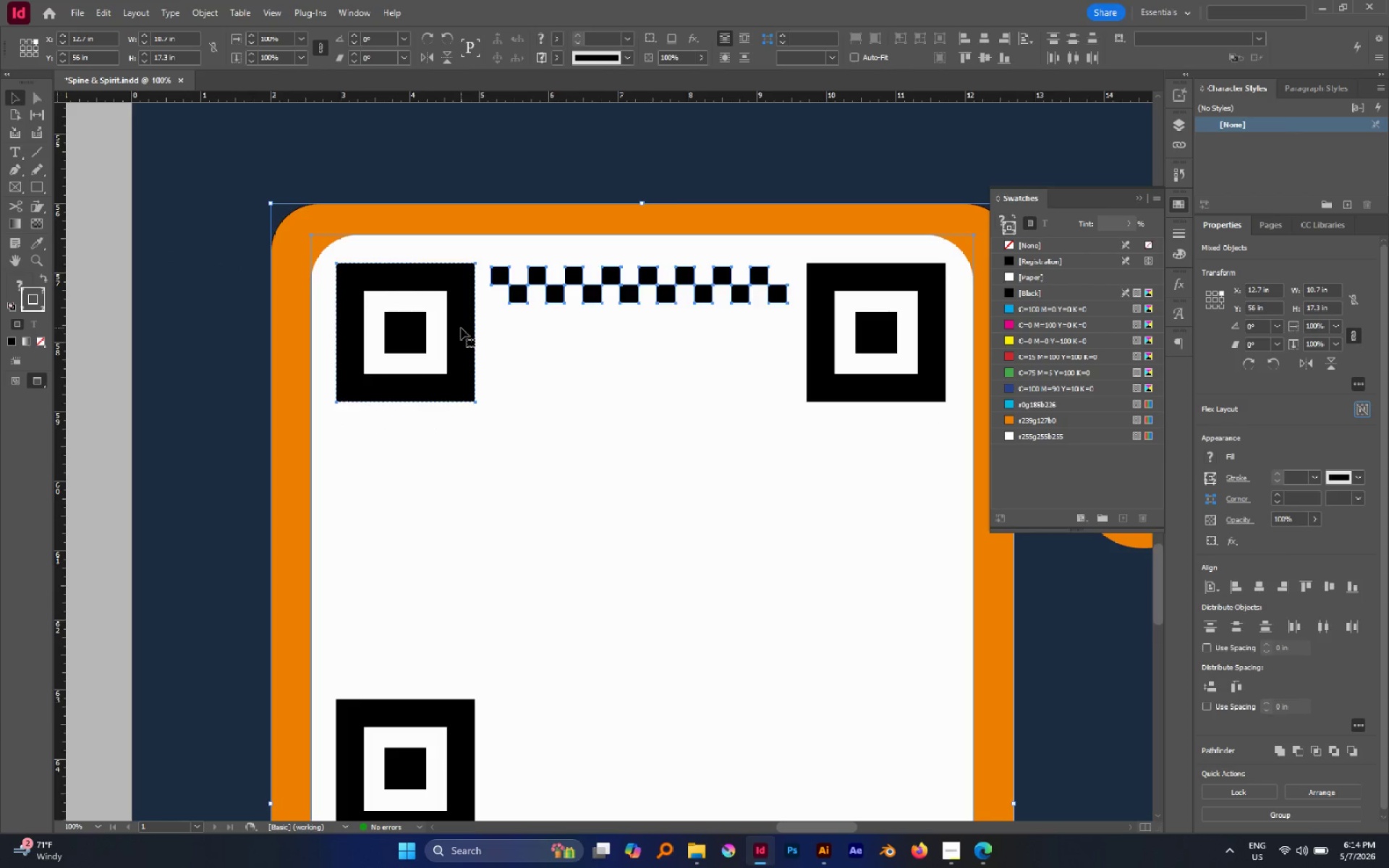 
double_click([587, 372])
 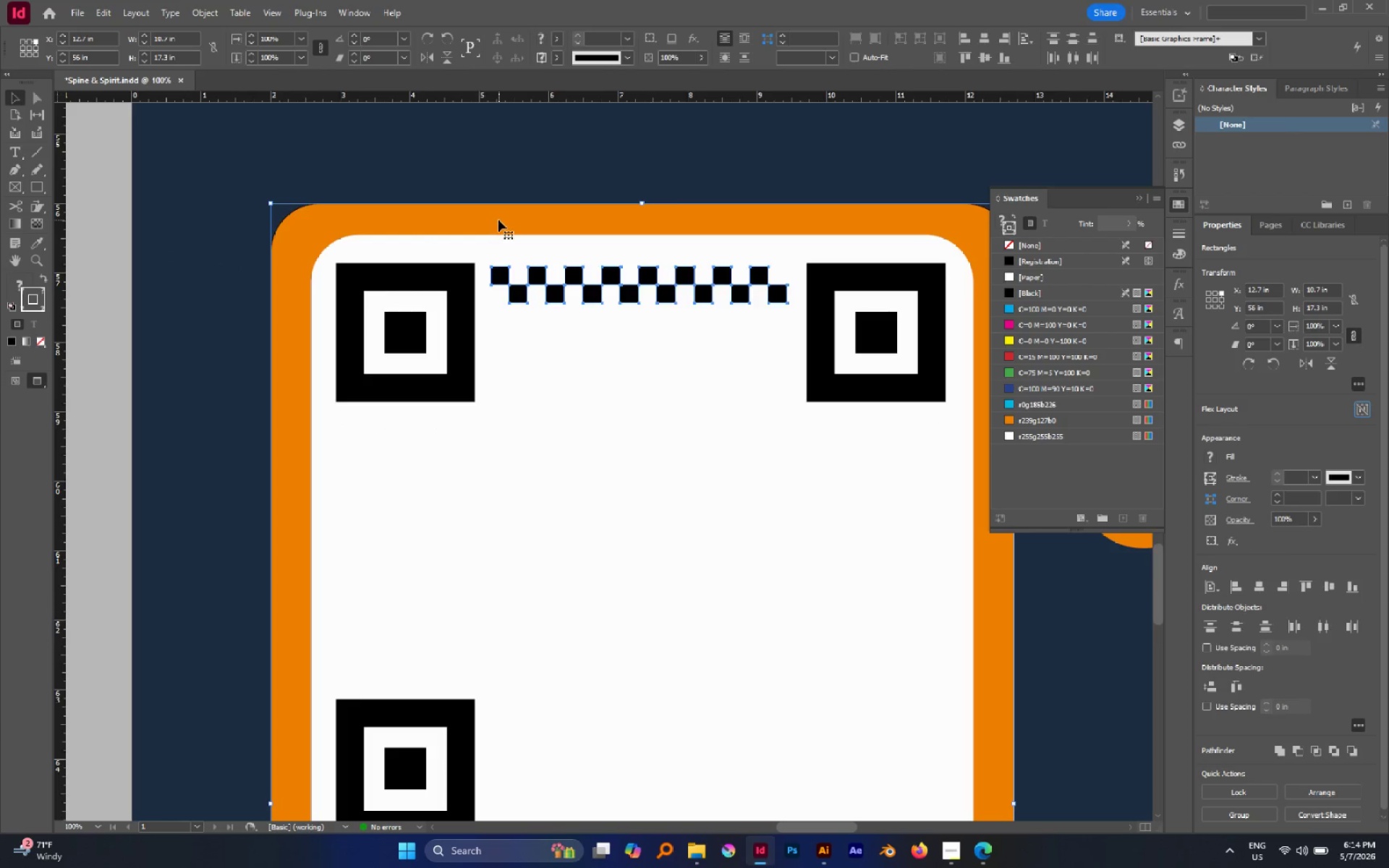 
left_click([498, 220])
 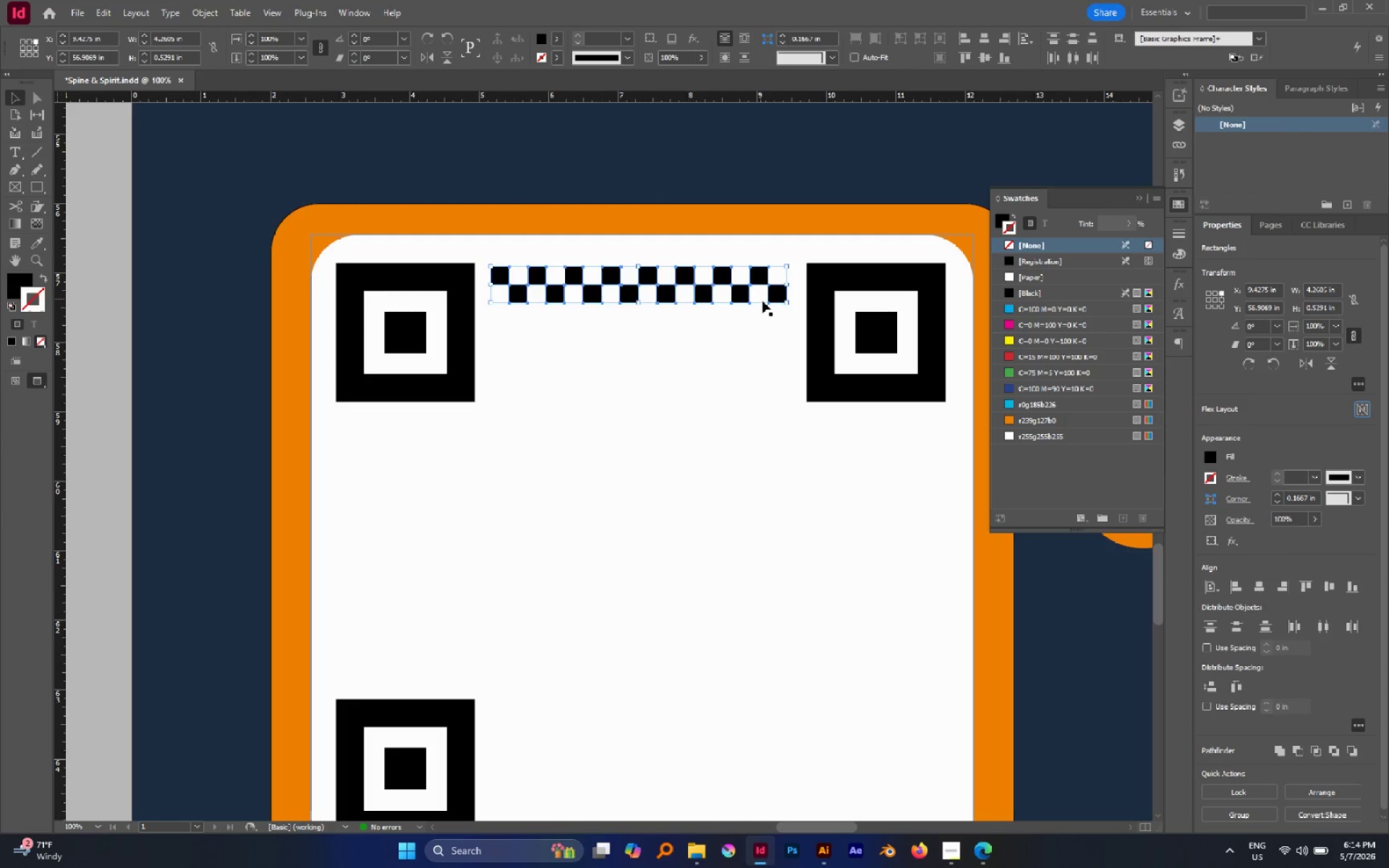 
key(Control+G)
 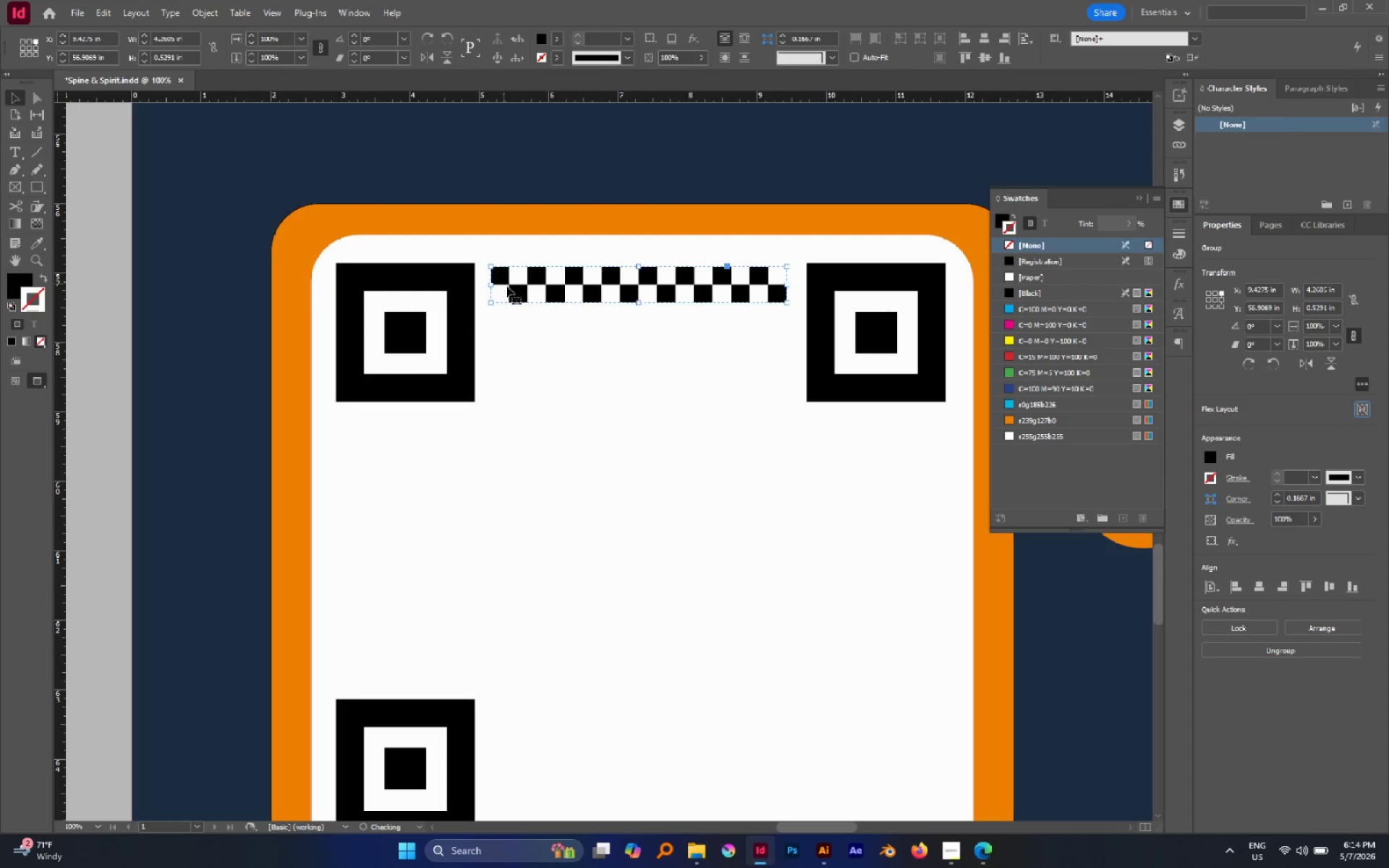 
hold_key(key=AltLeft, duration=2.47)
left_click_drag(start_coordinate=[519, 292], to_coordinate=[524, 329])
 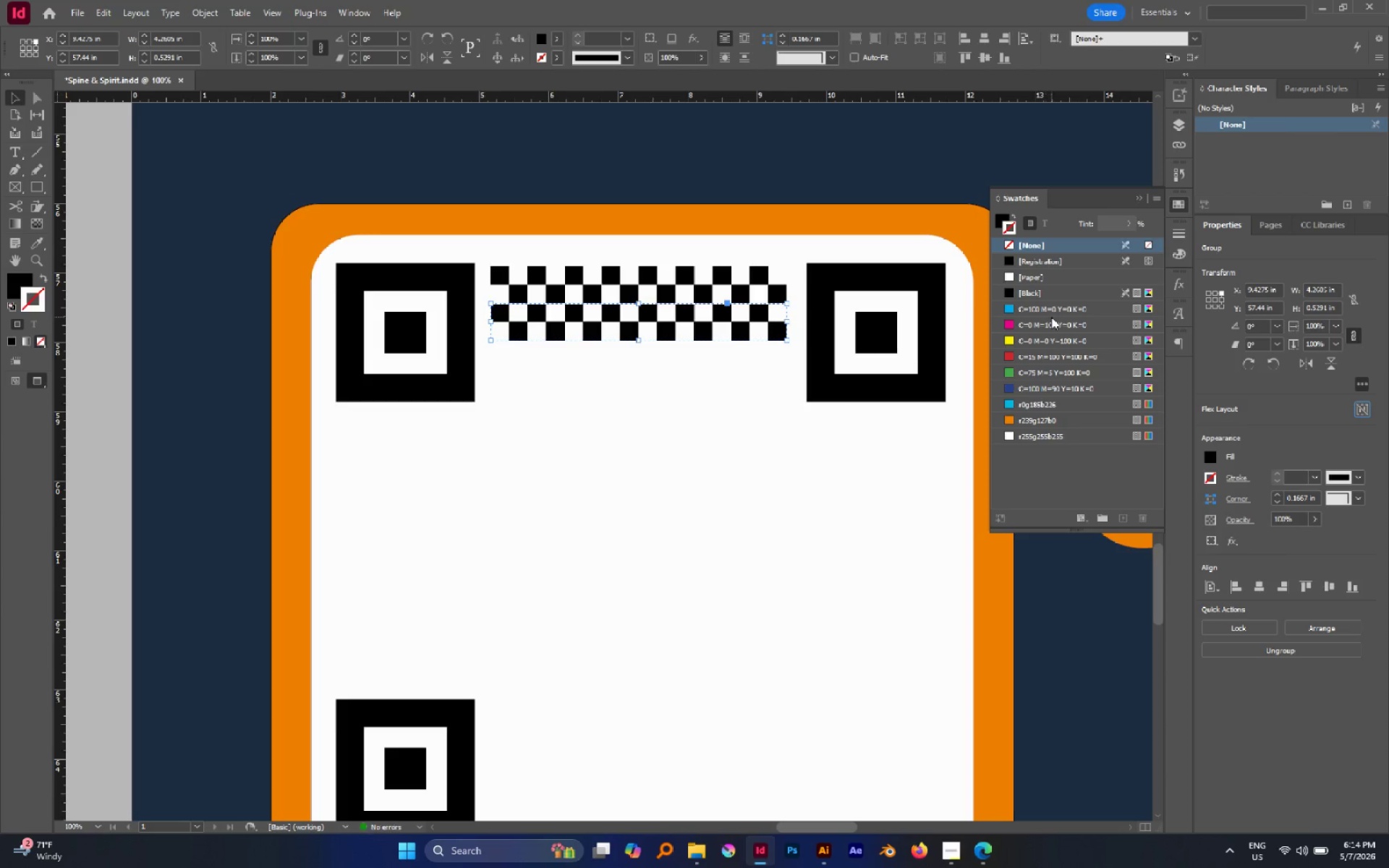 
hold_key(key=ShiftLeft, duration=2.0)
 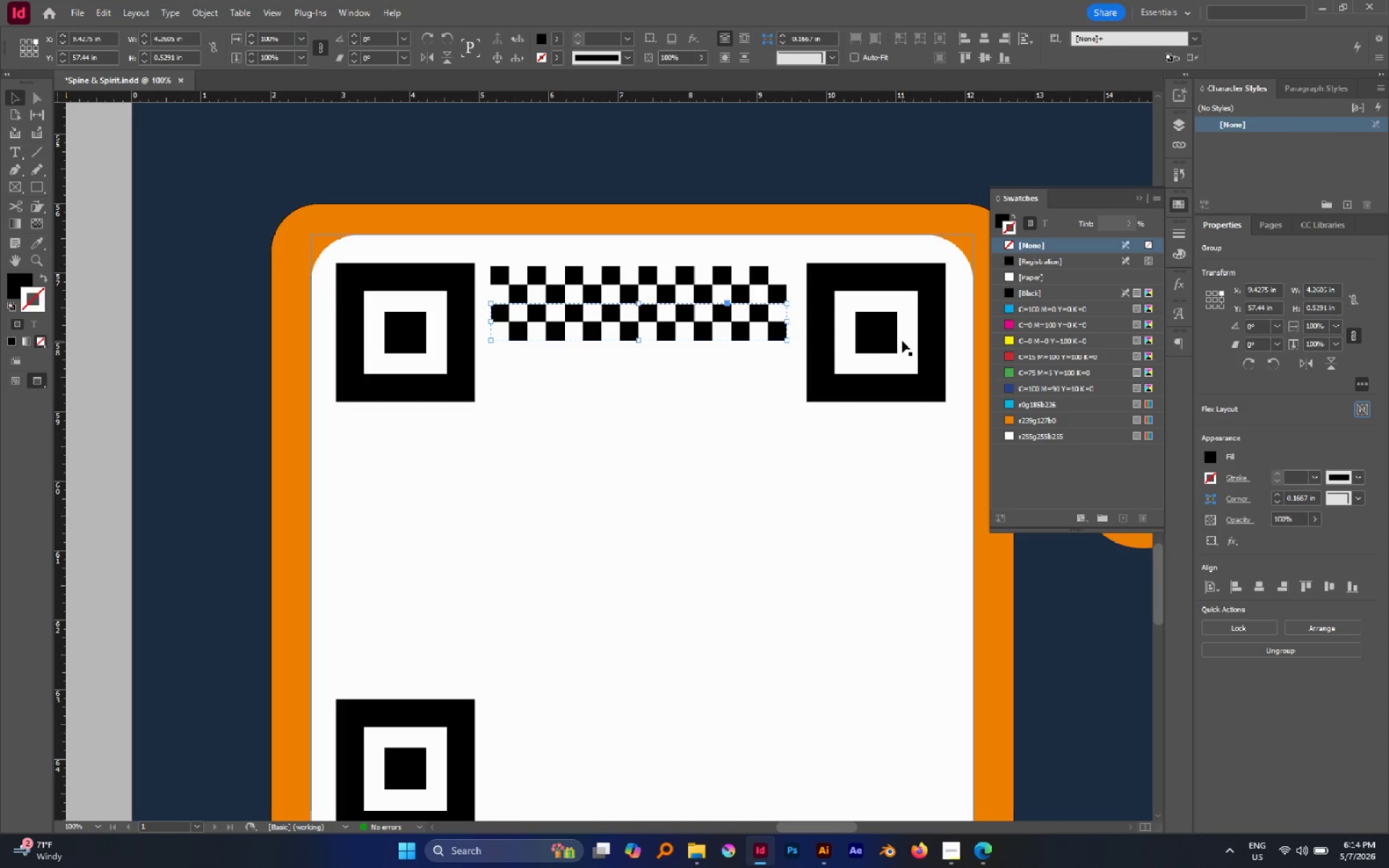 
key(Alt+Control+Shift+D)
 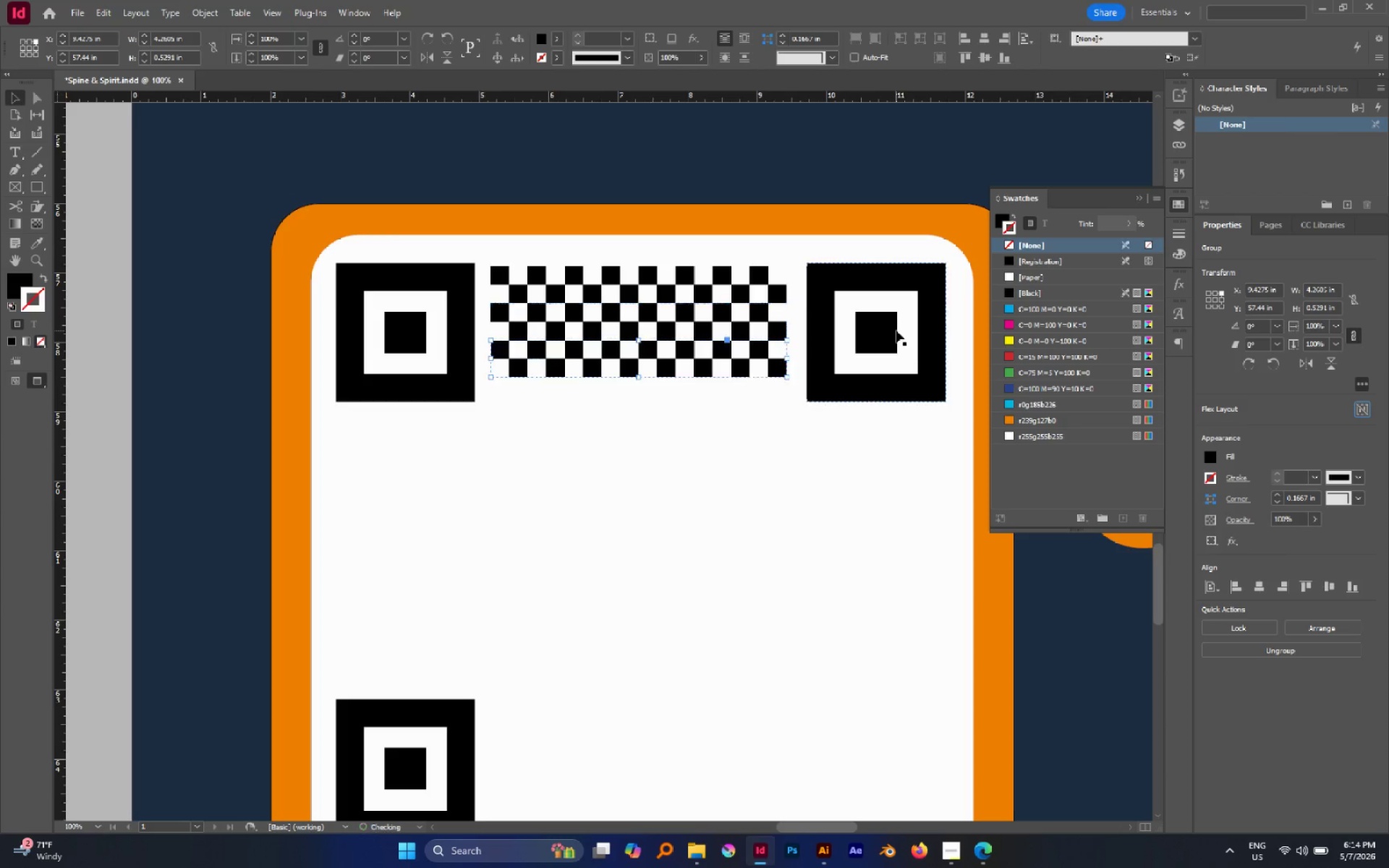 
key(Alt+Control+Shift+D)
 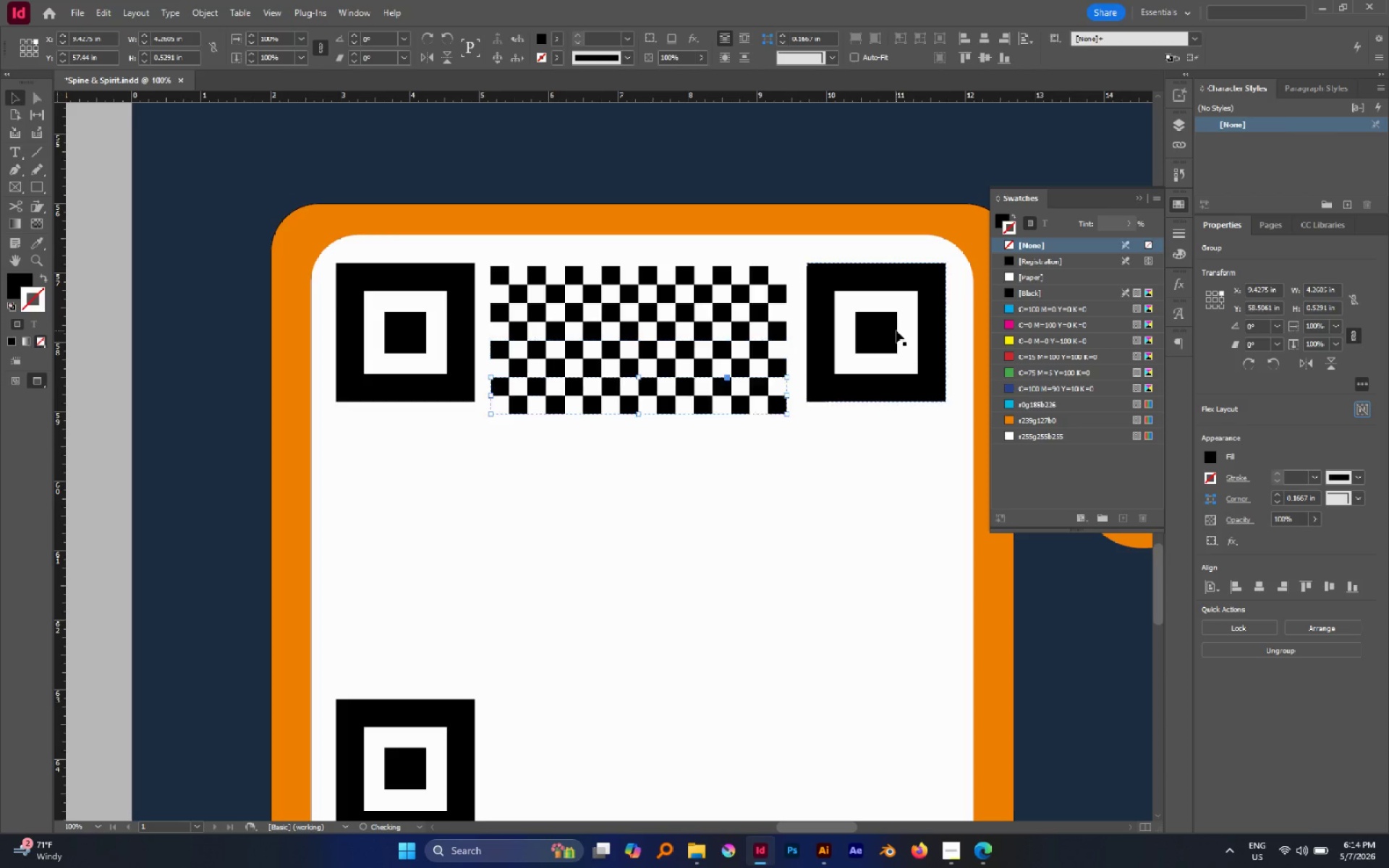 
key(Alt+Control+Shift+D)
 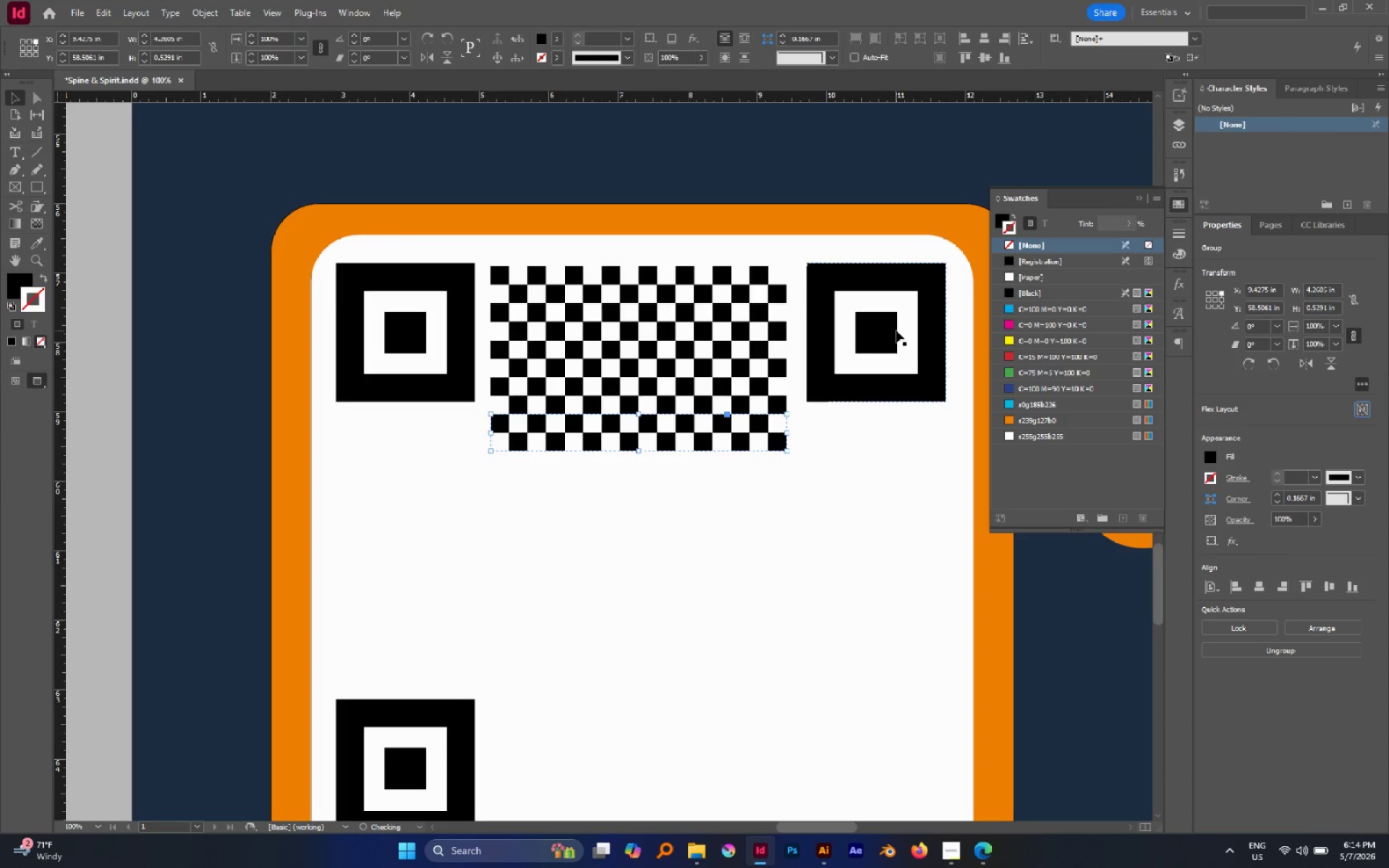 
key(Alt+Control+Shift+D)
 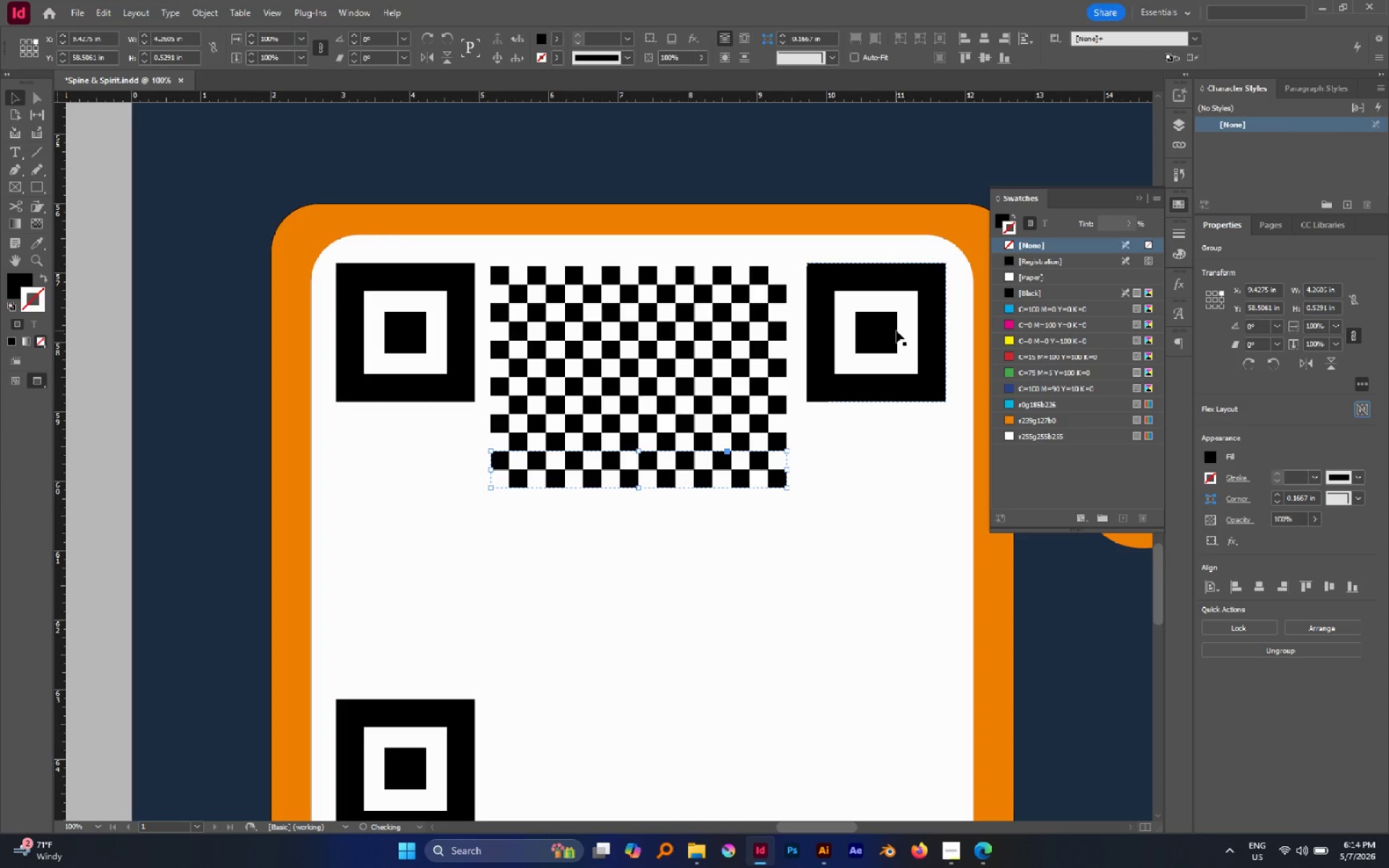 
key(Alt+Control+Shift+D)
 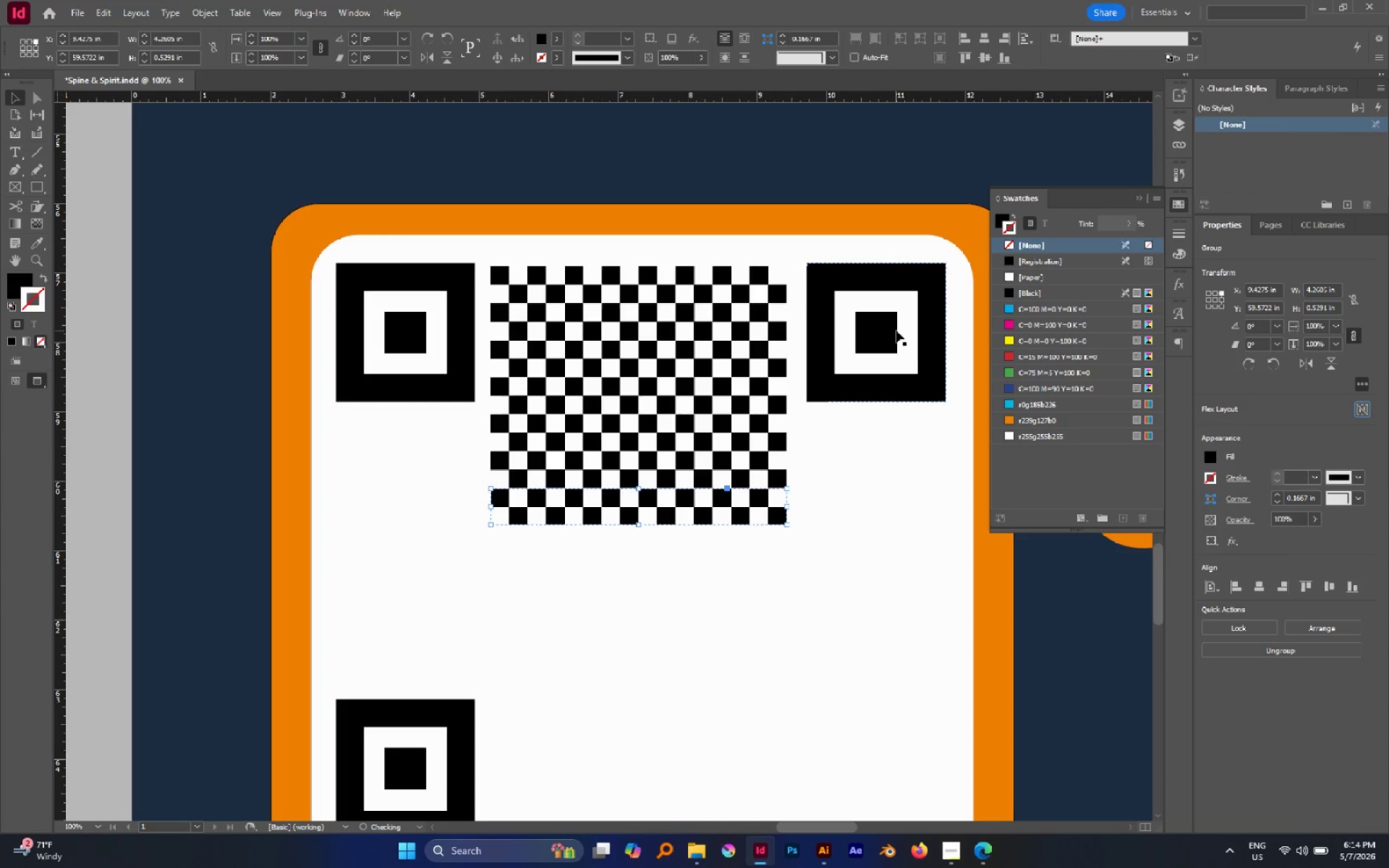 
key(Alt+Control+Shift+D)
 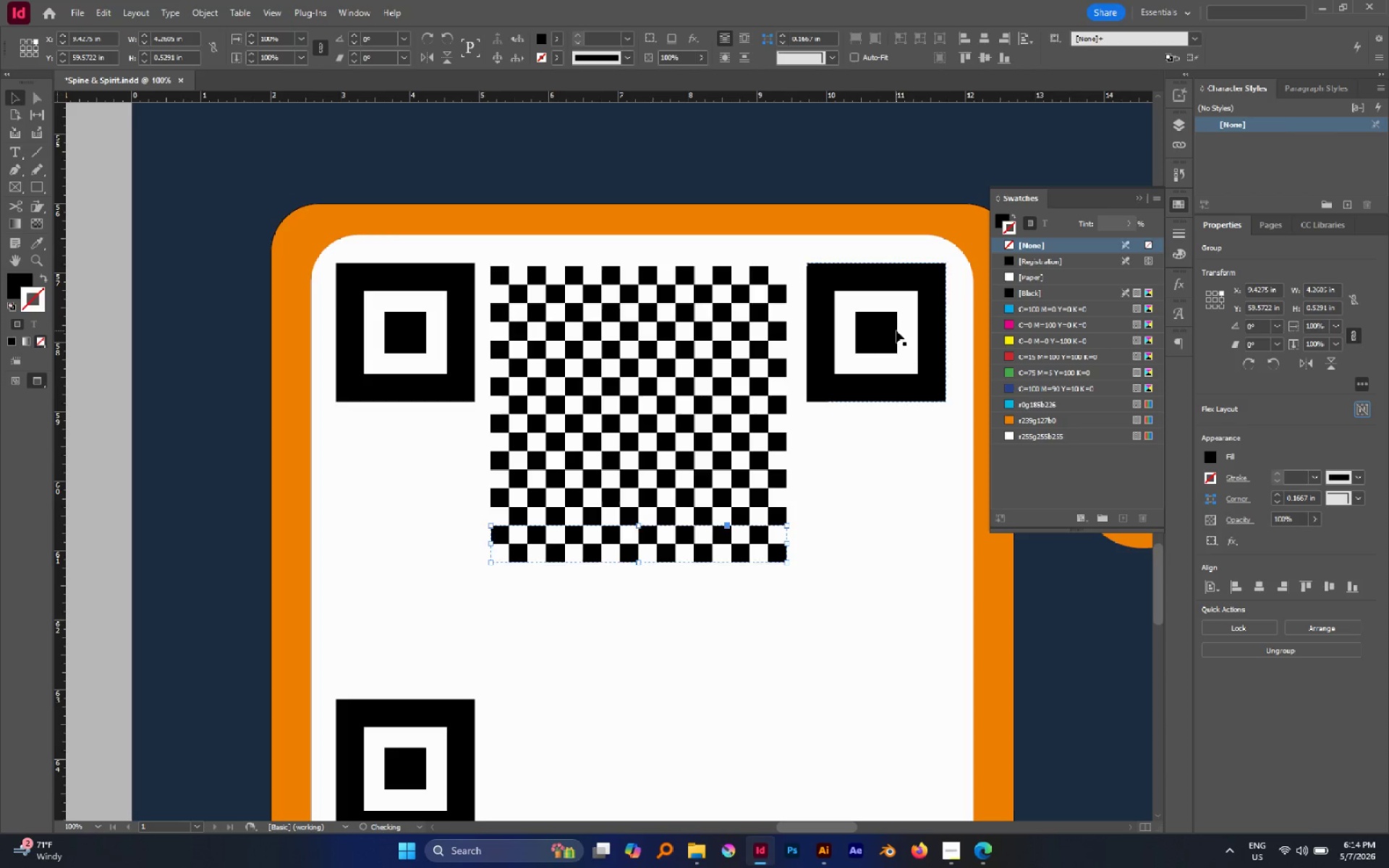 
key(Alt+Control+Shift+D)
 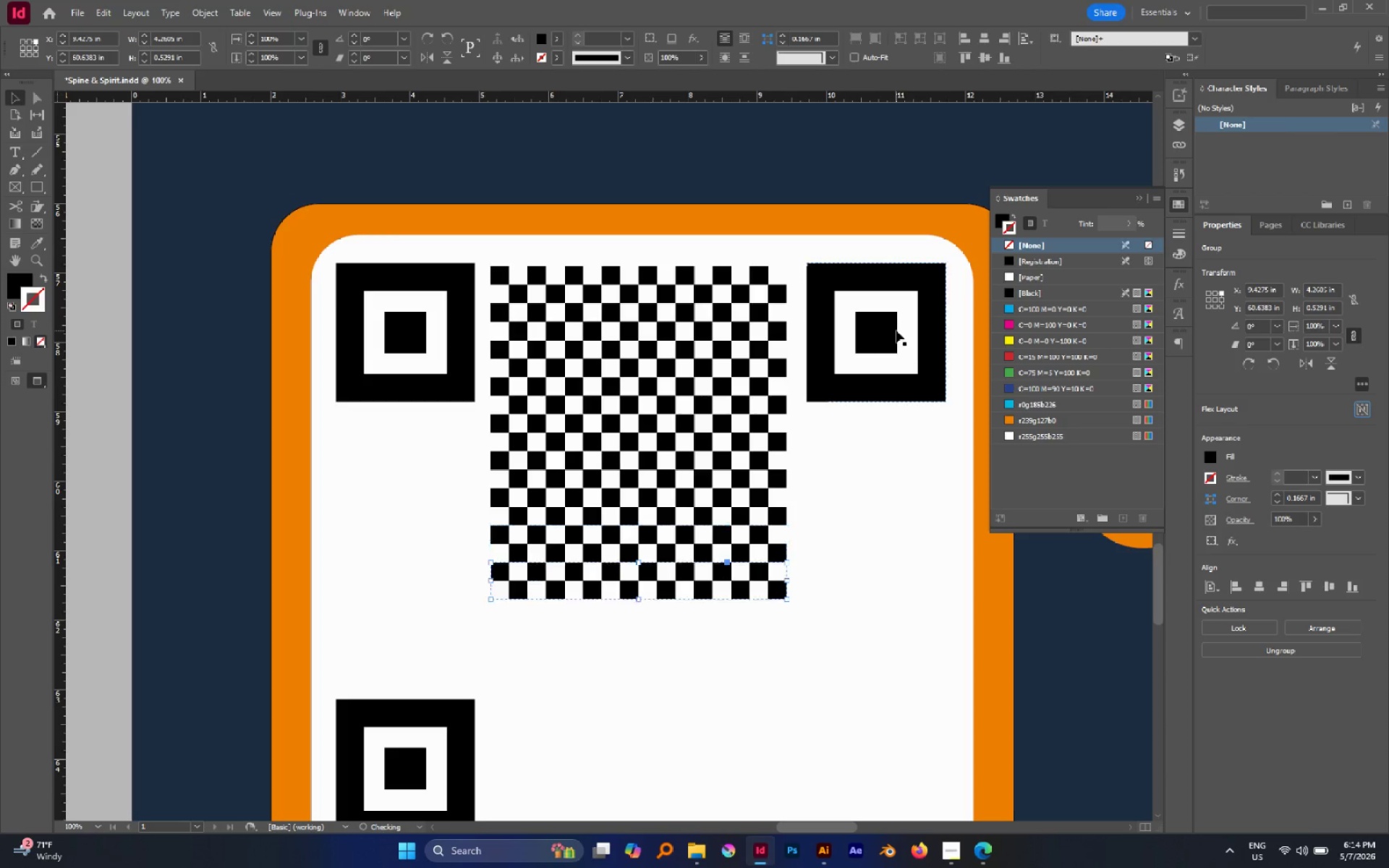 
key(Alt+Control+Shift+D)
 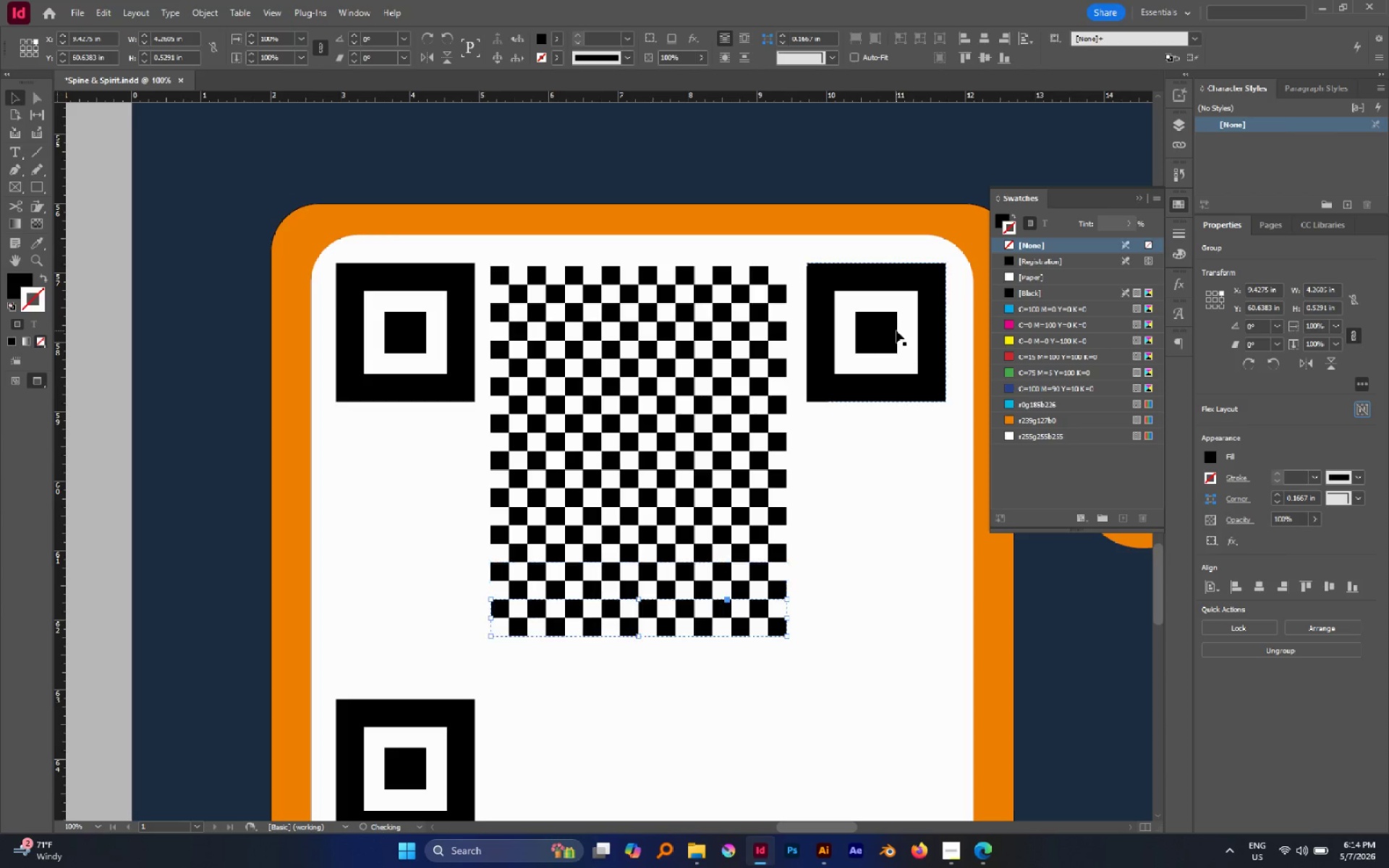 
key(Alt+Control+Shift+D)
 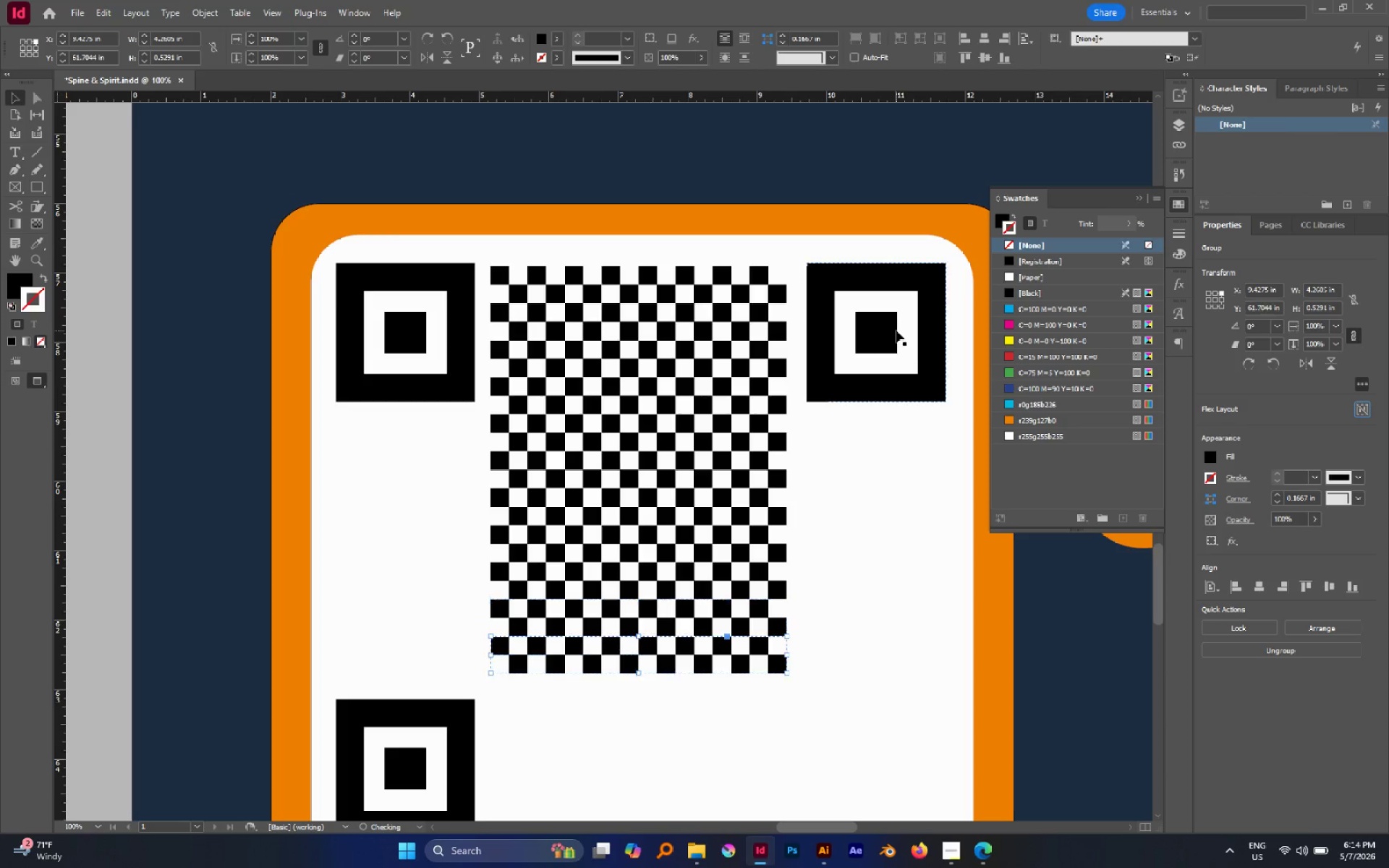 
key(Alt+Control+Shift+D)
 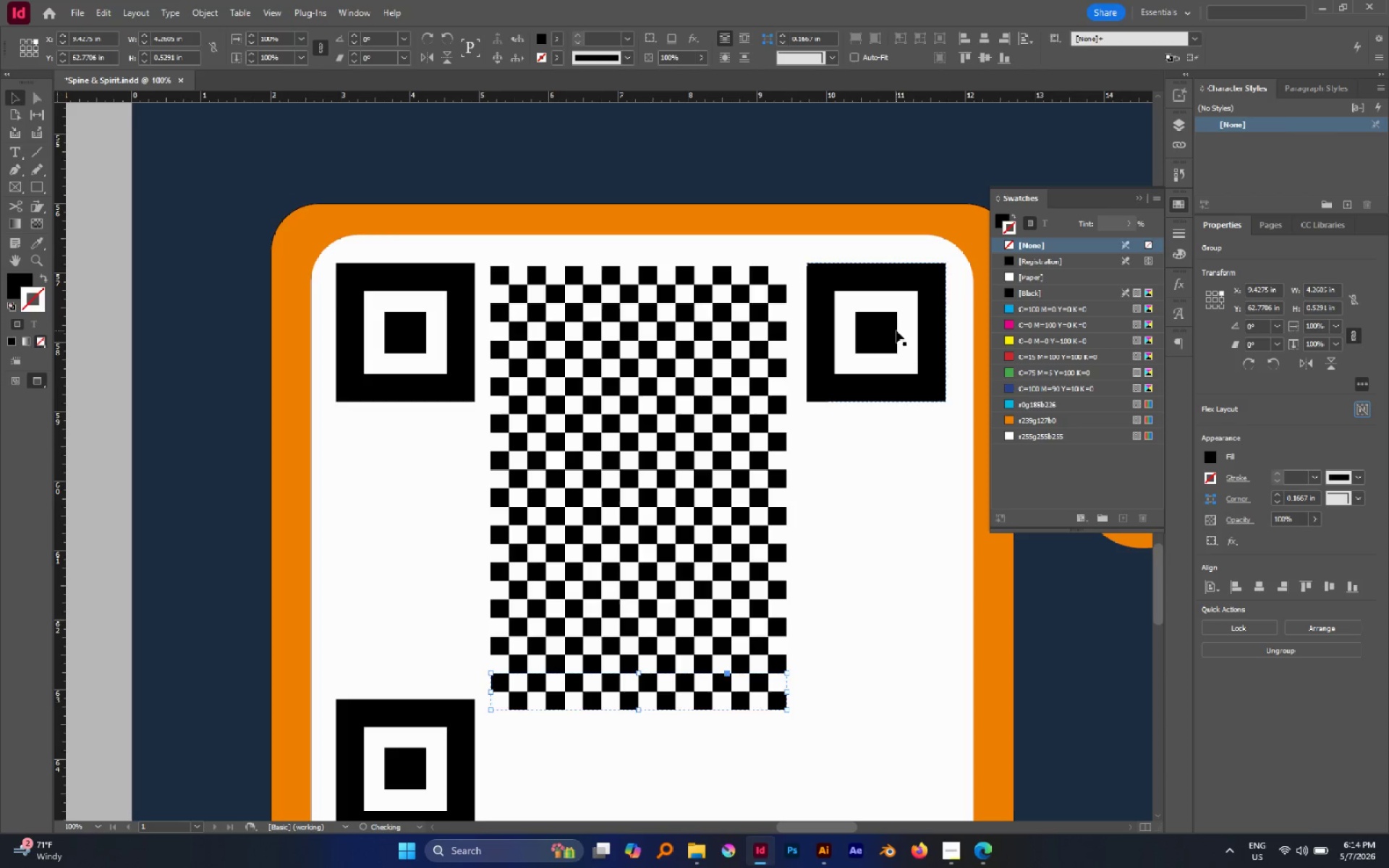 
key(Alt+Control+Shift+D)
 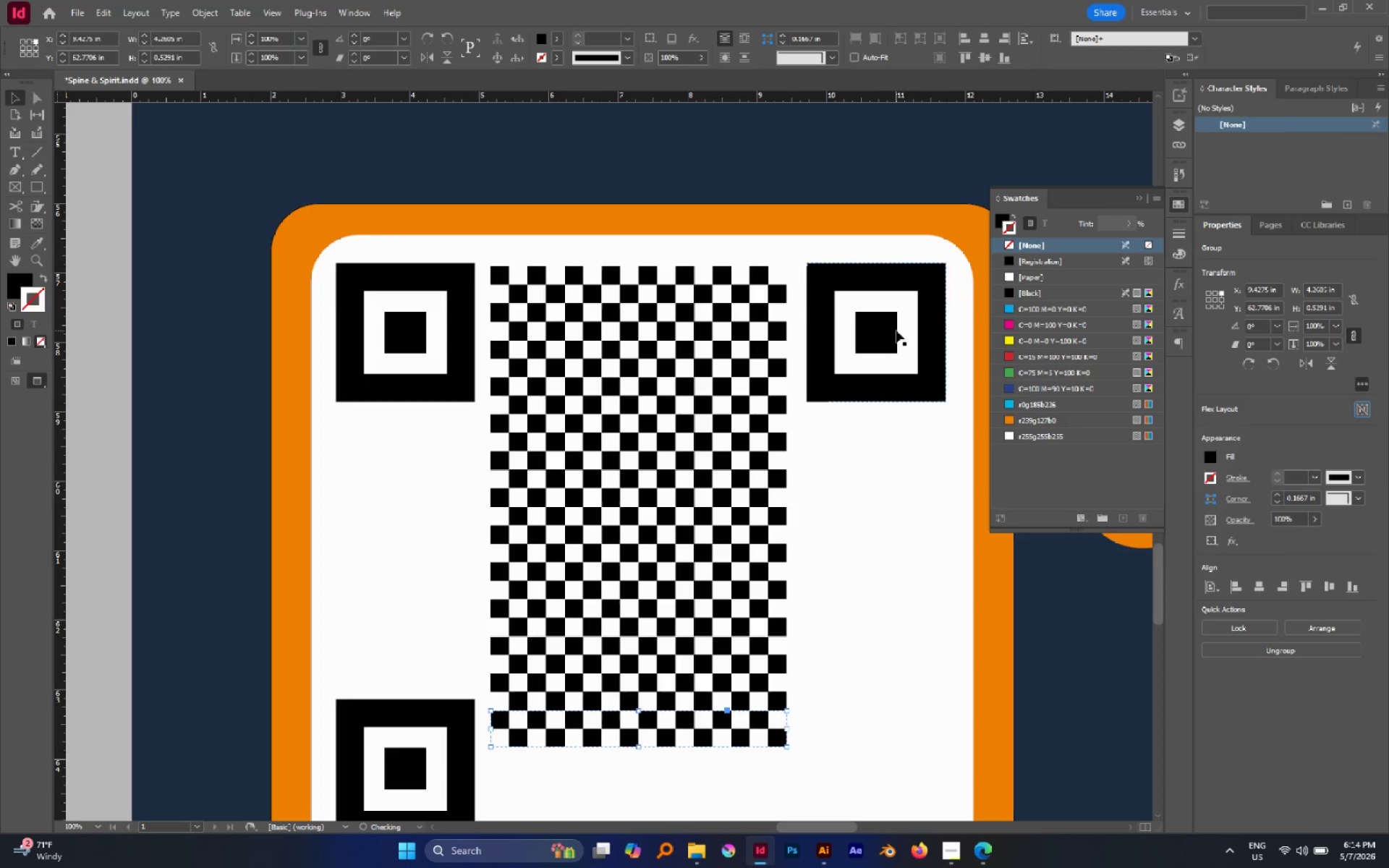 
key(Alt+Control+Shift+D)
 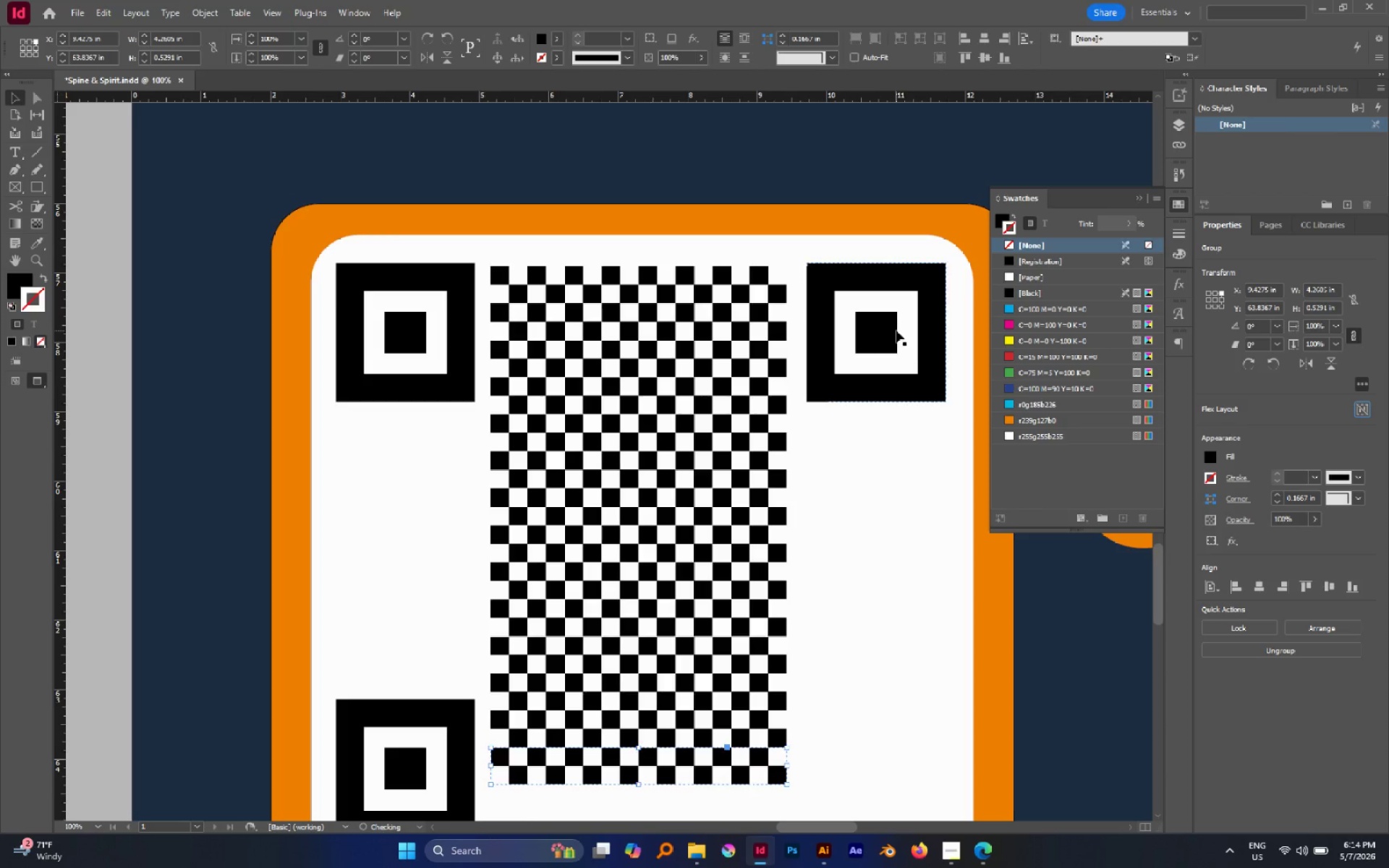 
key(Alt+Control+Shift+D)
 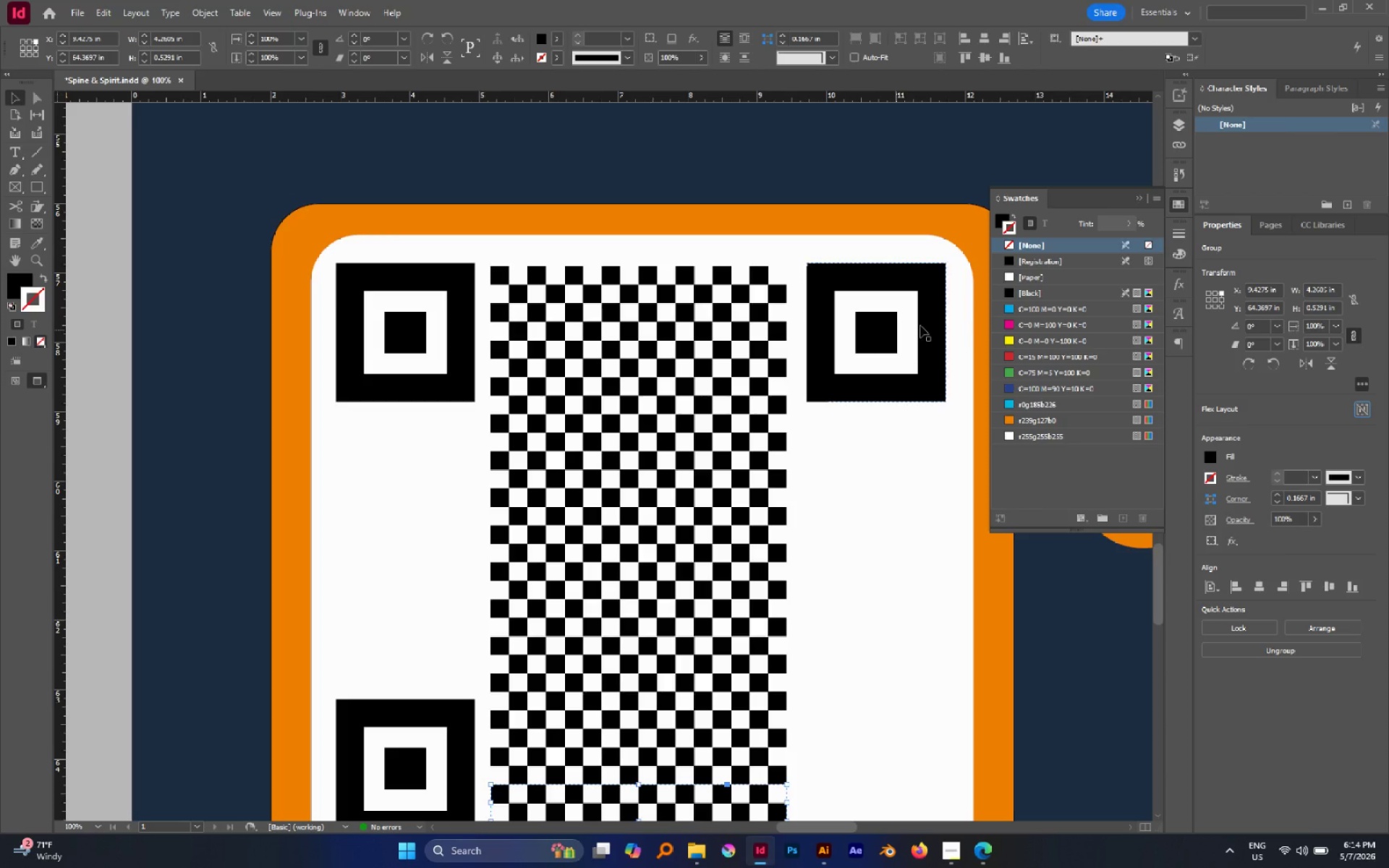 
scroll: coordinate [554, 420], scroll_direction: down, amount: 2.0
 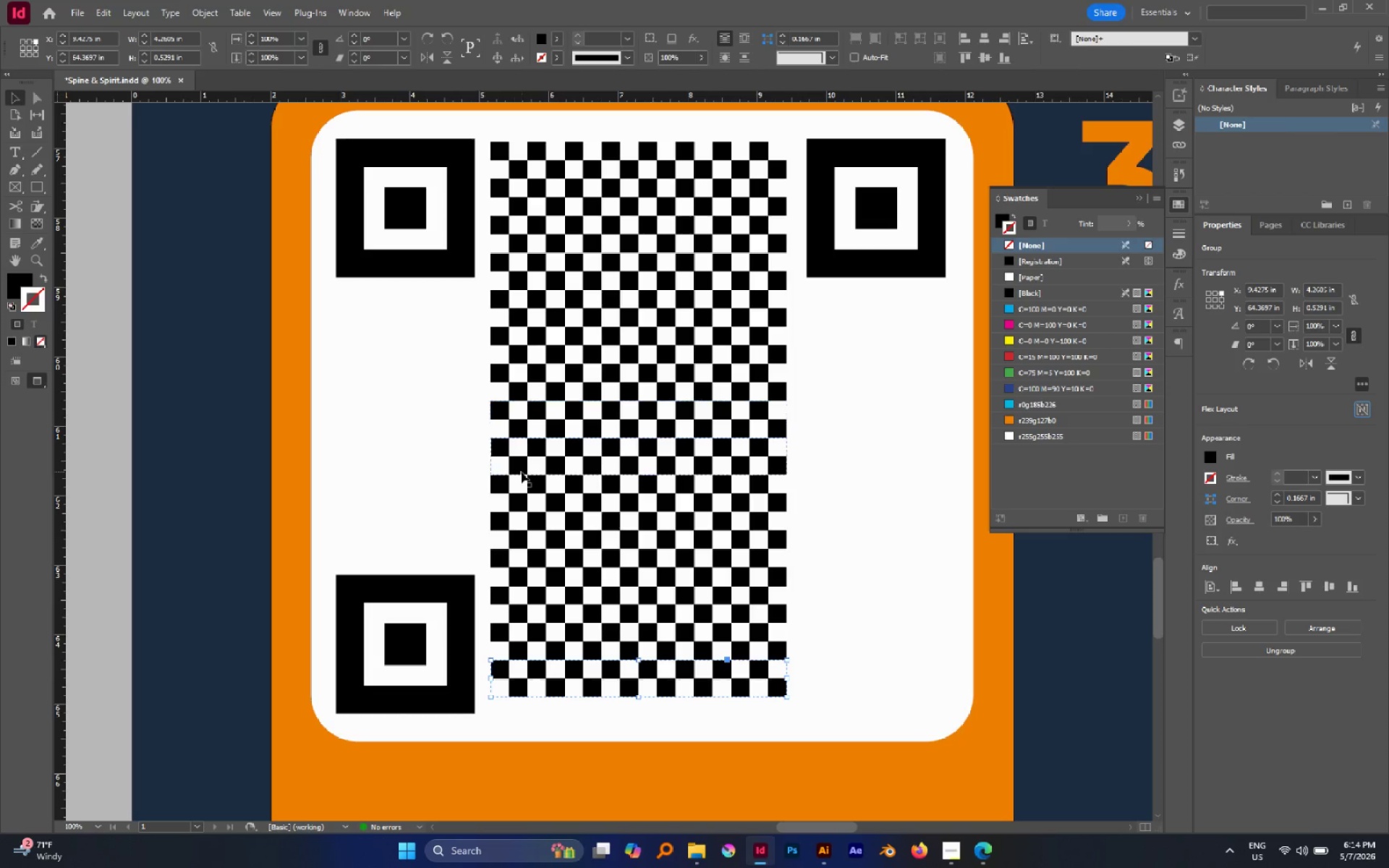 
key(Control+Shift+D)
 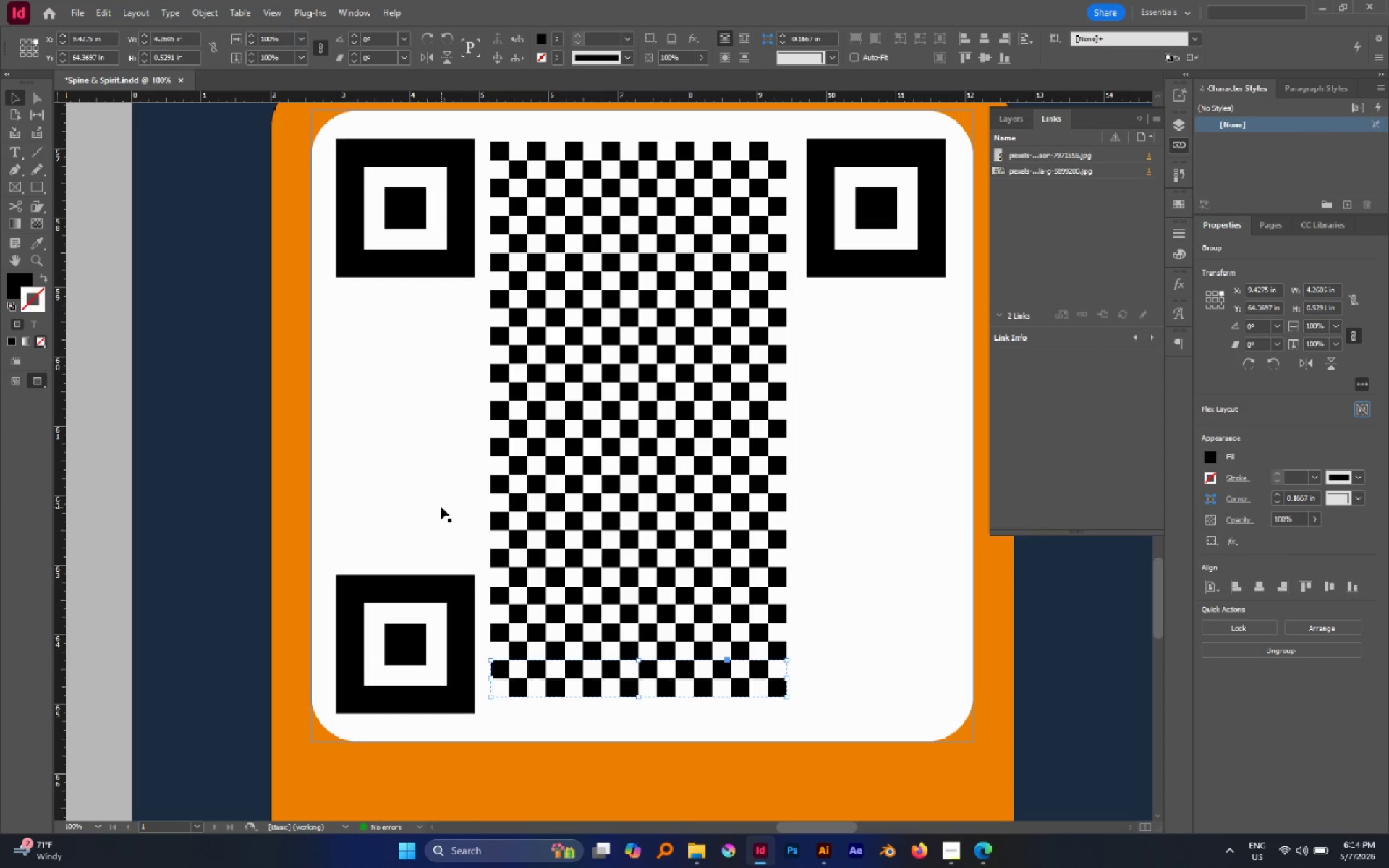 
key(Alt+Control+Shift+D)
 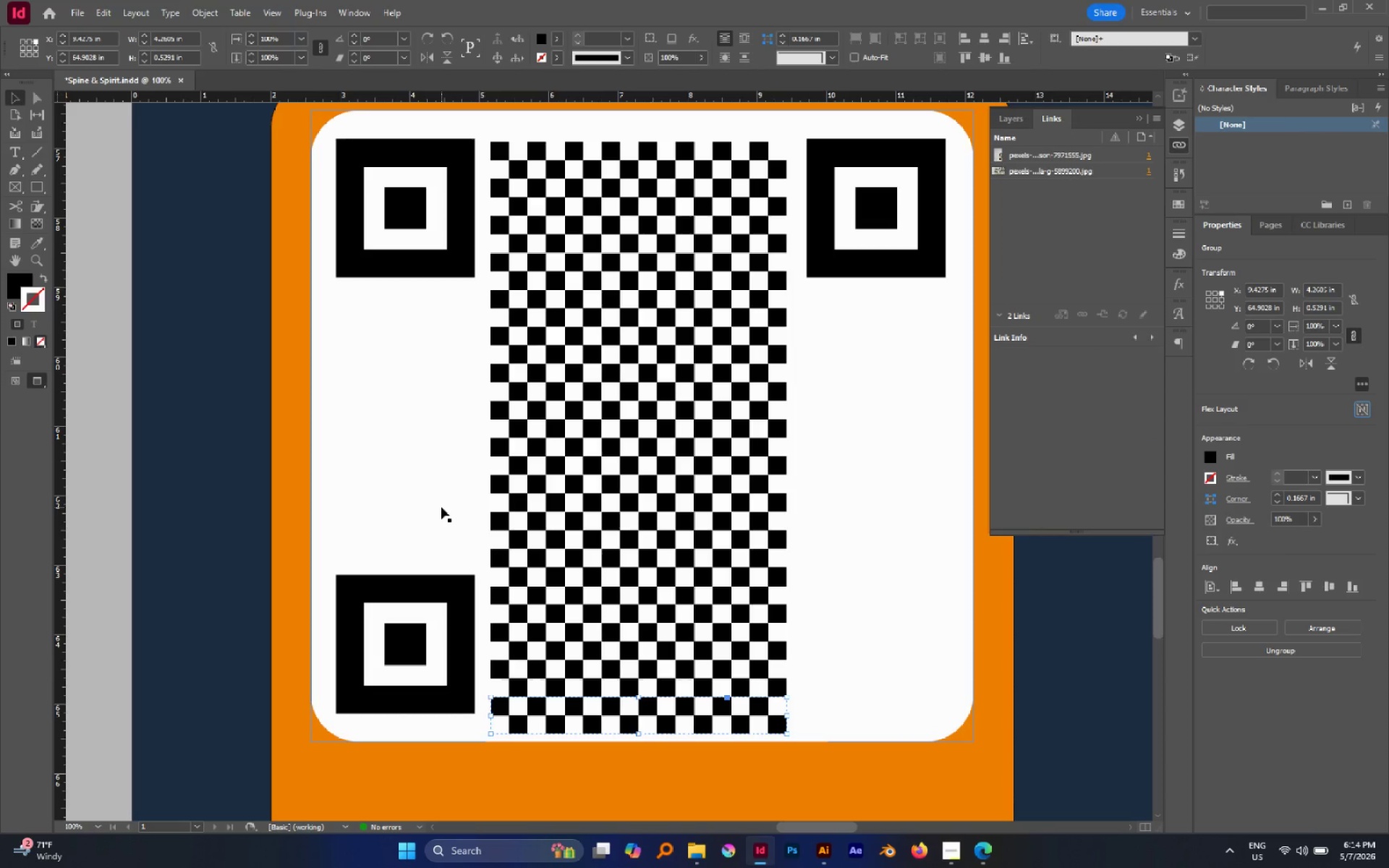 
key(A)
 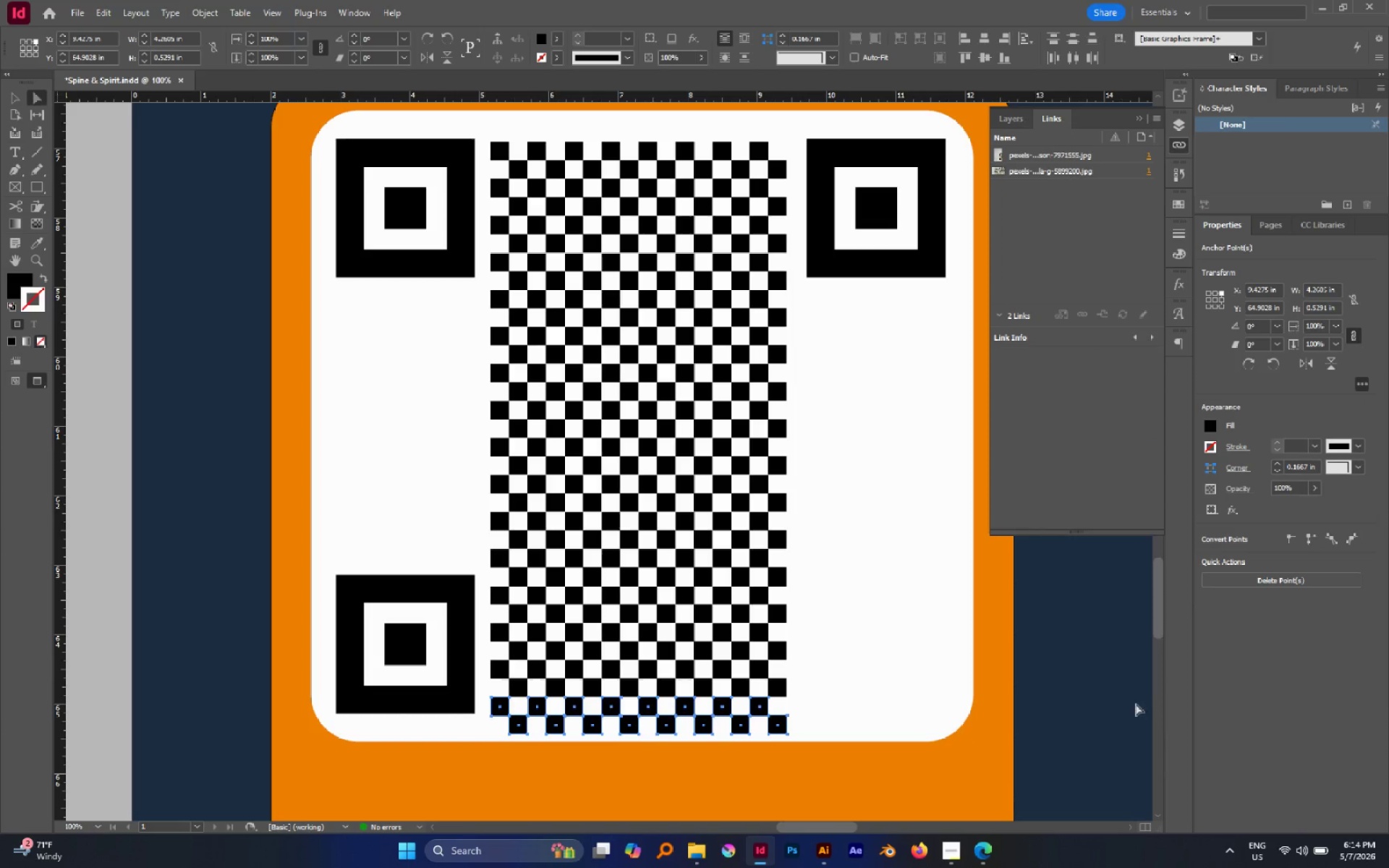 
left_click([1113, 695])
 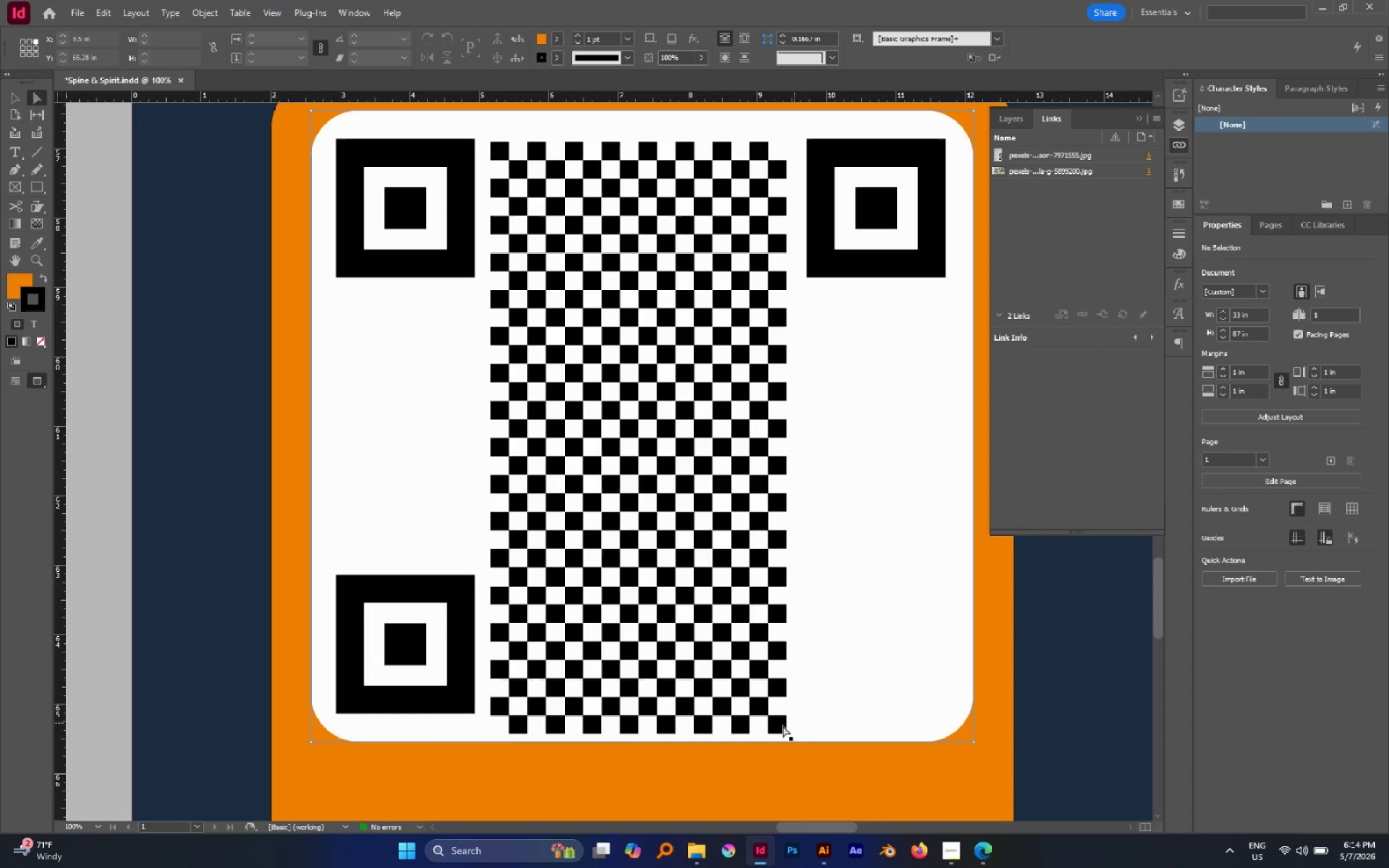 
left_click([773, 726])
 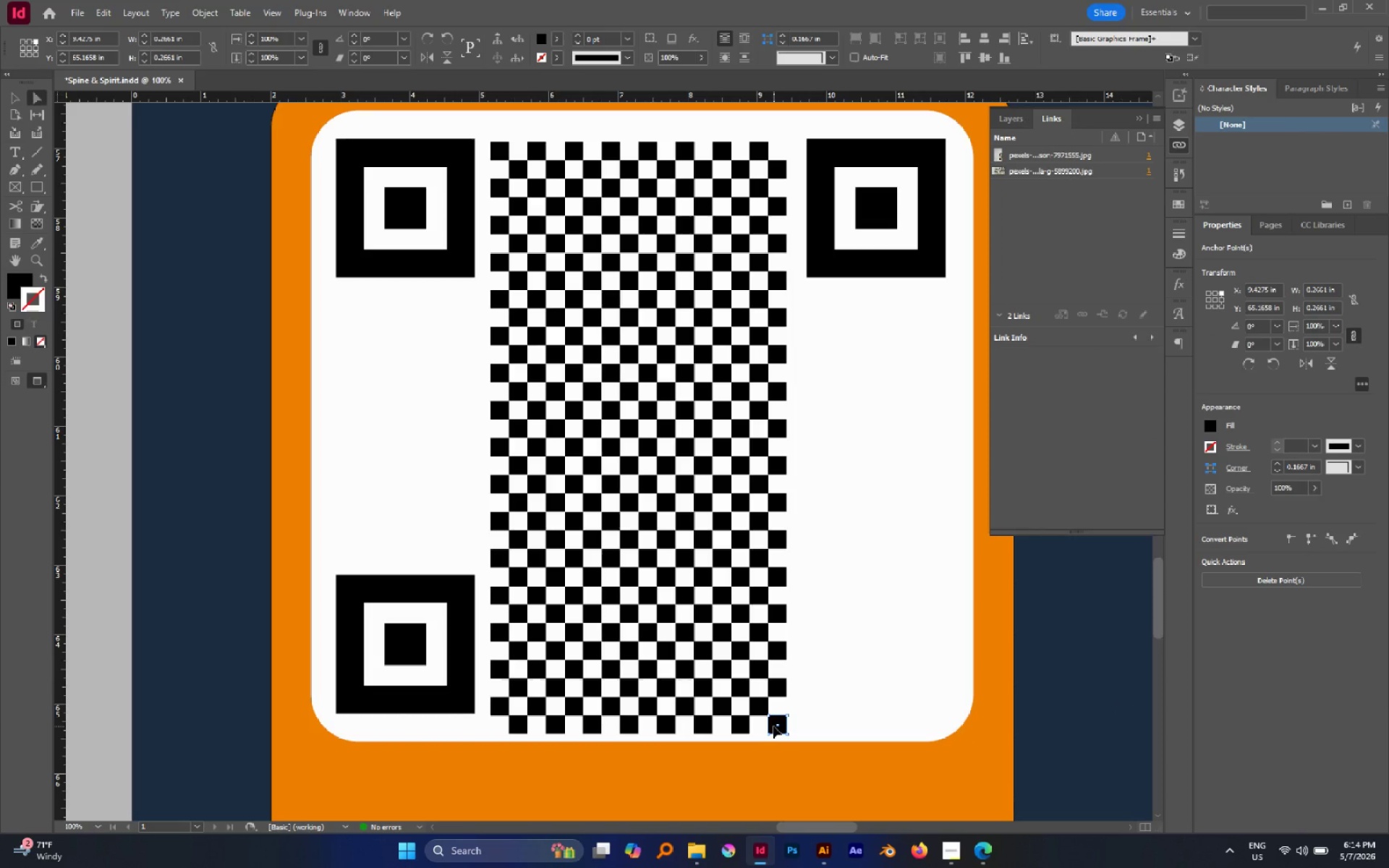 
key(Delete)
 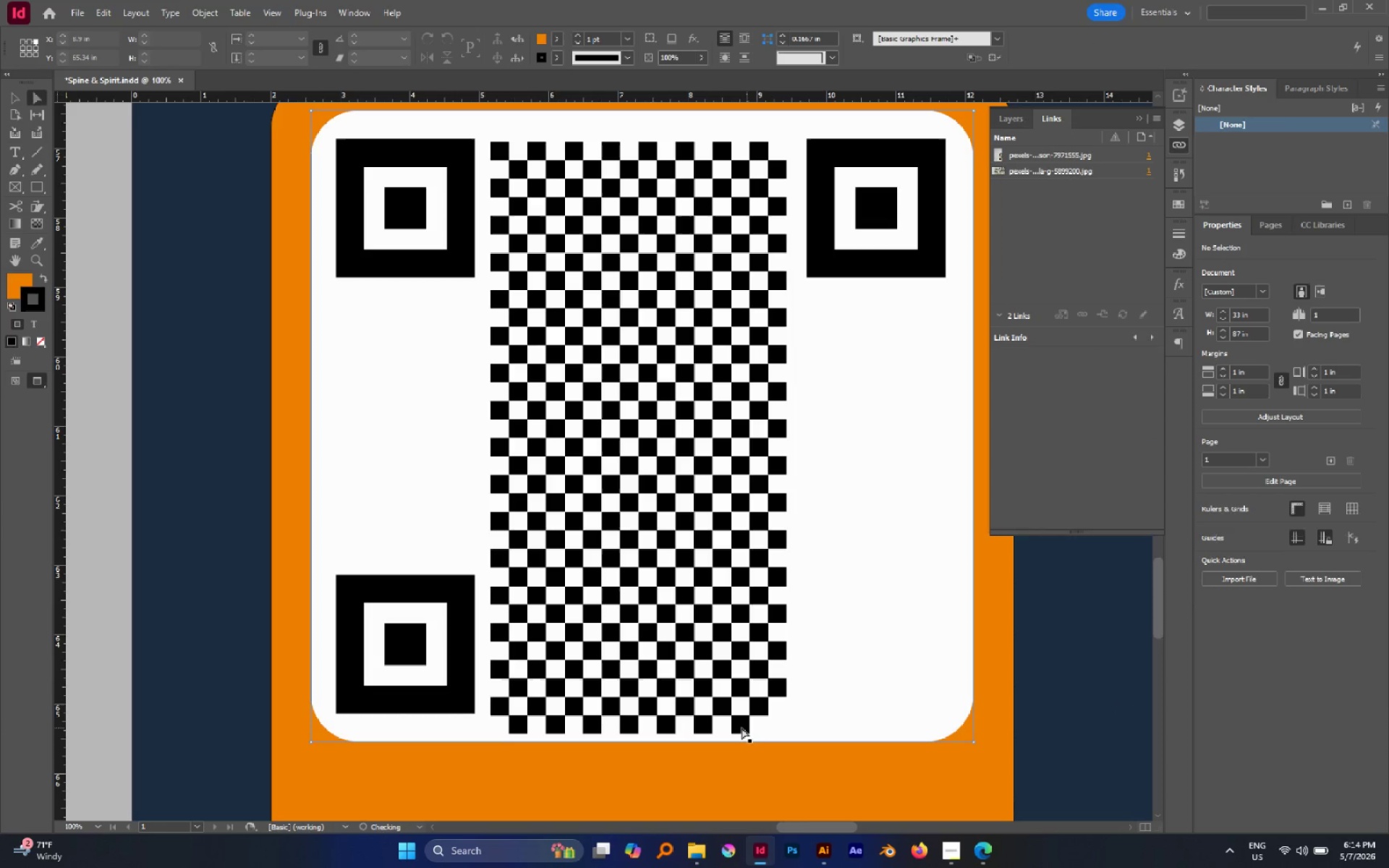 
left_click([741, 728])
 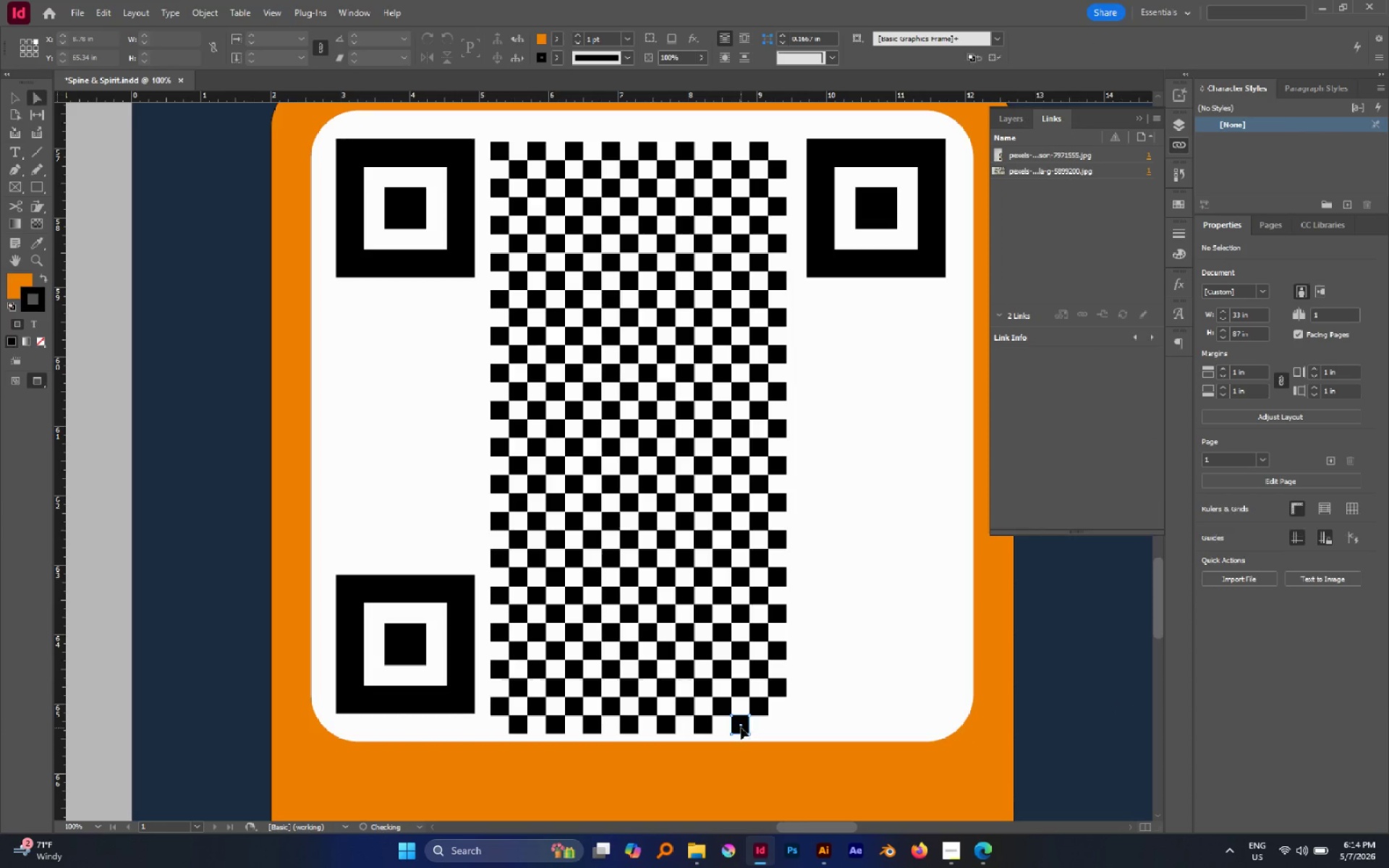 
key(Delete)
 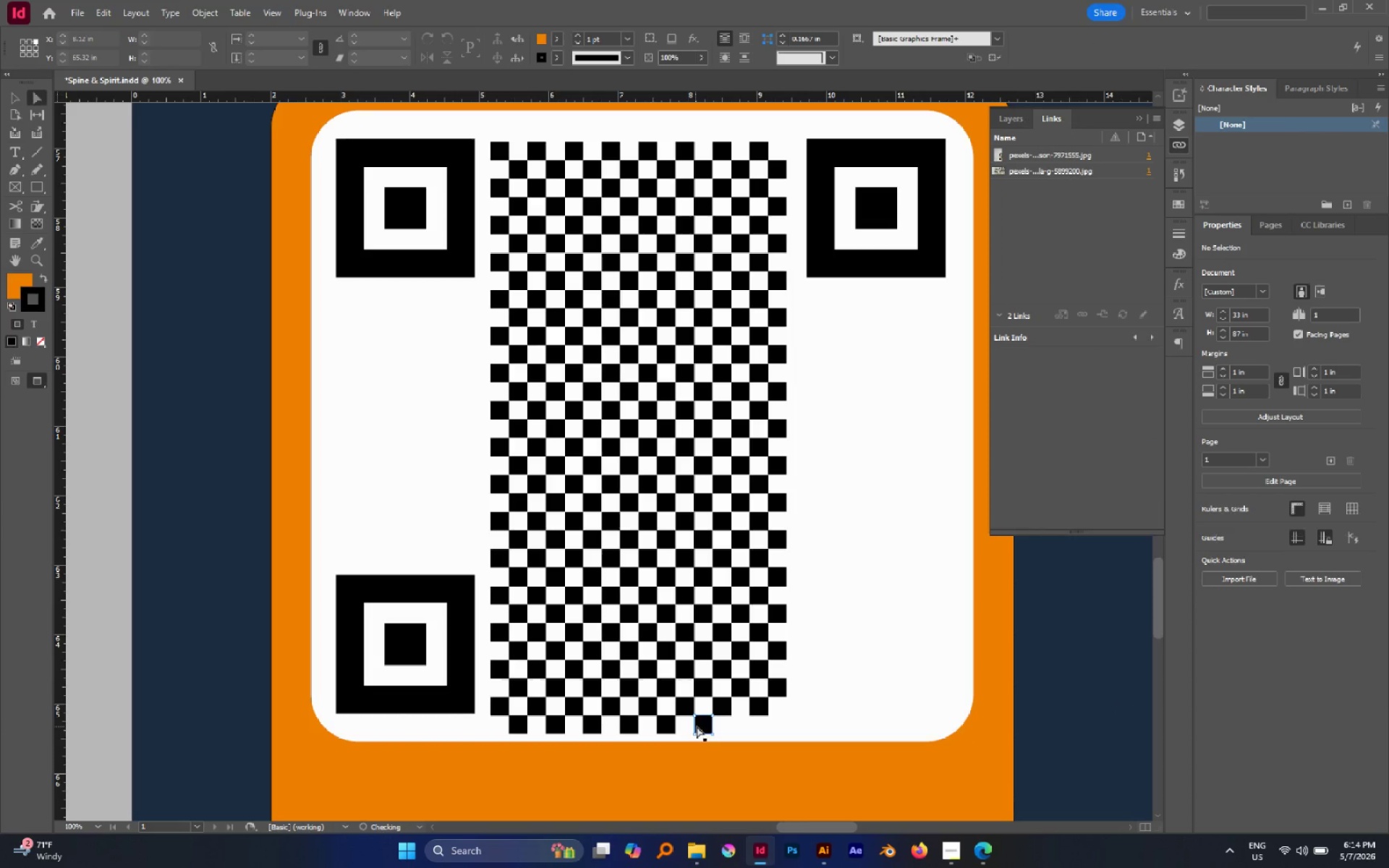 
left_click([703, 726])
 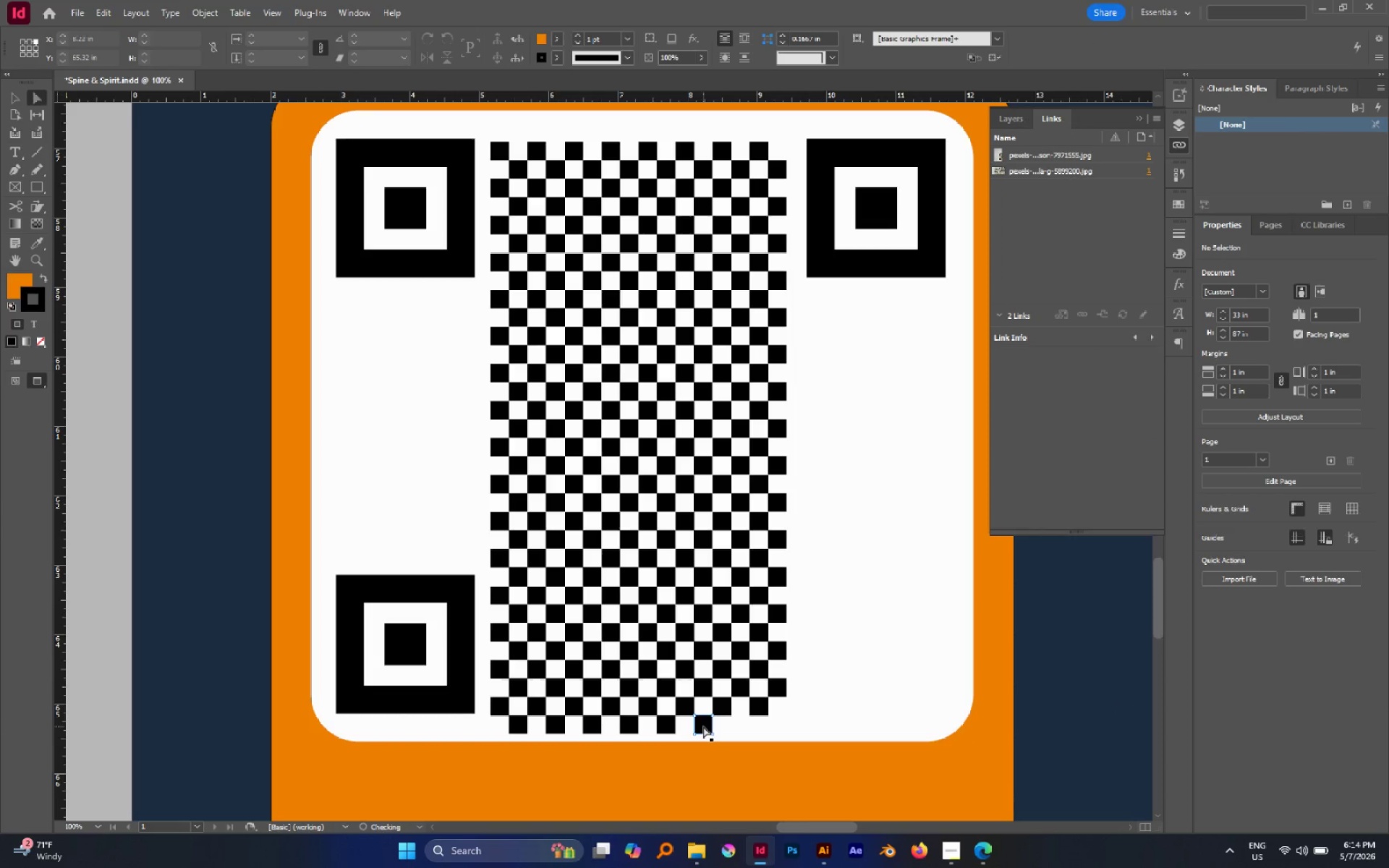 
key(Delete)
 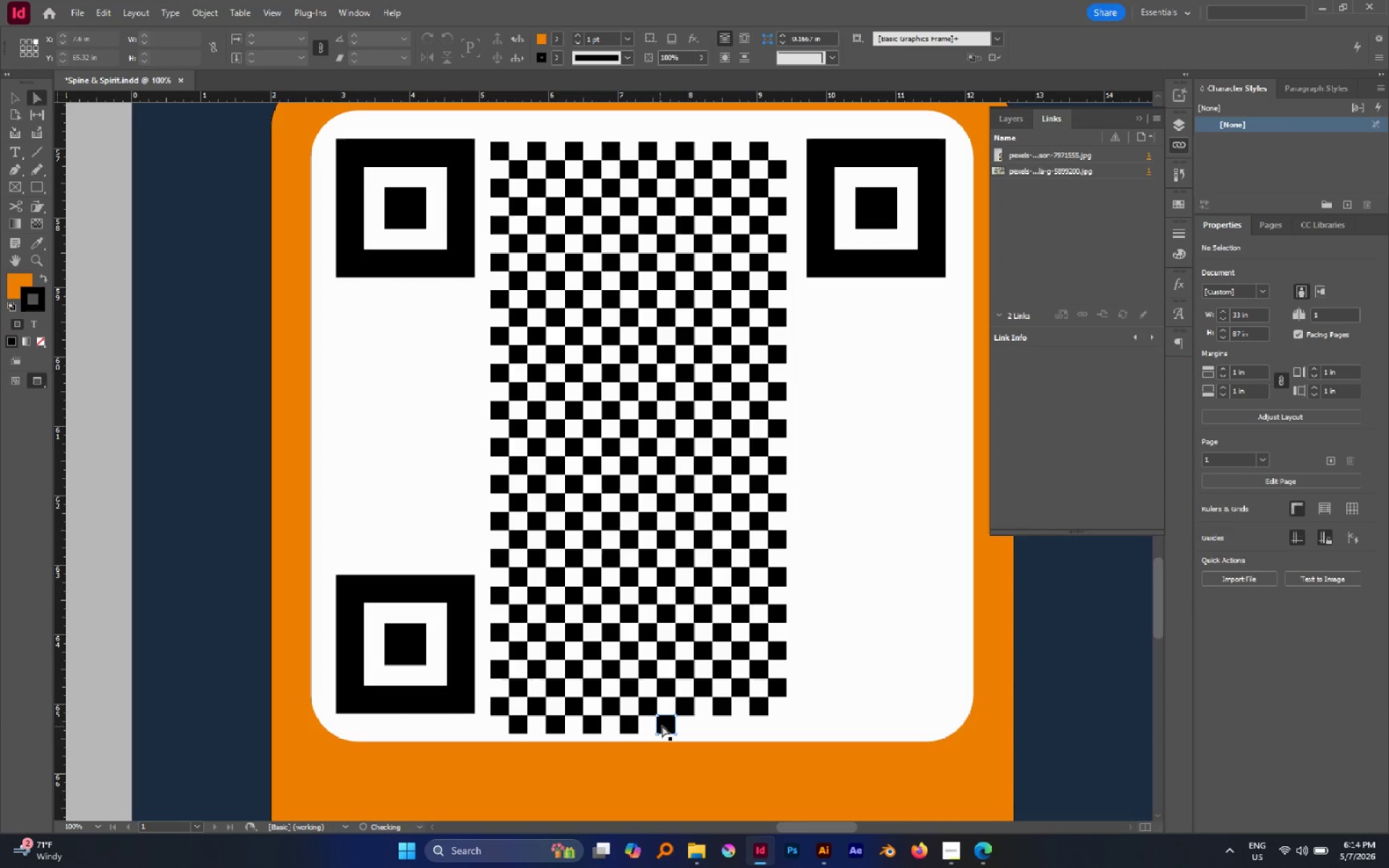 
left_click([663, 726])
 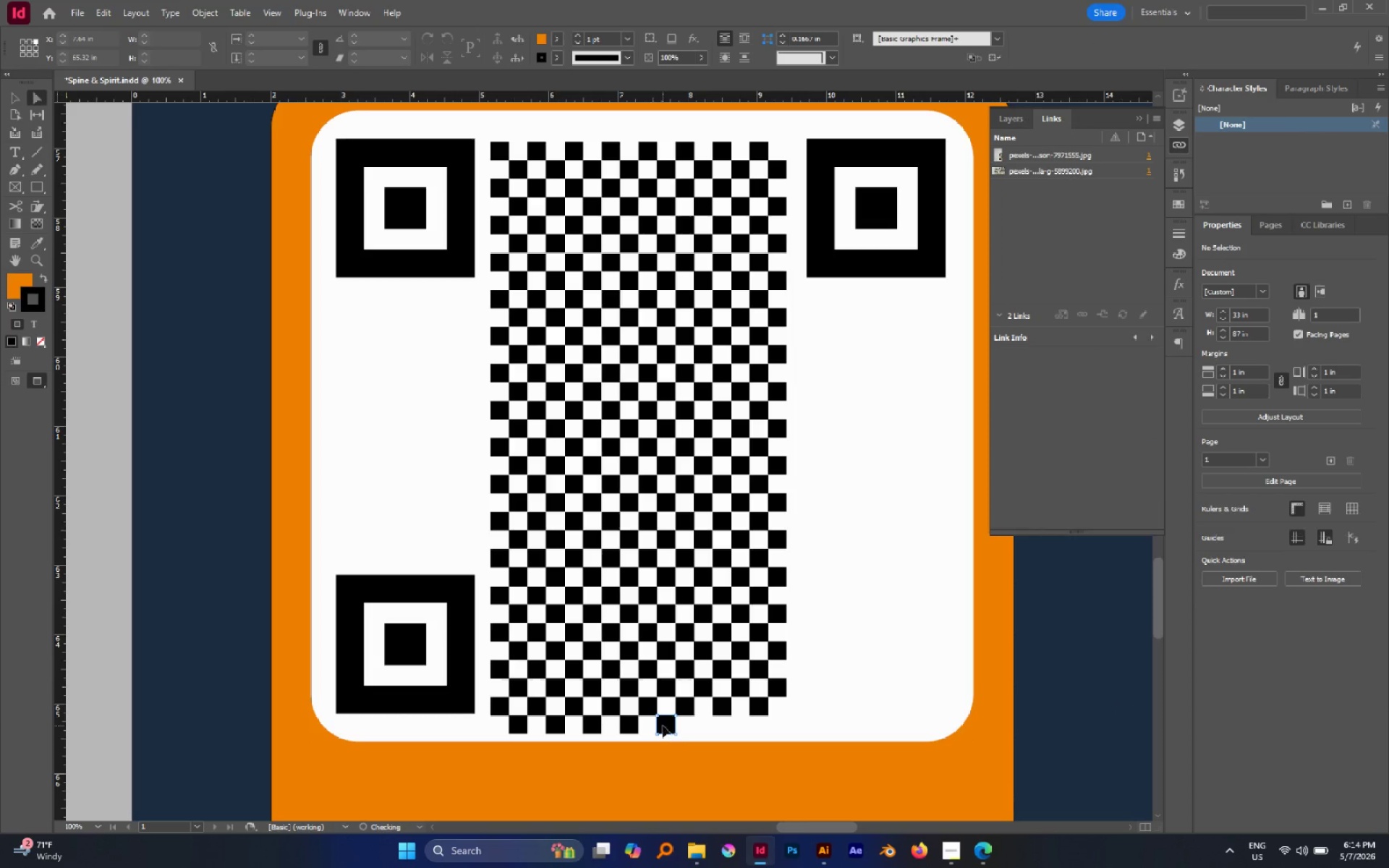 
key(Delete)
 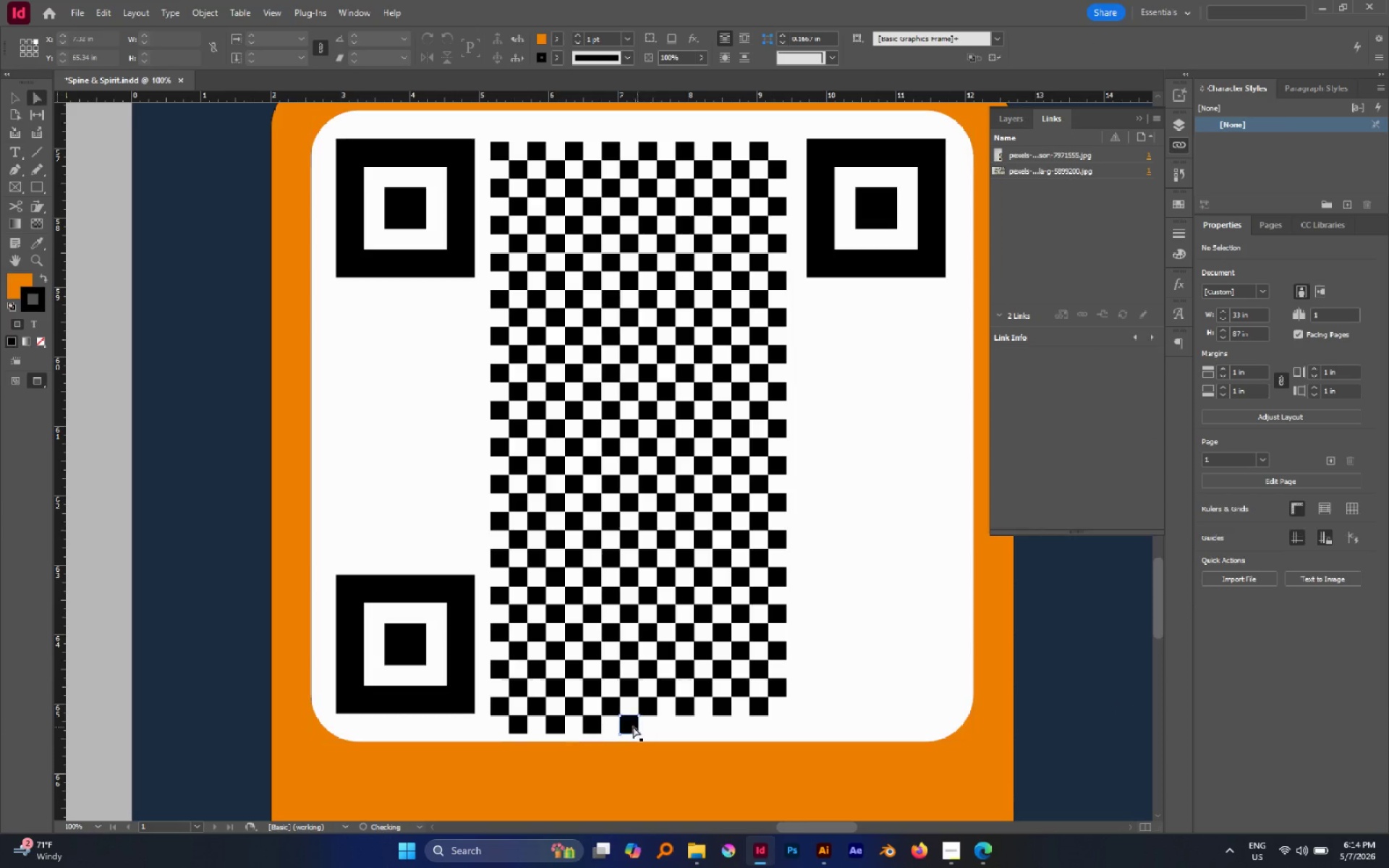 
left_click([631, 726])
 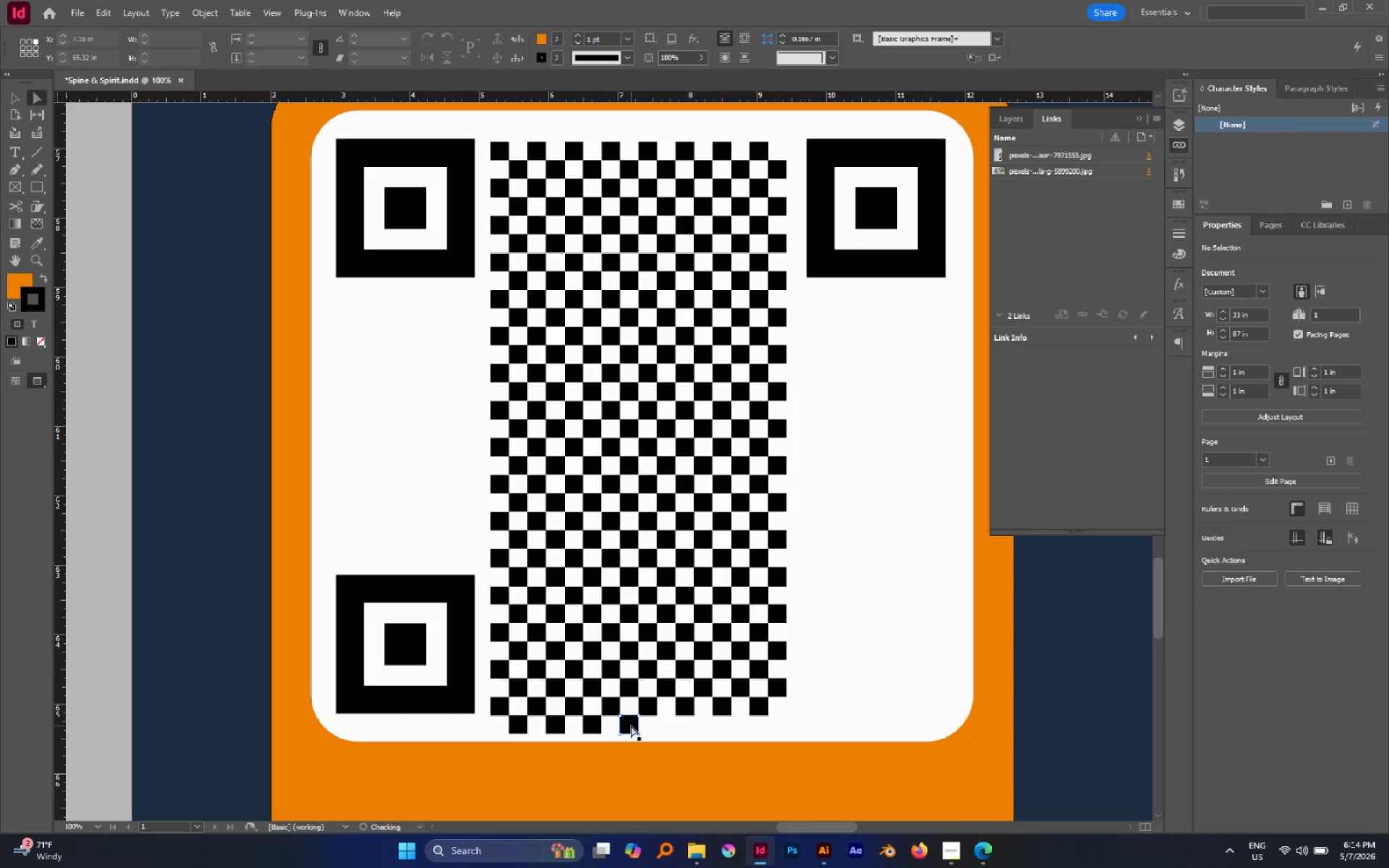 
key(Delete)
 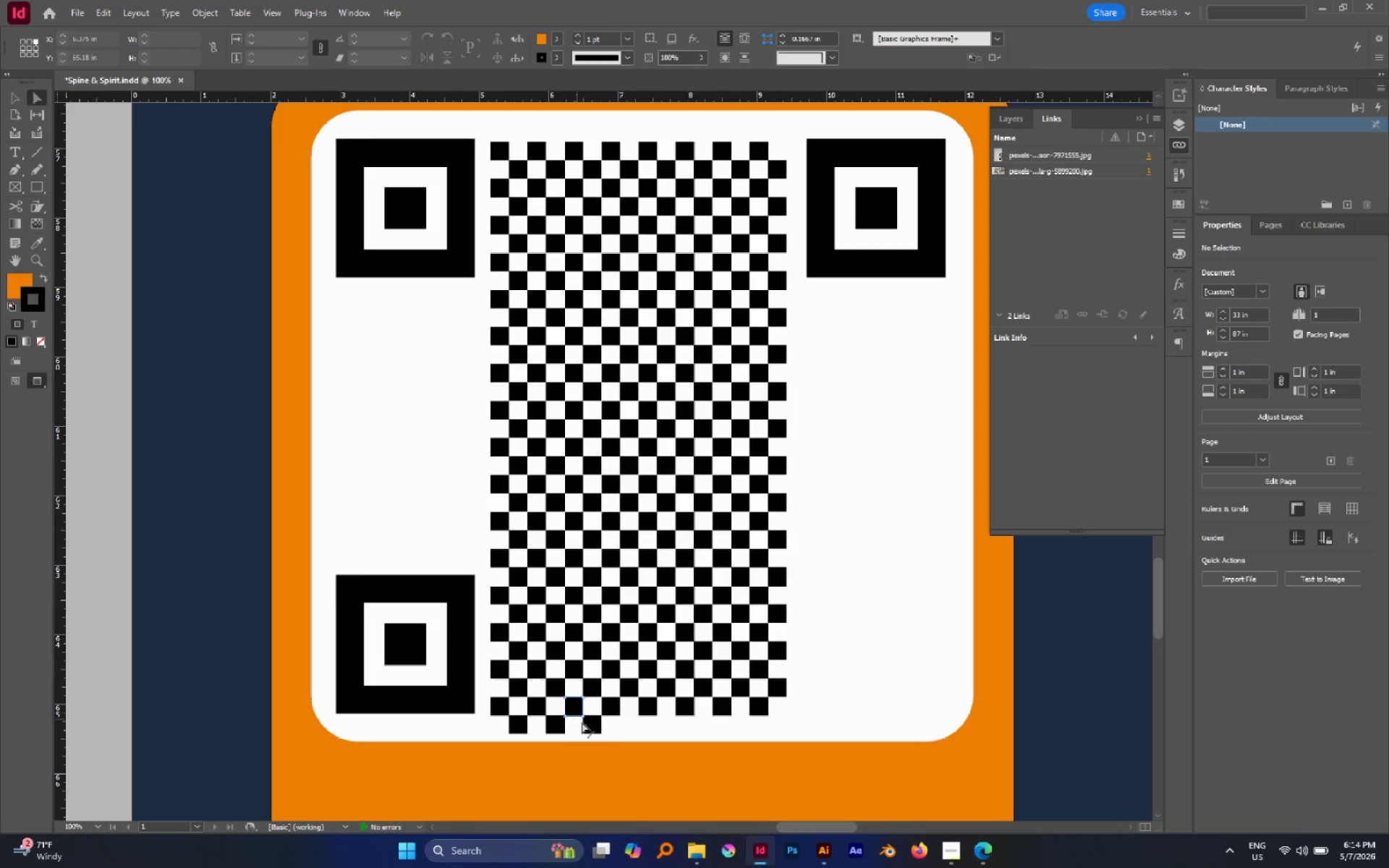 
left_click([595, 724])
 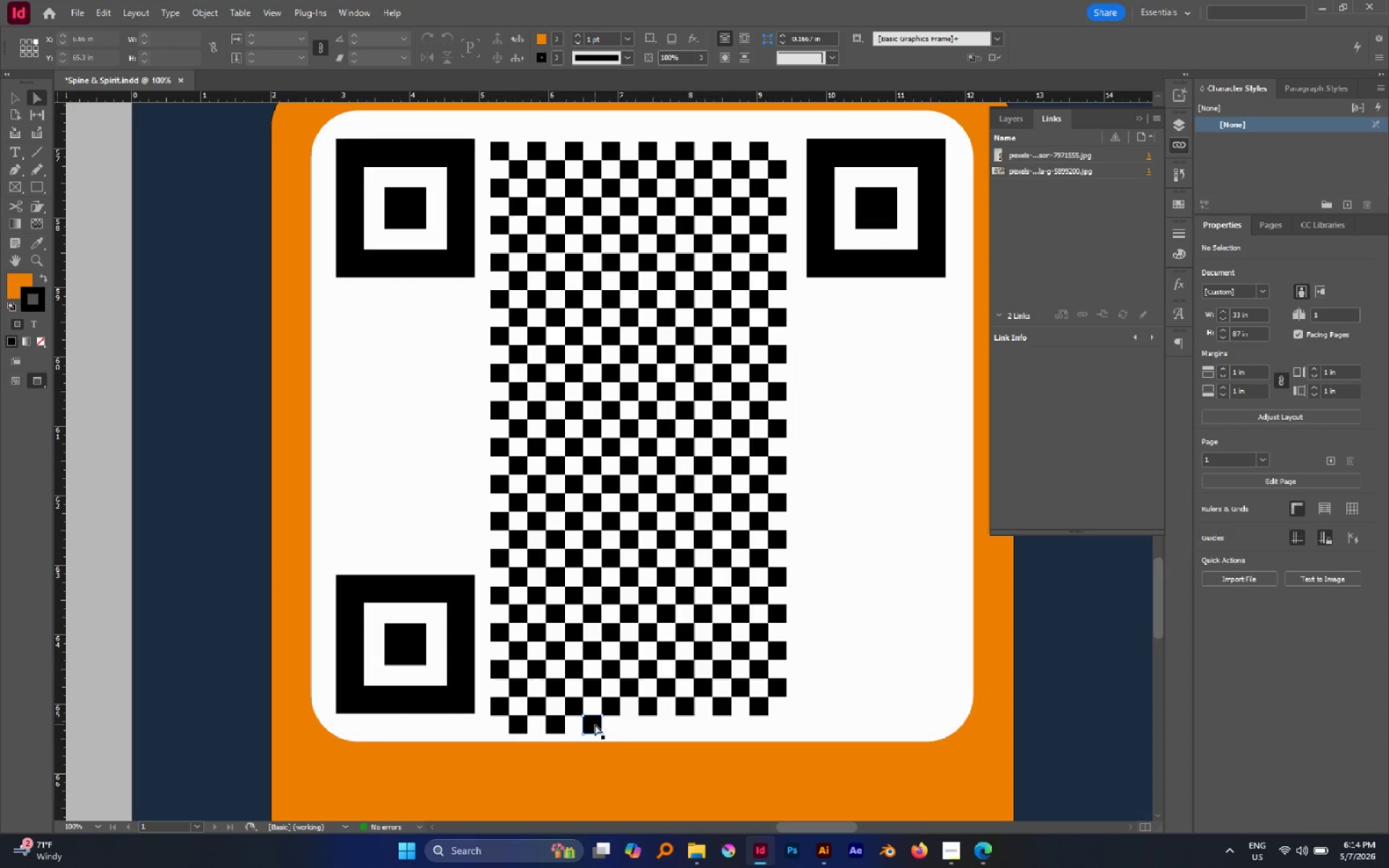 
key(Delete)
 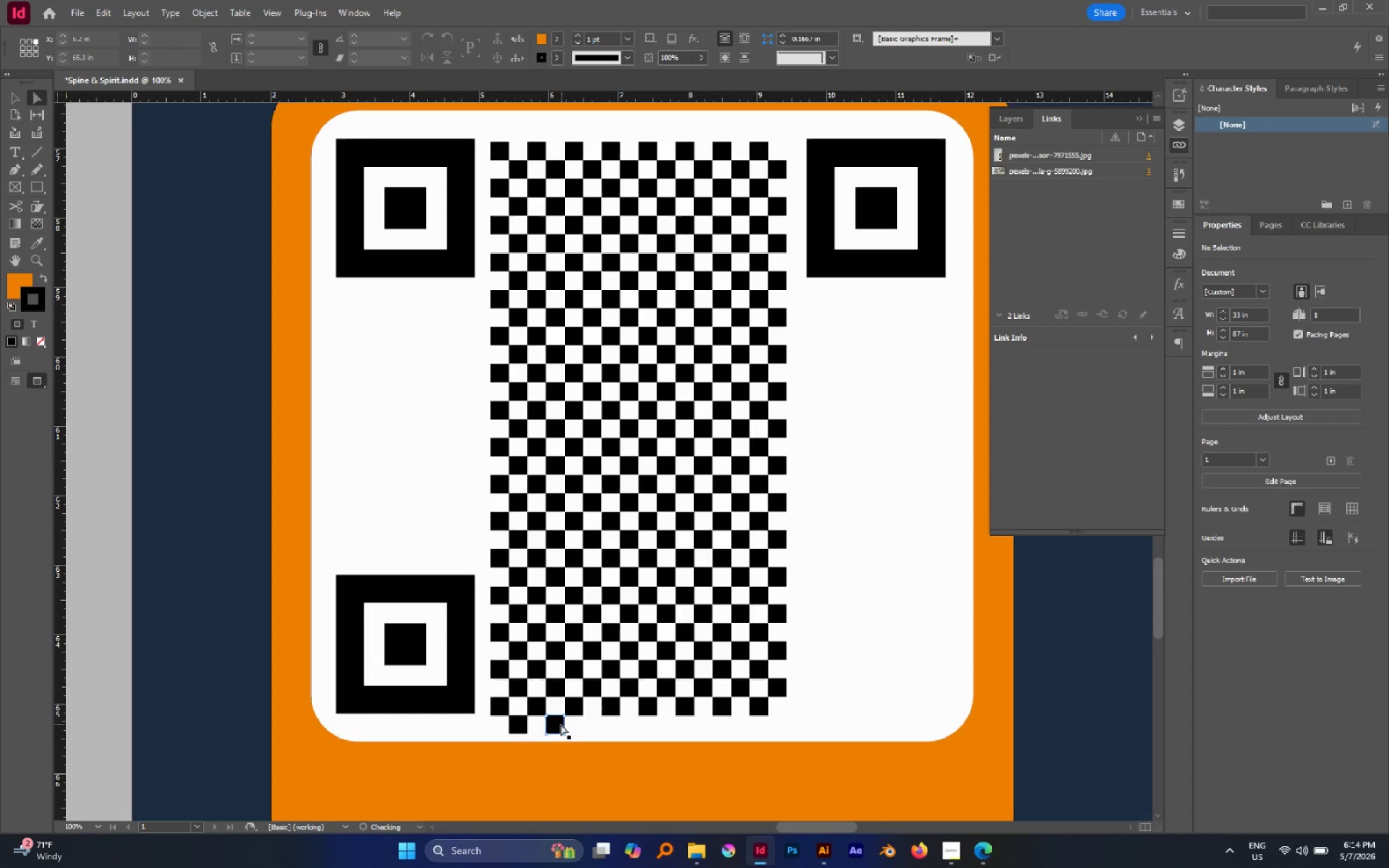 
left_click([559, 724])
 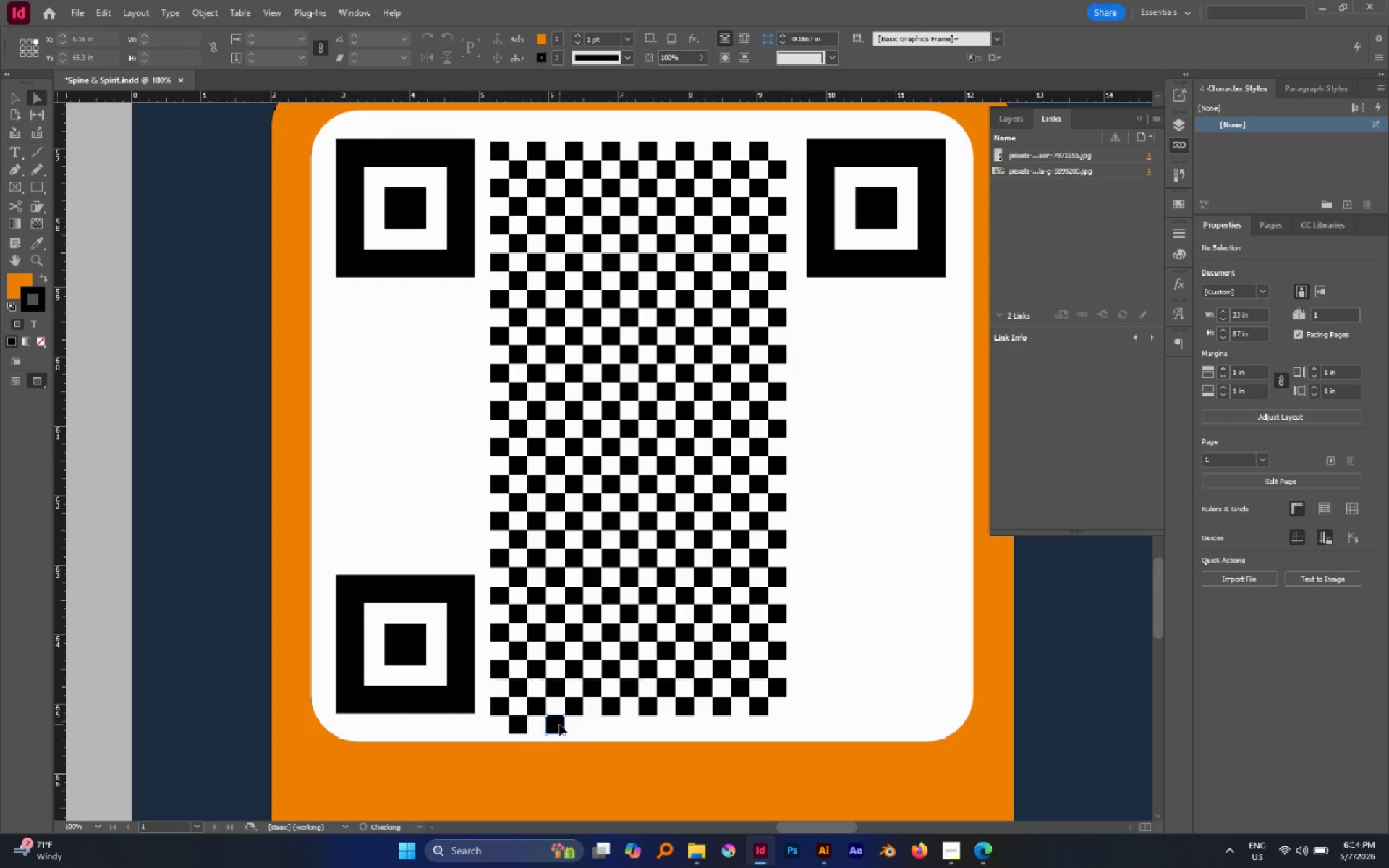 
key(Delete)
 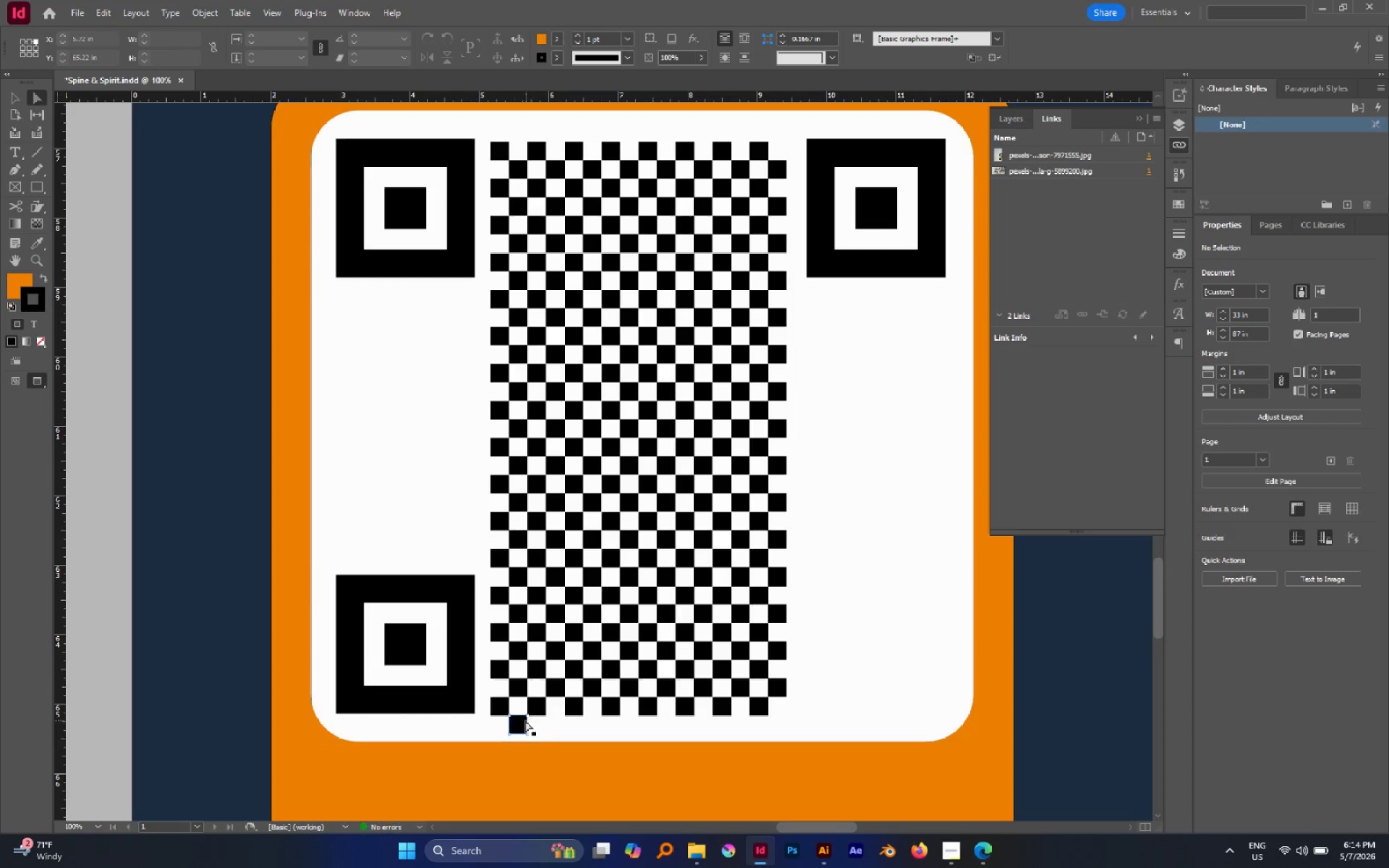 
left_click([519, 724])
 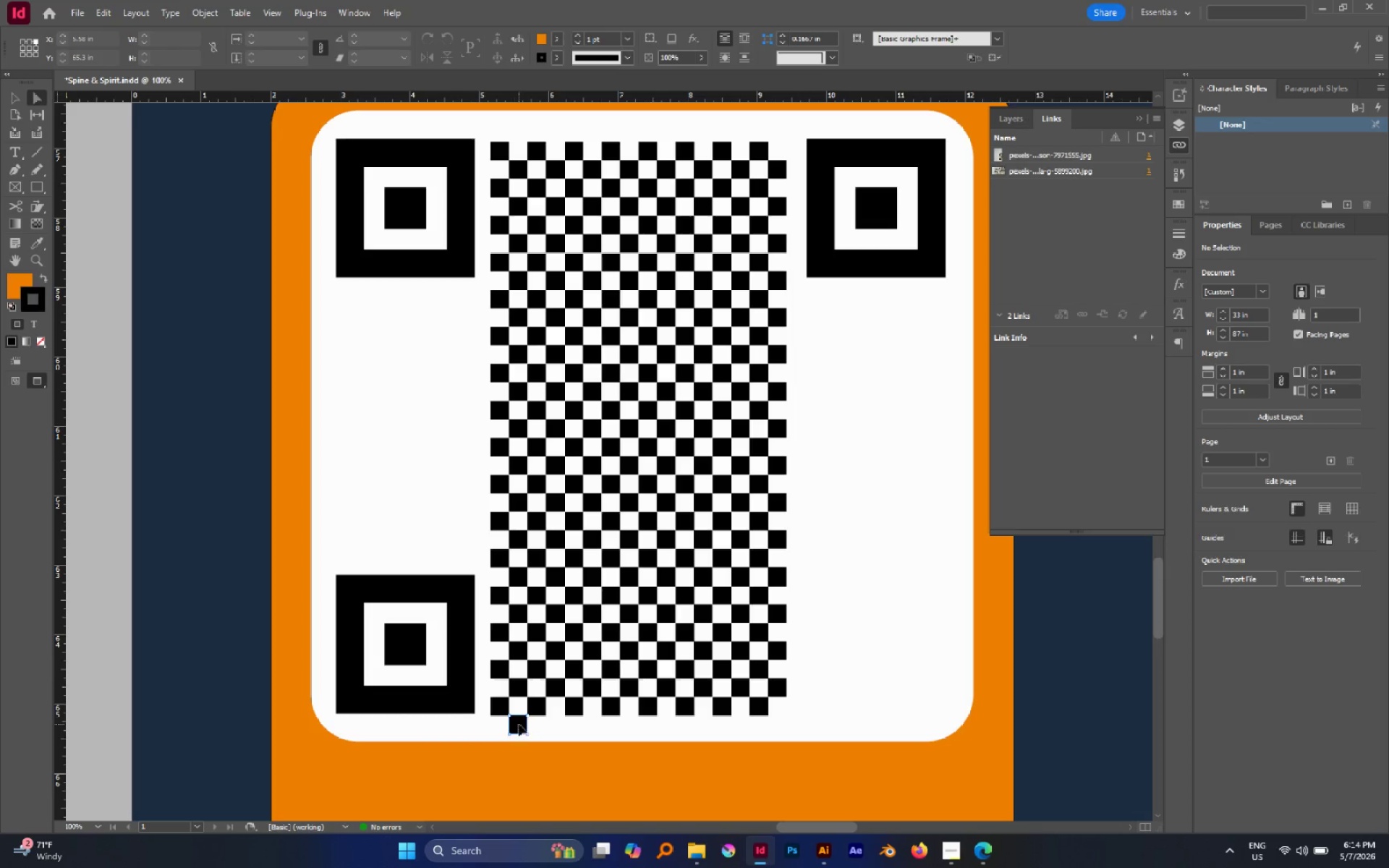 
key(Delete)
 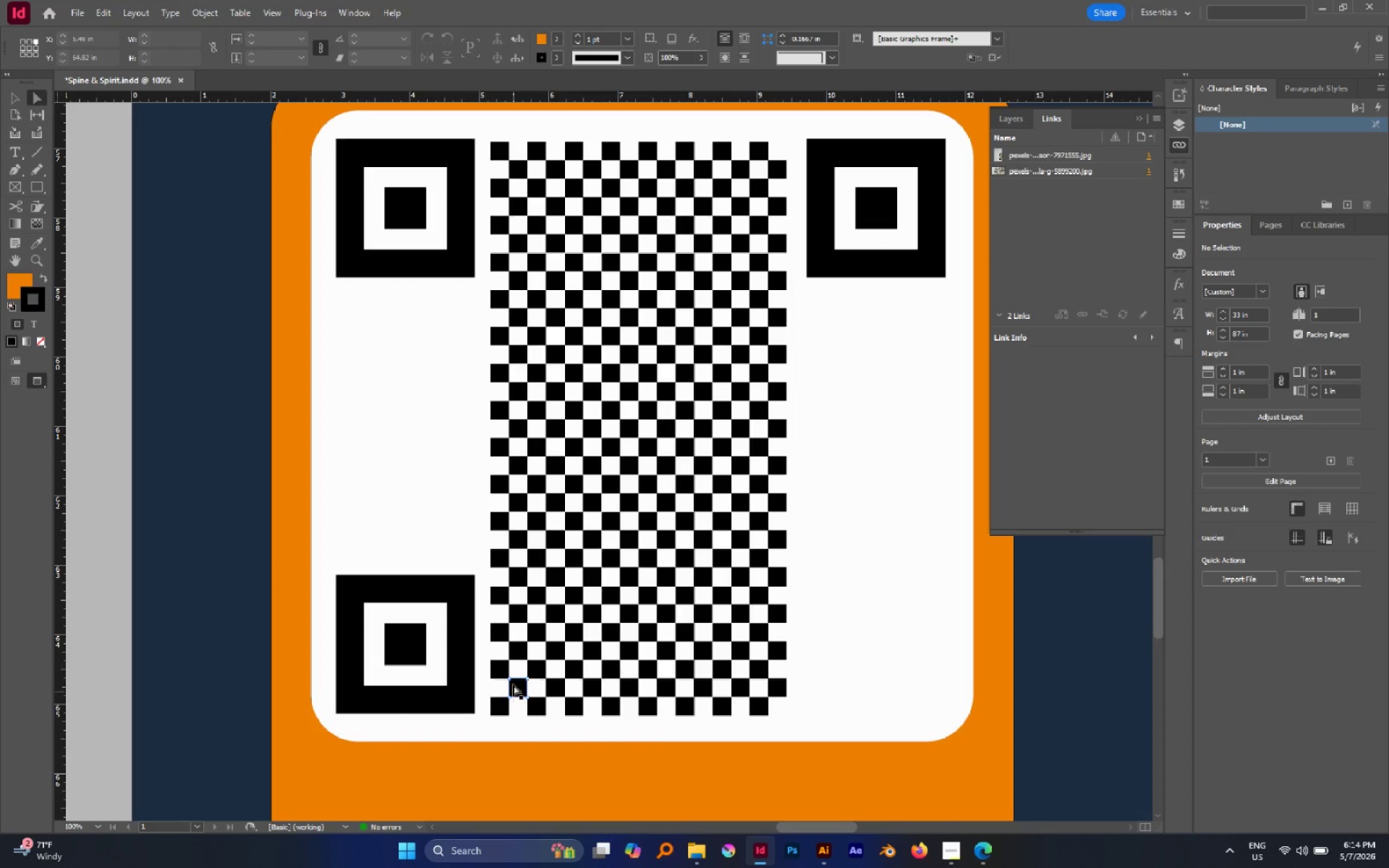 
key(V)
 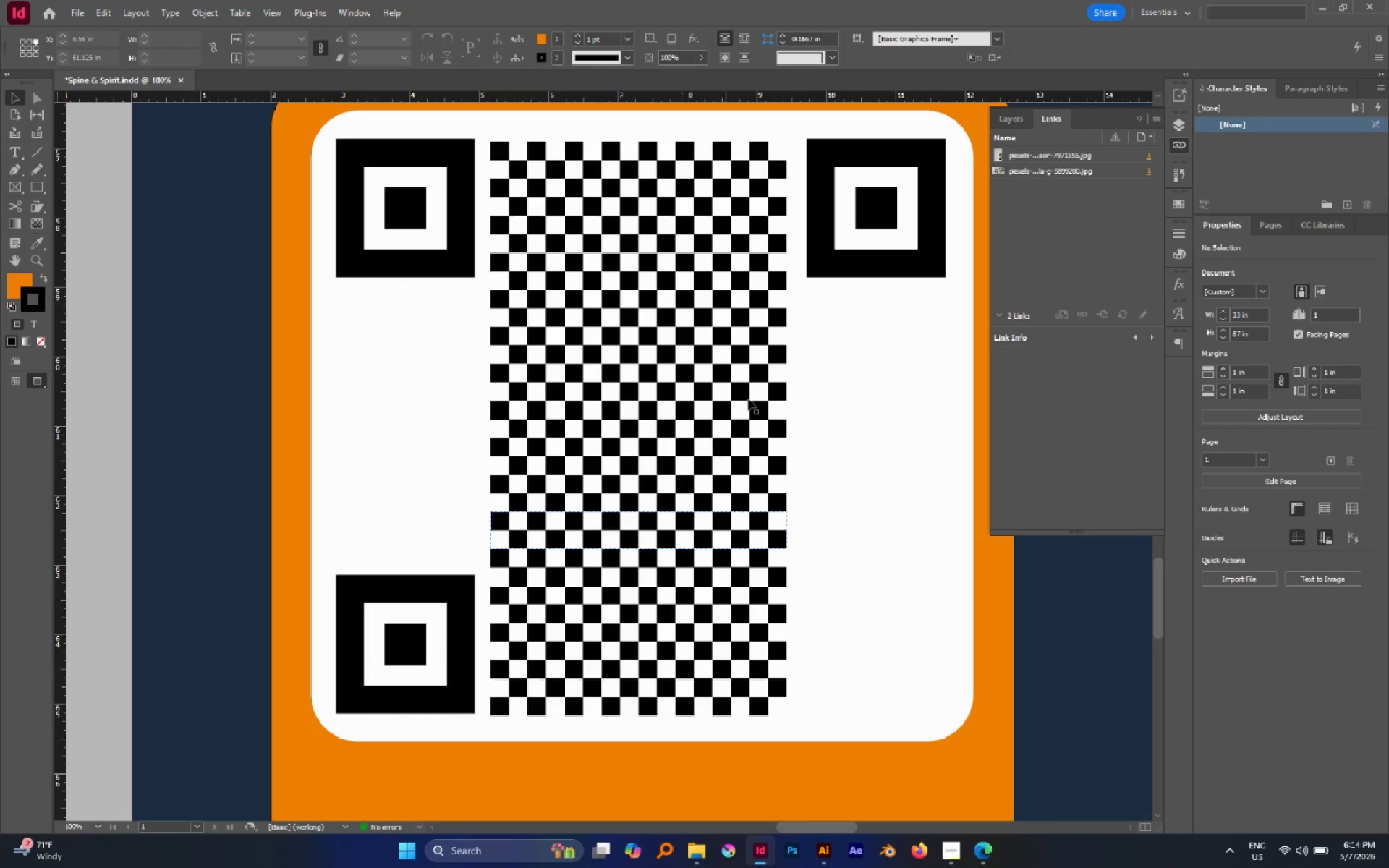 
left_click([755, 380])
 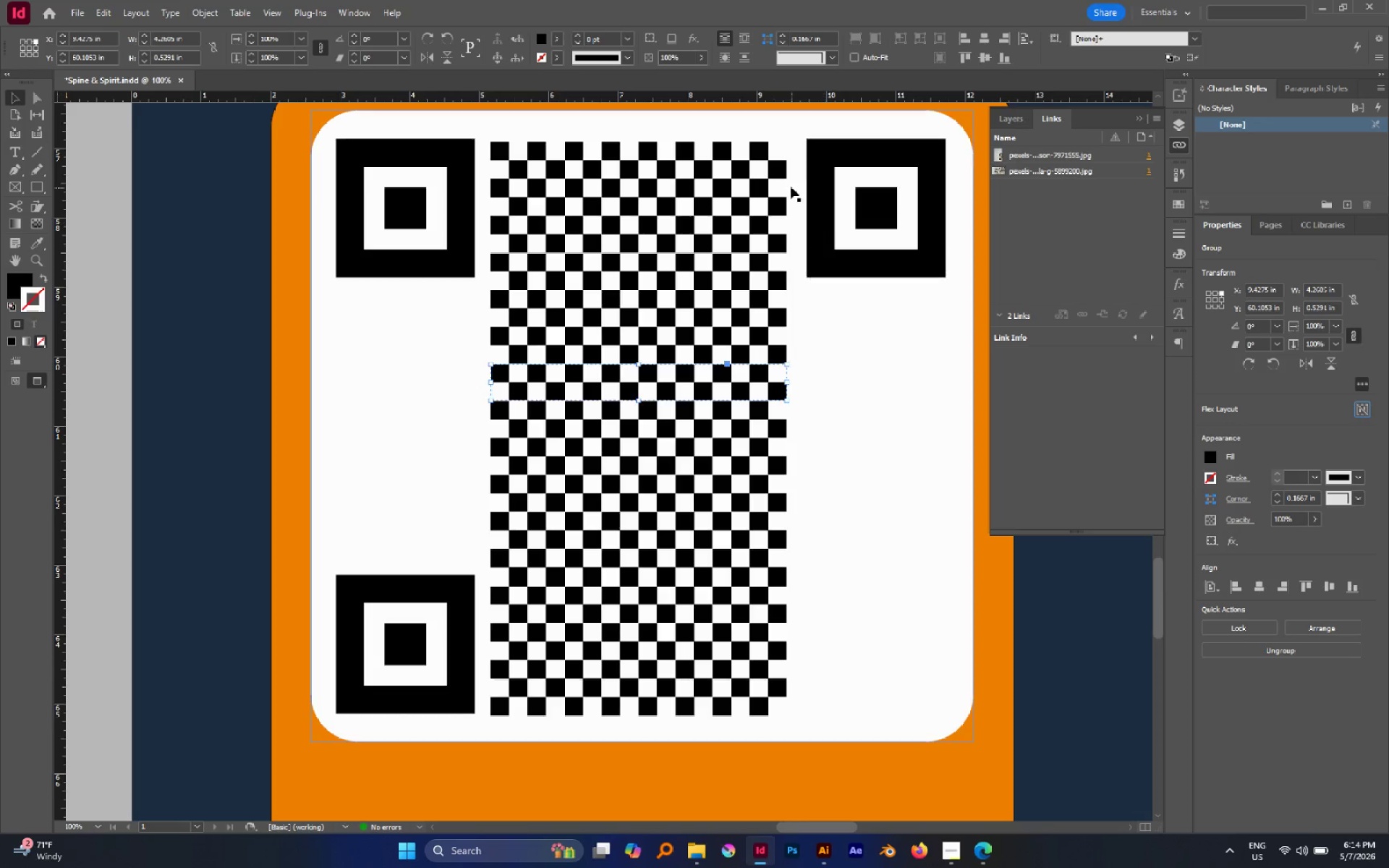 
left_click([793, 161])
 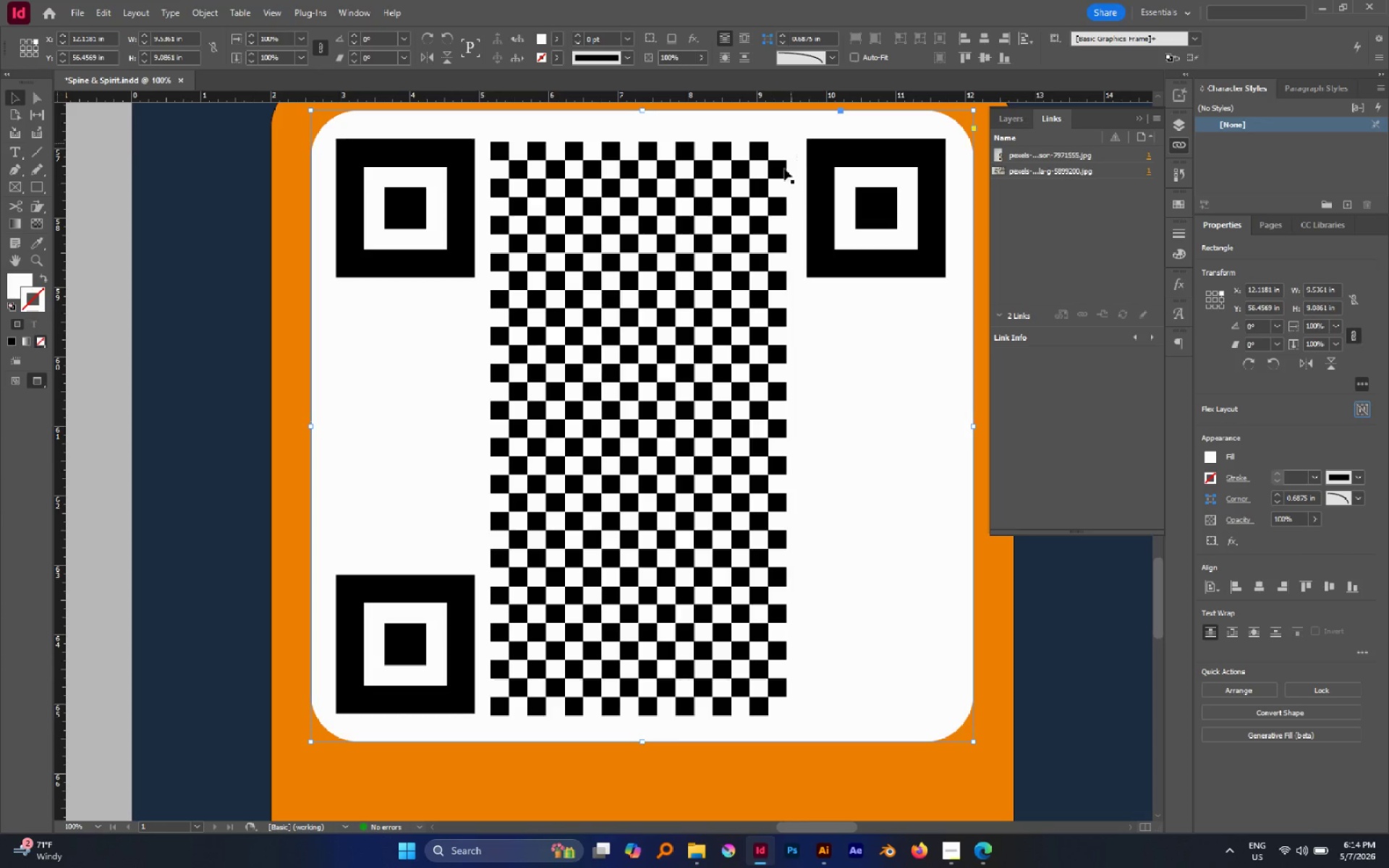 
hold_key(key=AltLeft, duration=0.66)
scroll: coordinate [744, 280], scroll_direction: down, amount: 1.0
 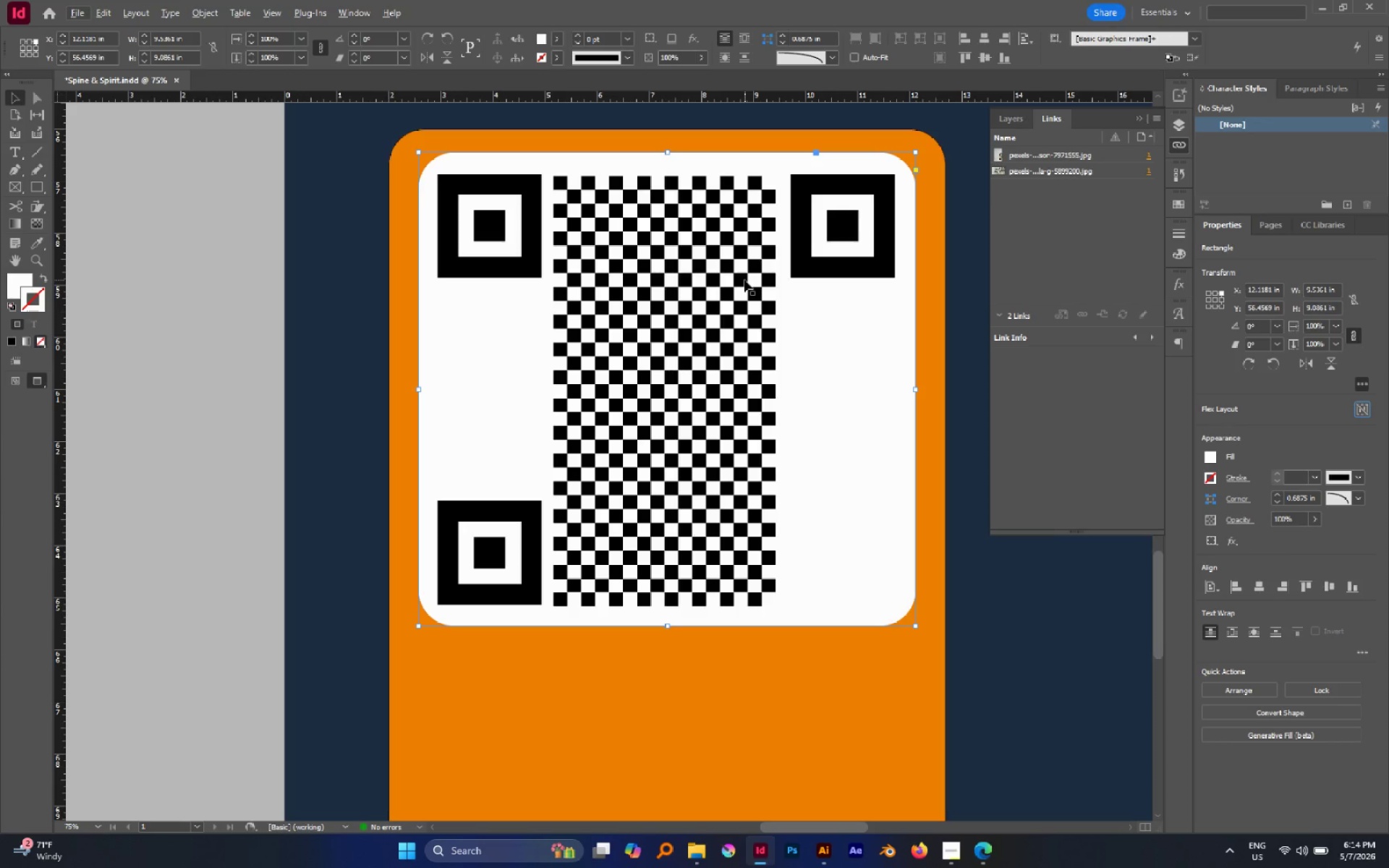 
key(Control+L)
 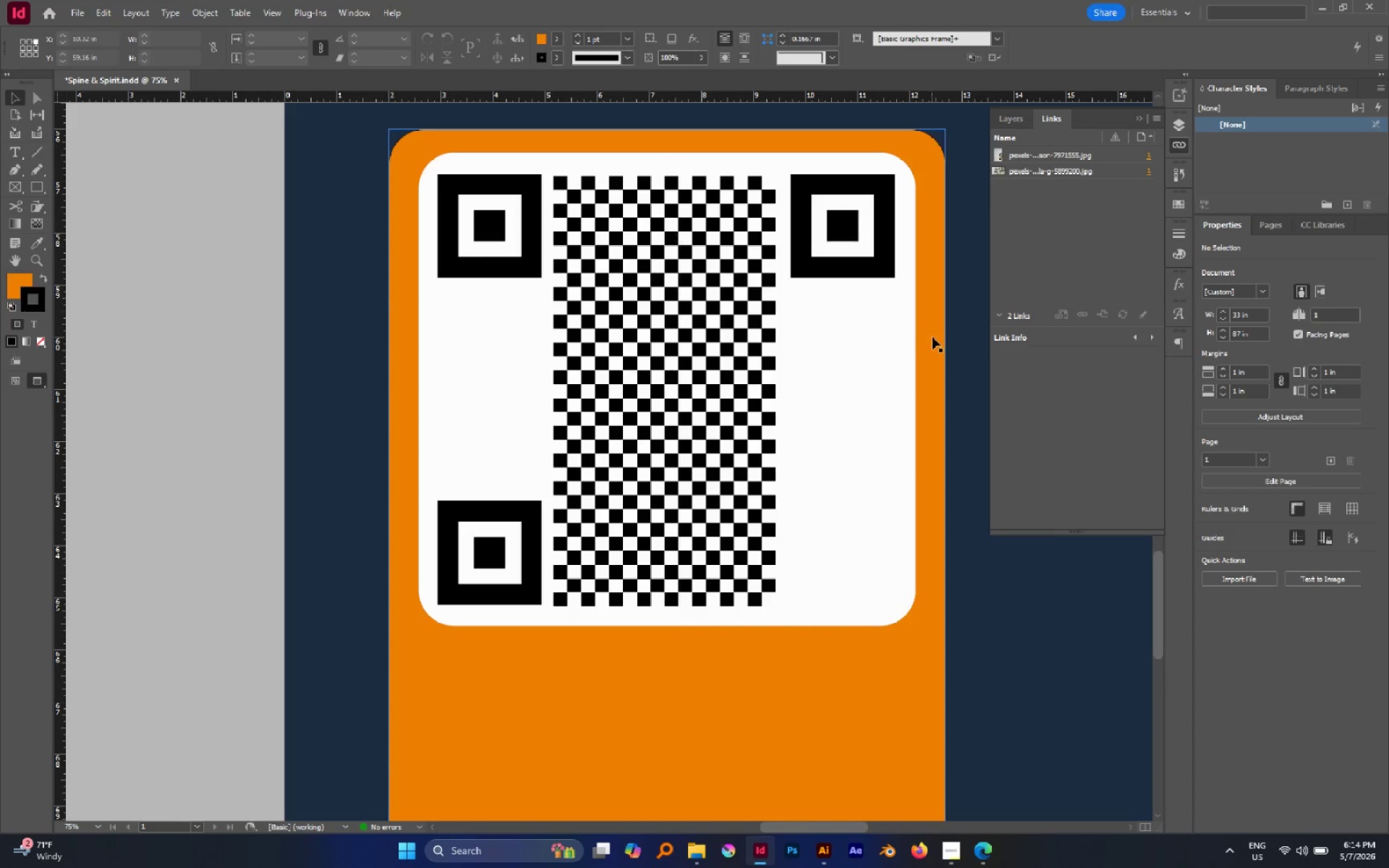 
left_click([919, 337])
 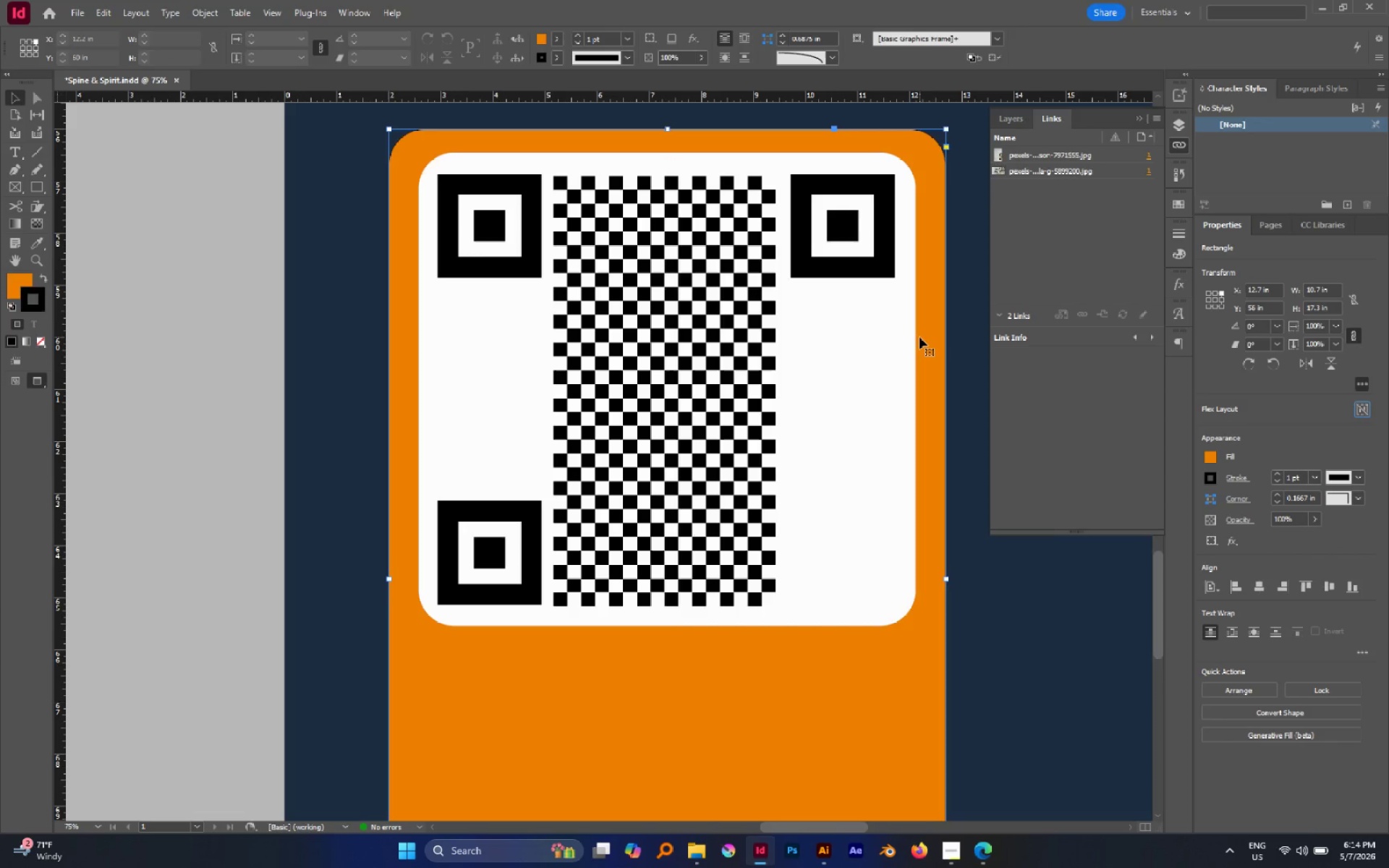 
key(Control+L)
 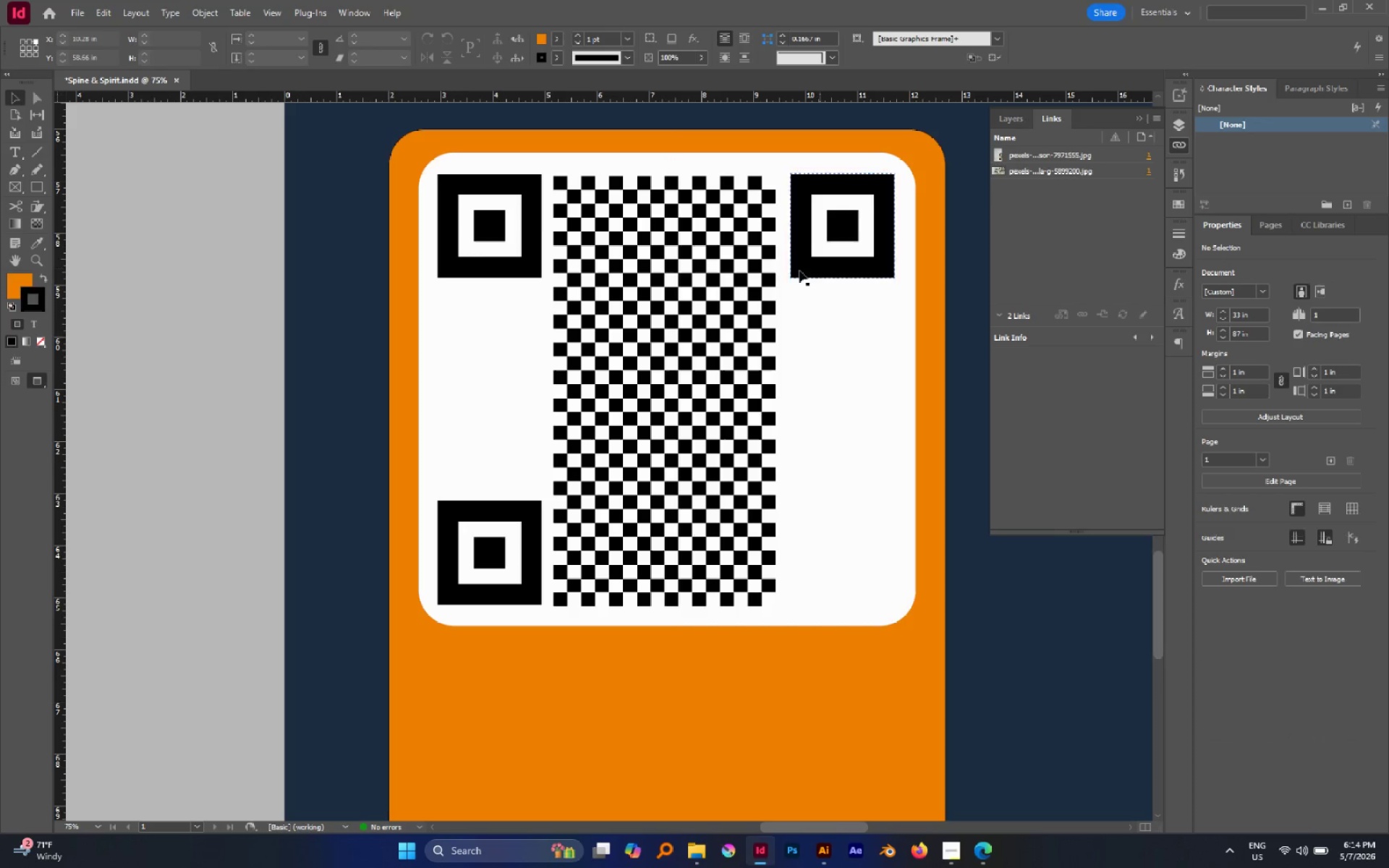 
left_click([763, 258])
 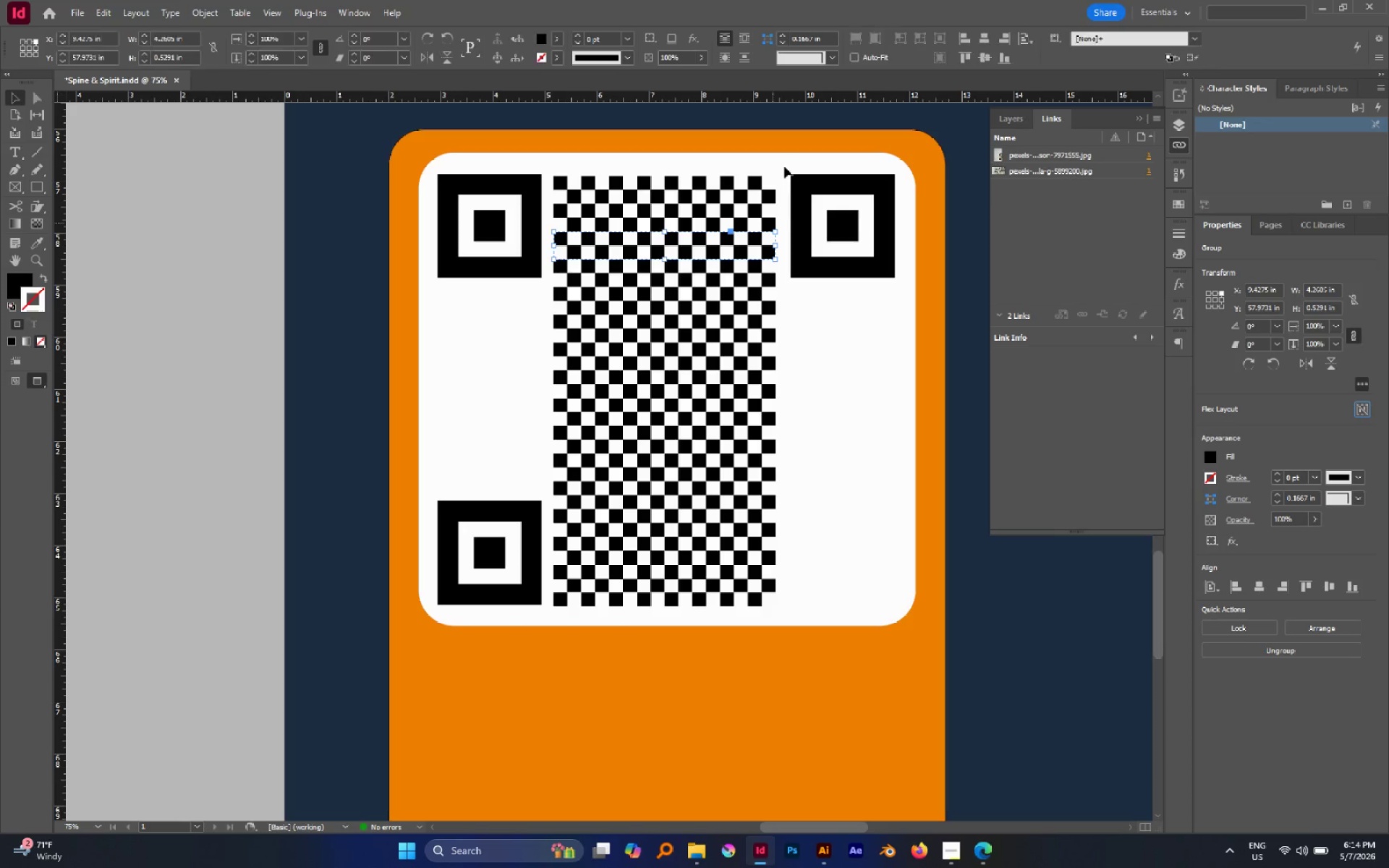 
left_click([779, 163])
 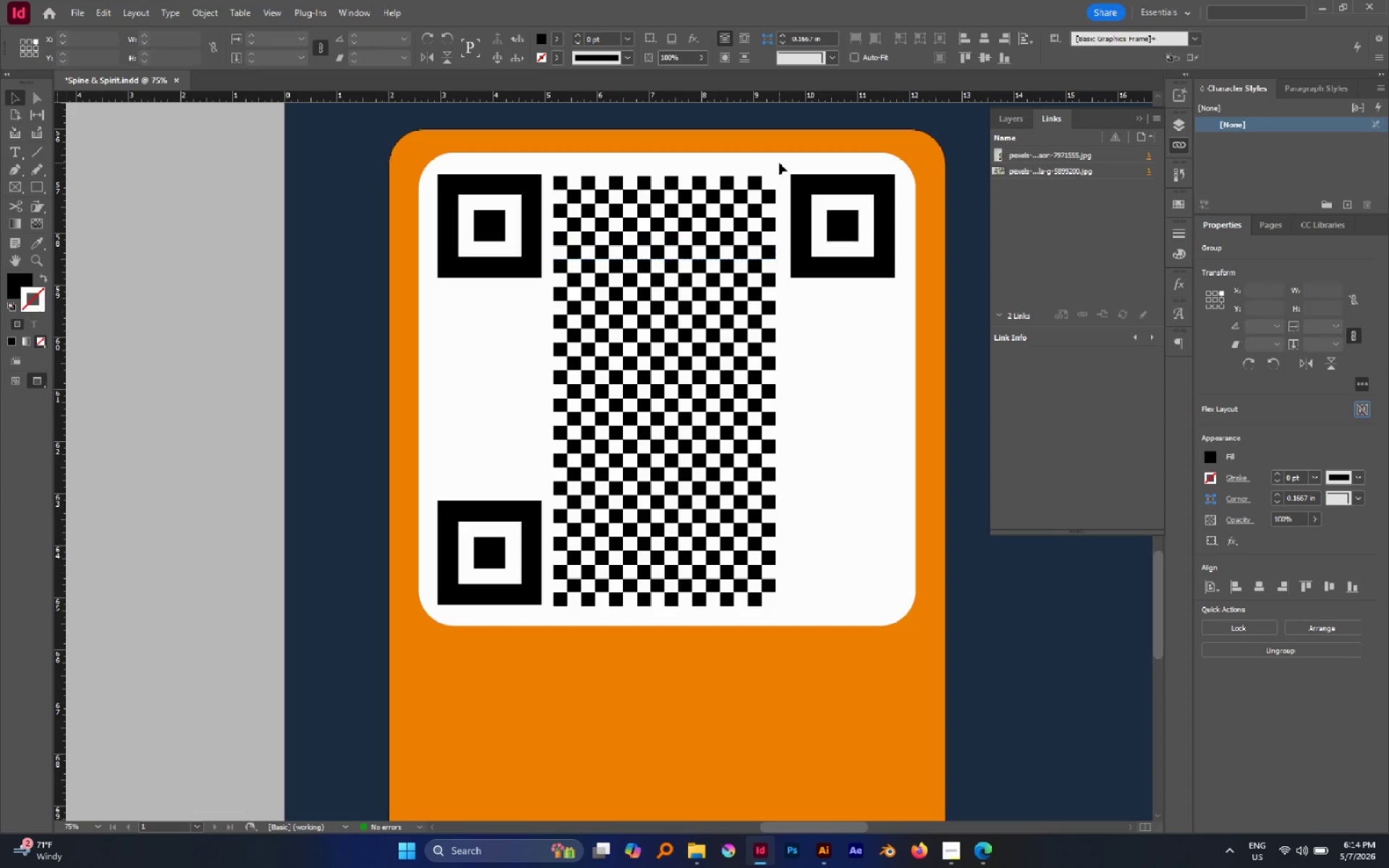 
key(A)
 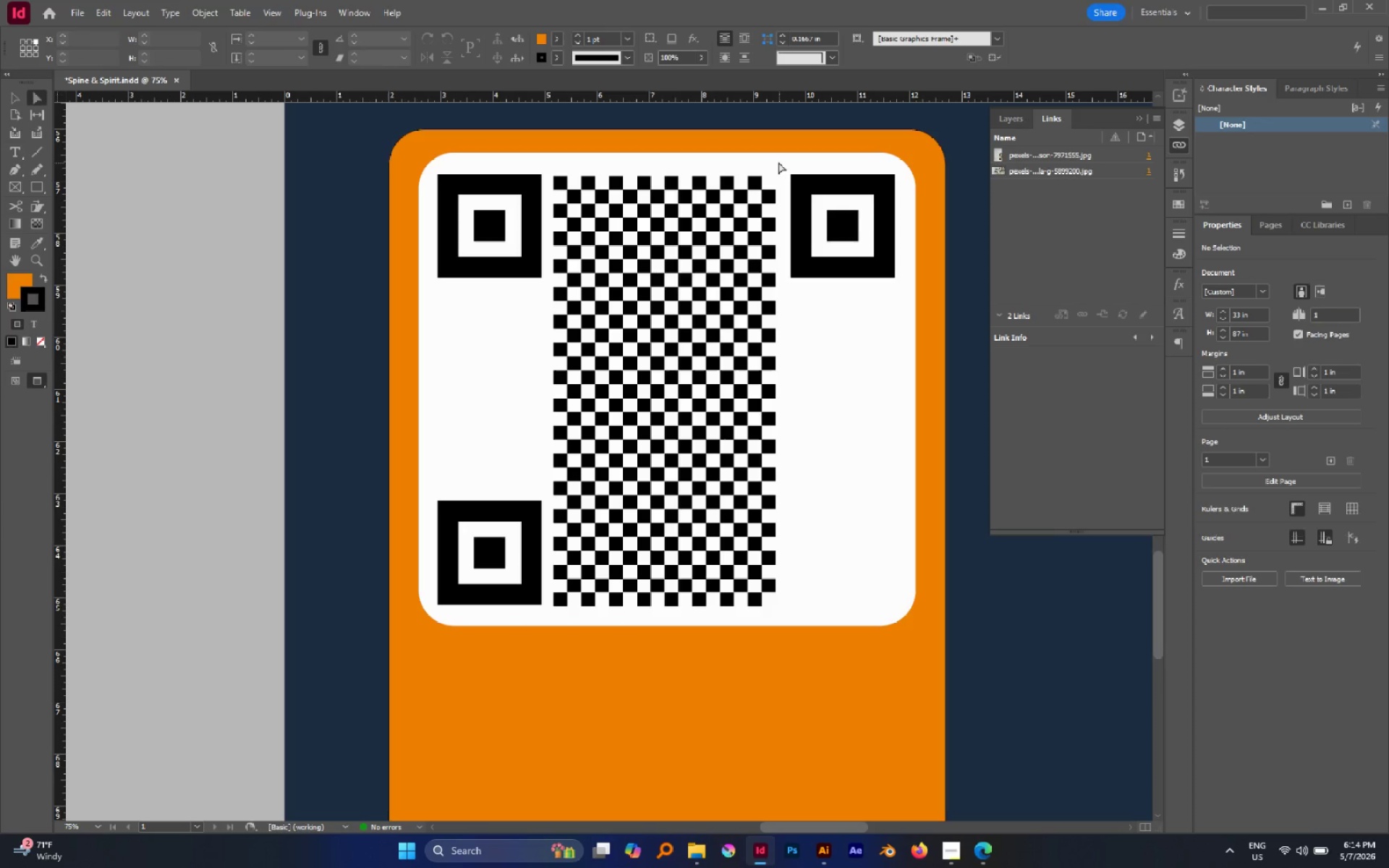 
hold_key(key=AltLeft, duration=3.5)
left_click_drag(start_coordinate=[780, 161], to_coordinate=[770, 210])
 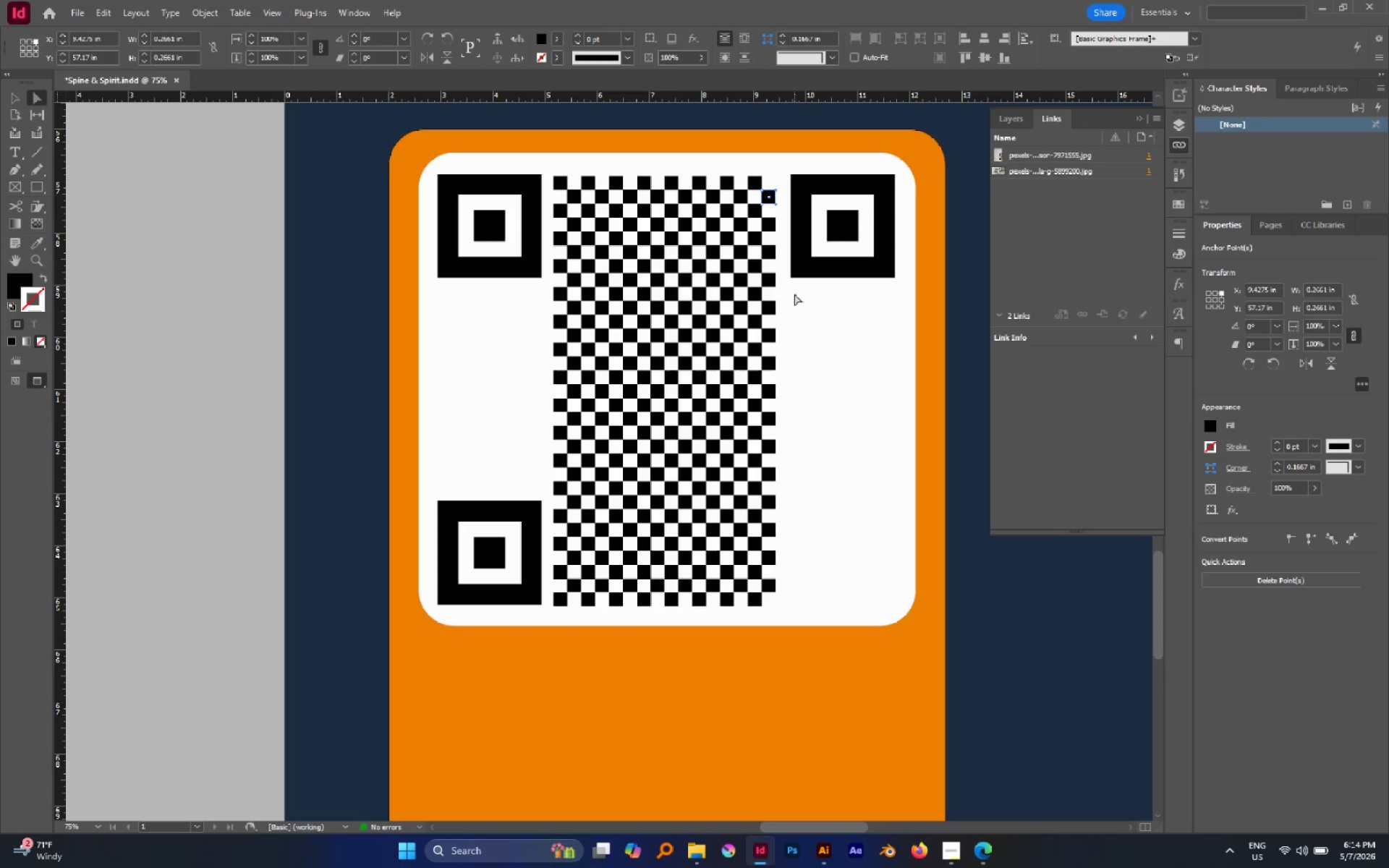 
left_click([794, 294])
 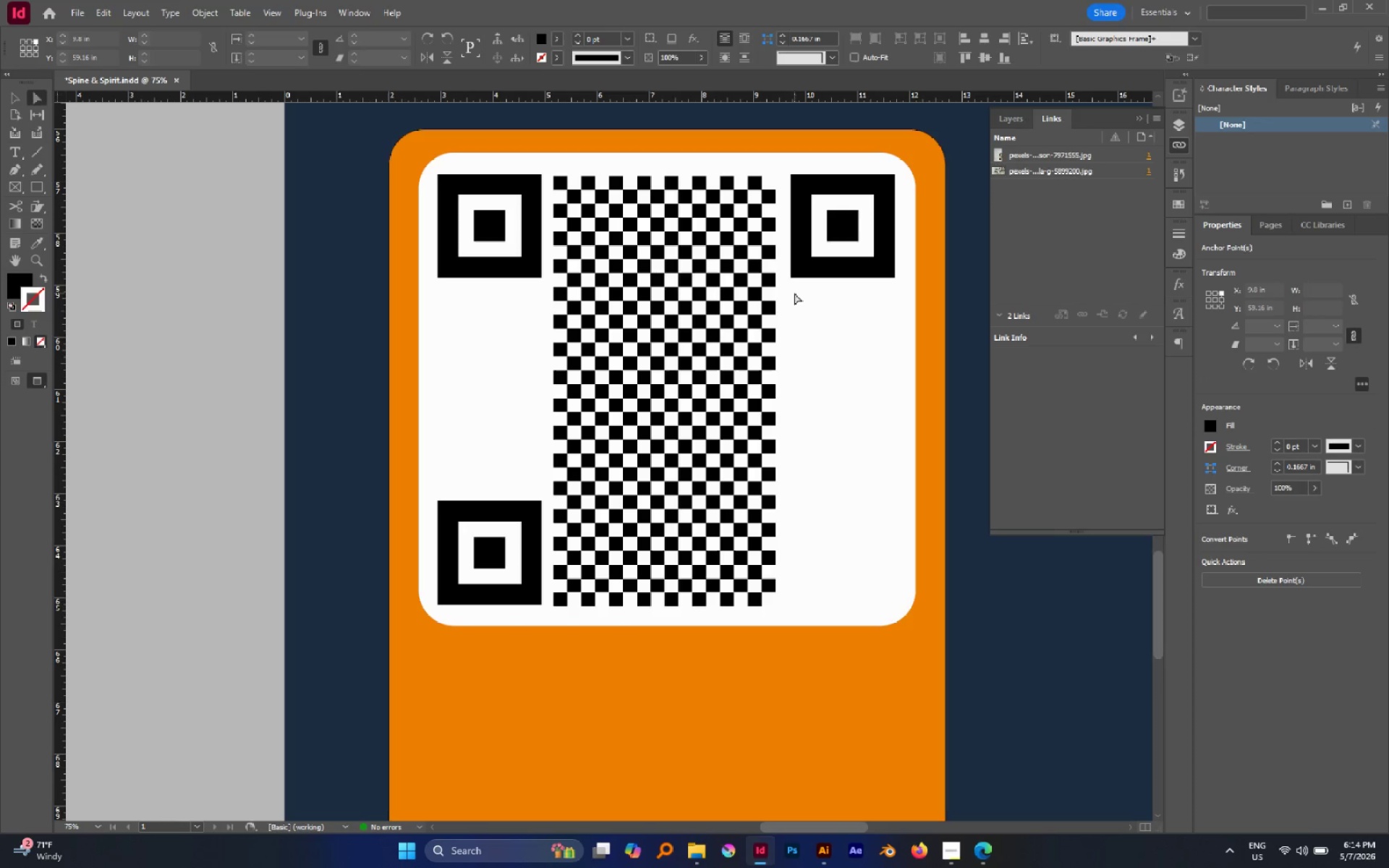 
hold_key(key=AltLeft, duration=2.98)
left_click_drag(start_coordinate=[793, 295], to_coordinate=[723, 604])
 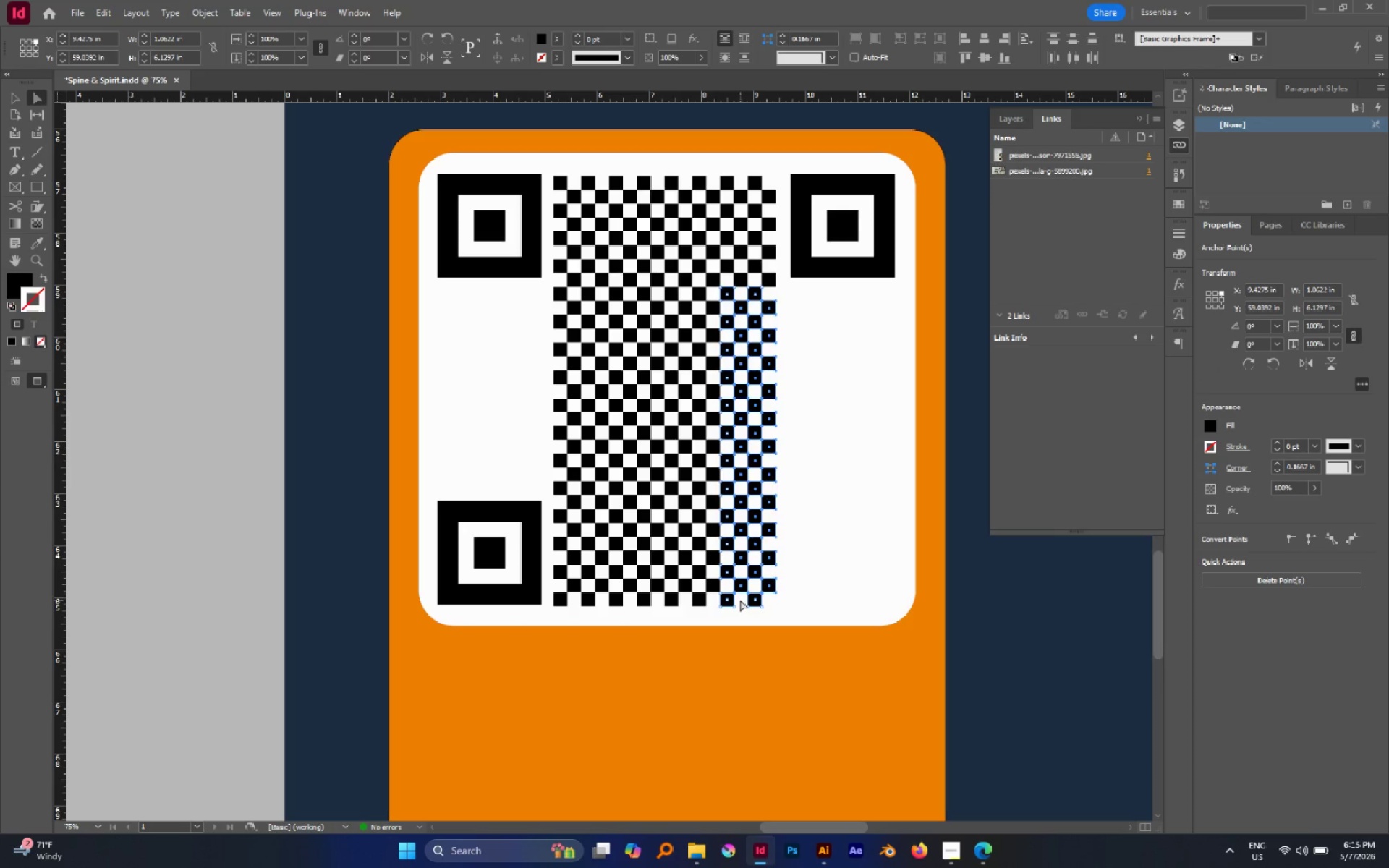 
key(Control+C)
 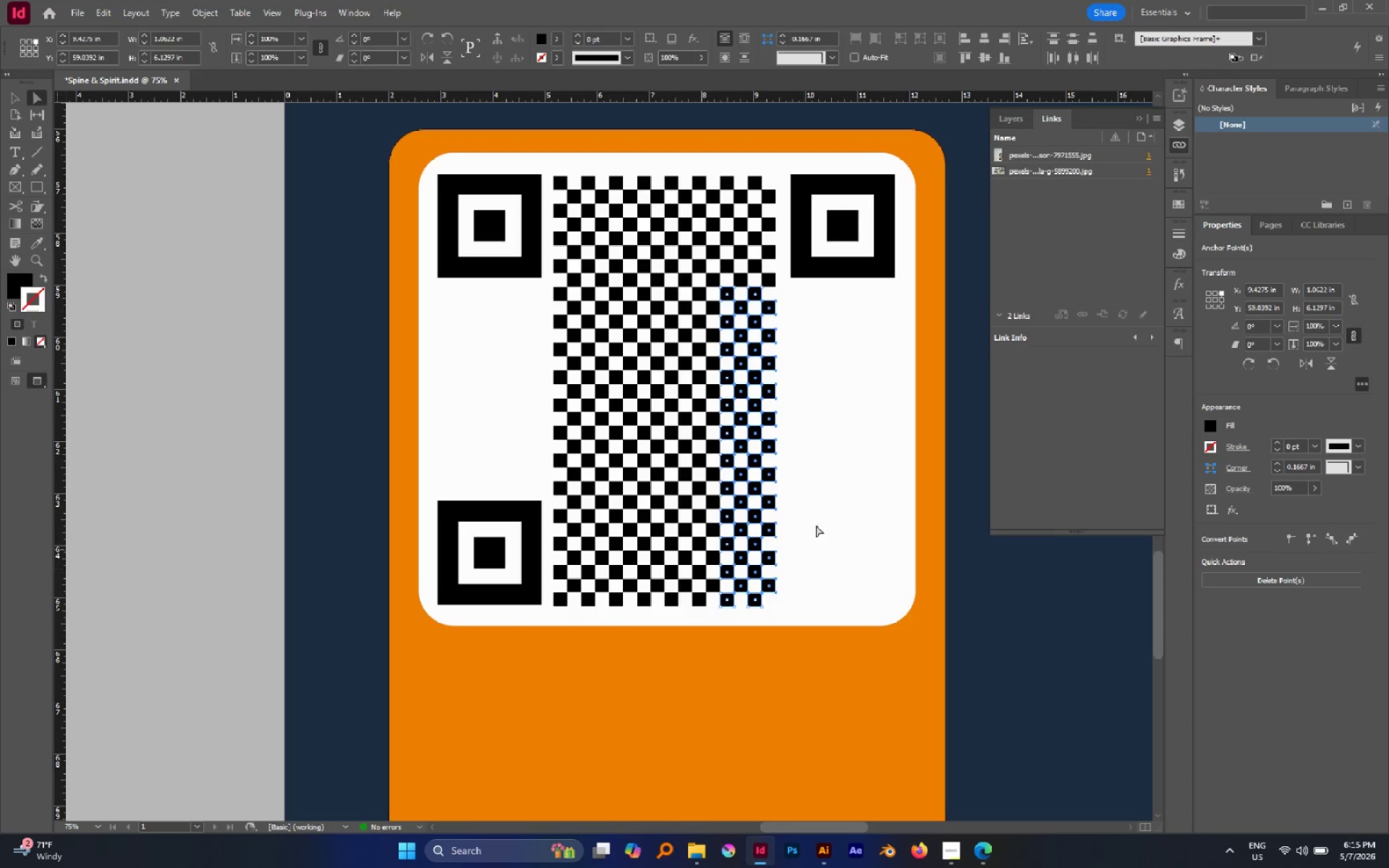 
left_click([816, 524])
 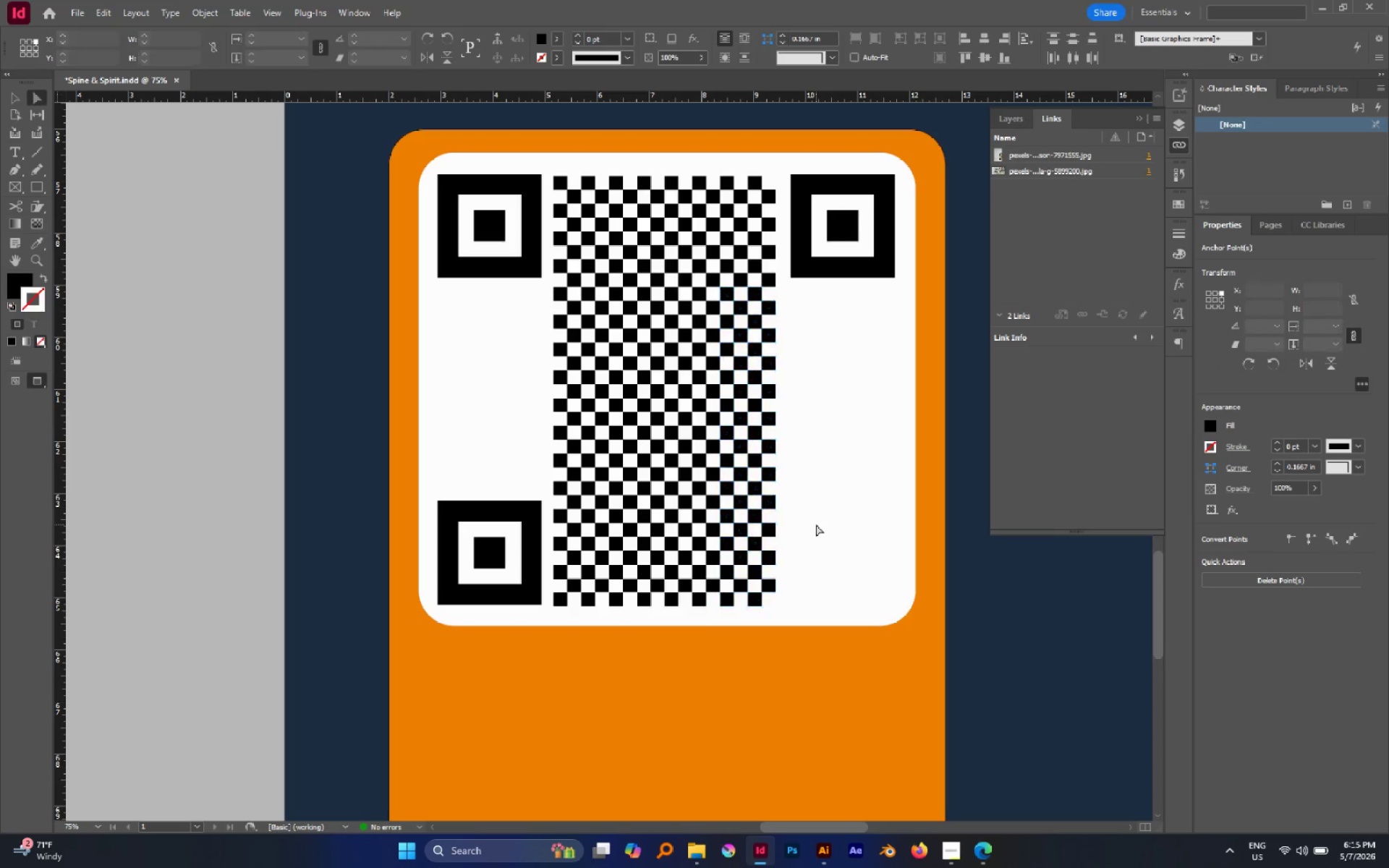 
key(Control+V)
 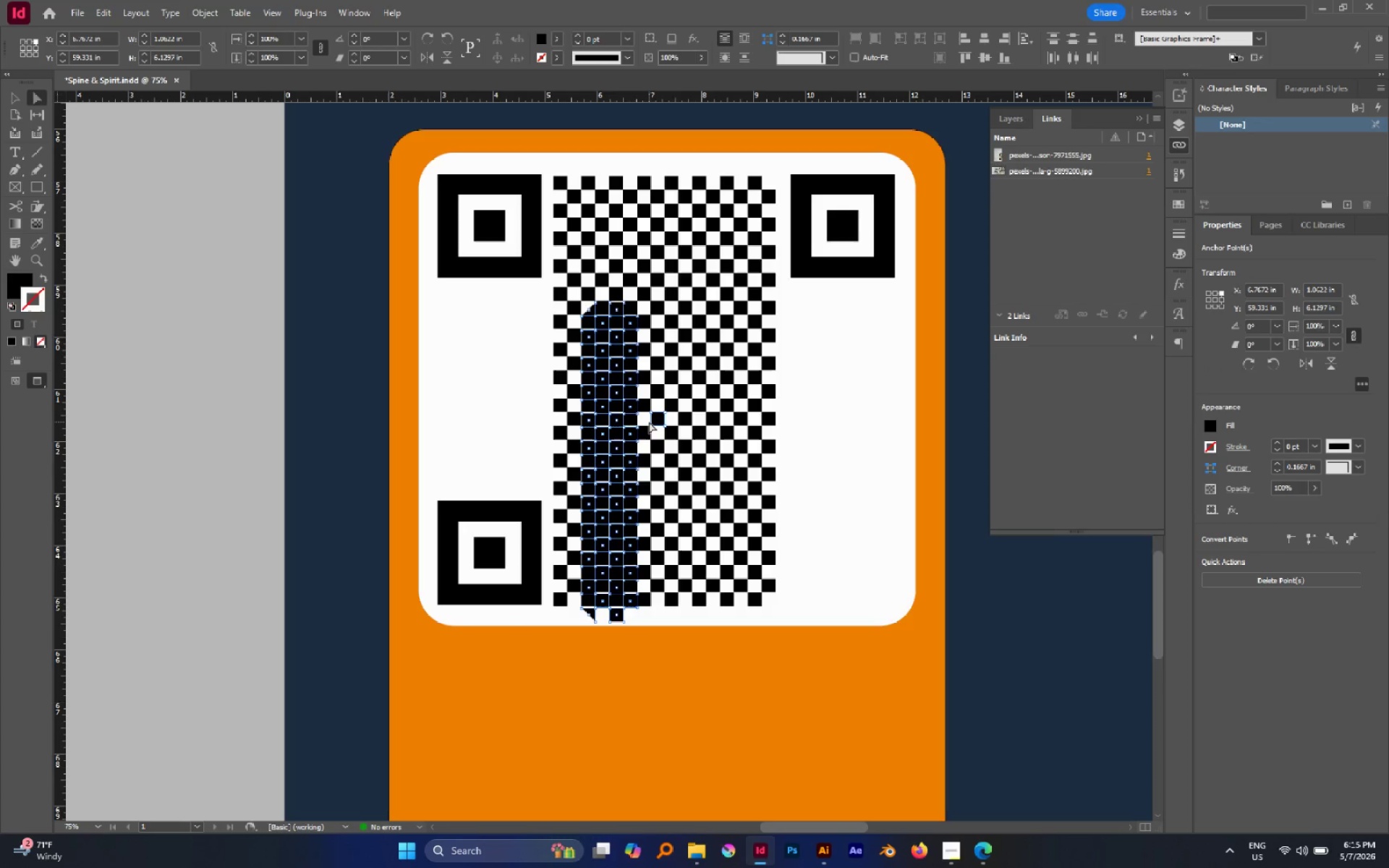 
key(V)
 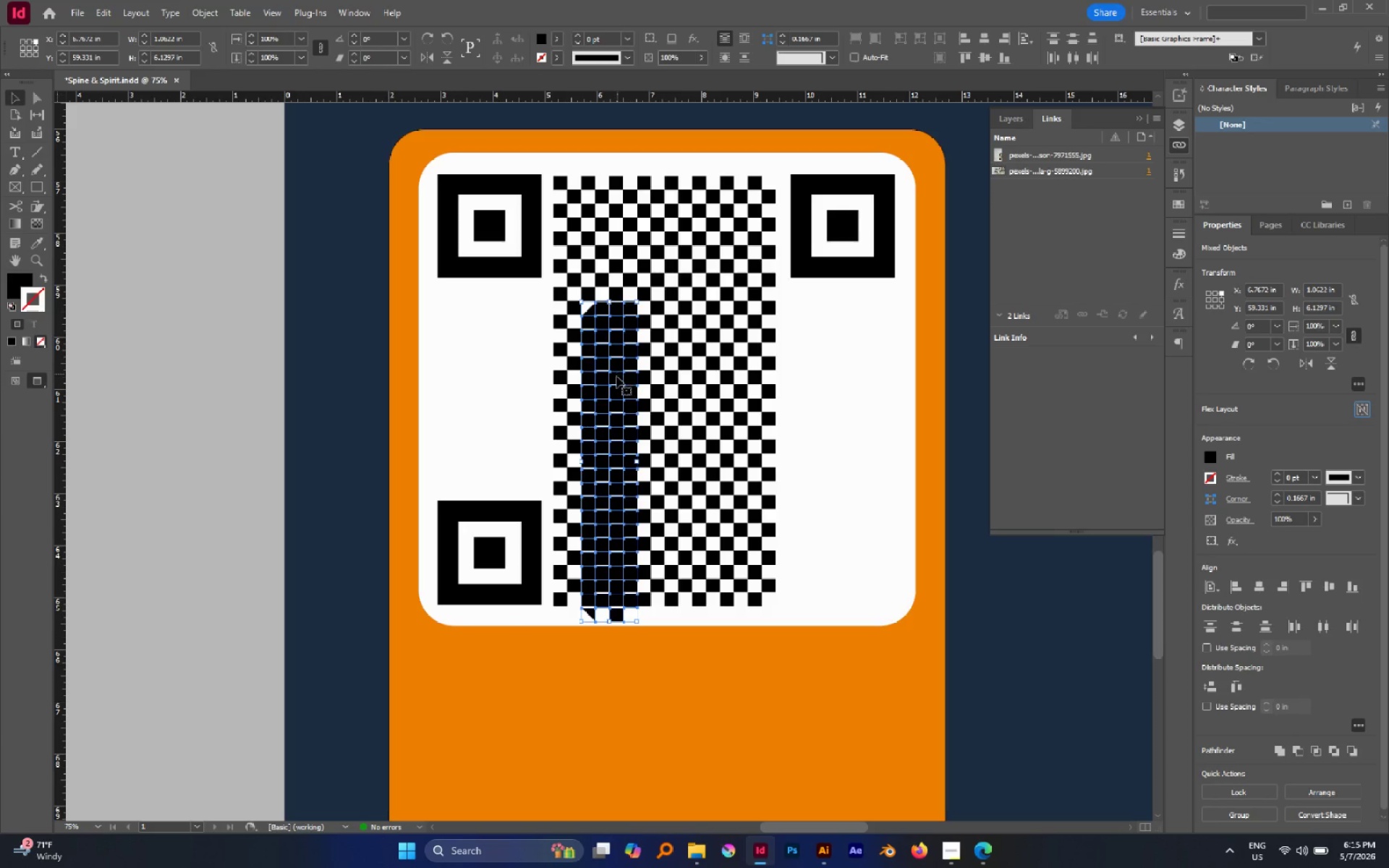 
left_click_drag(start_coordinate=[616, 378], to_coordinate=[833, 377])
 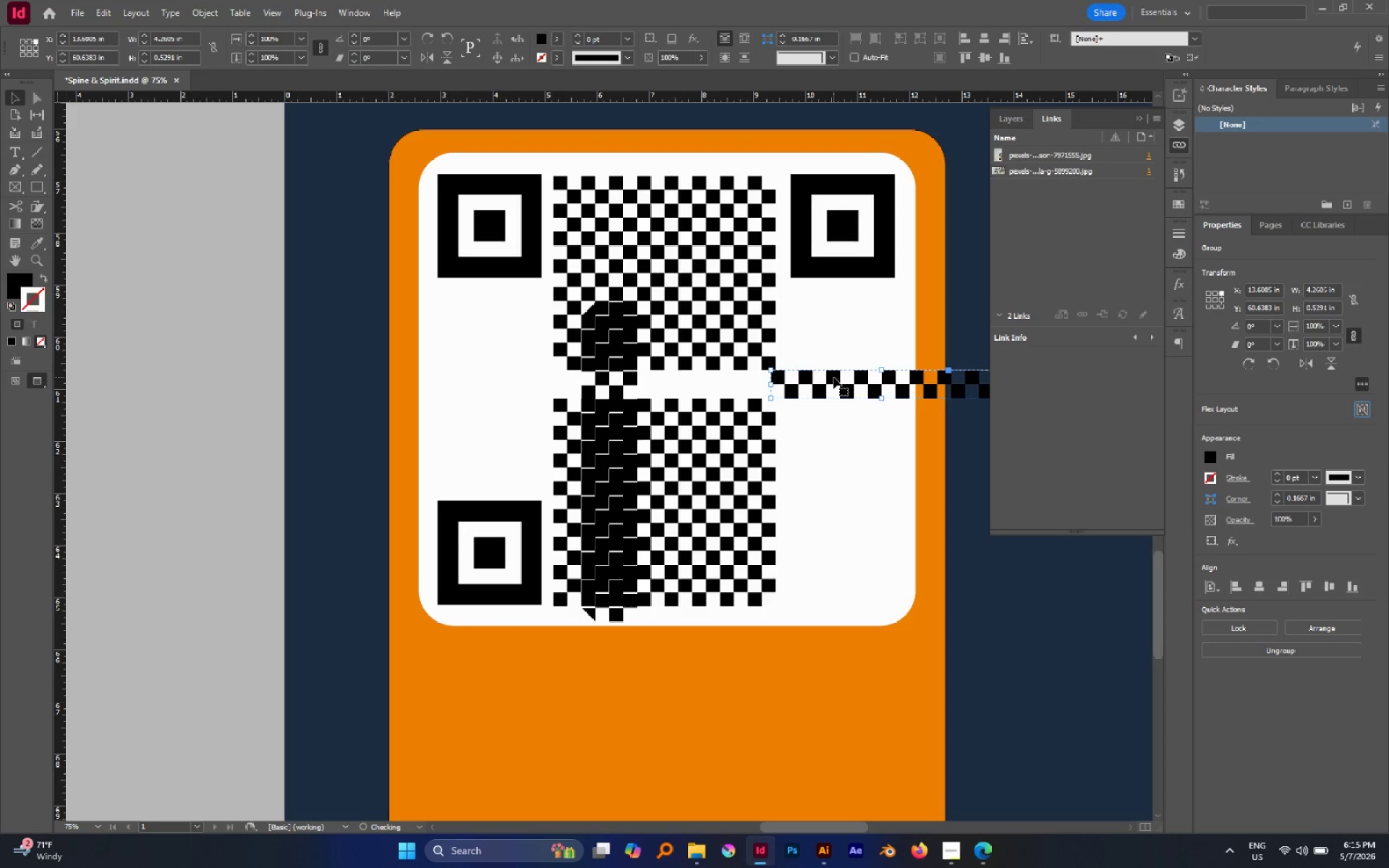 
key(Control+Z)
 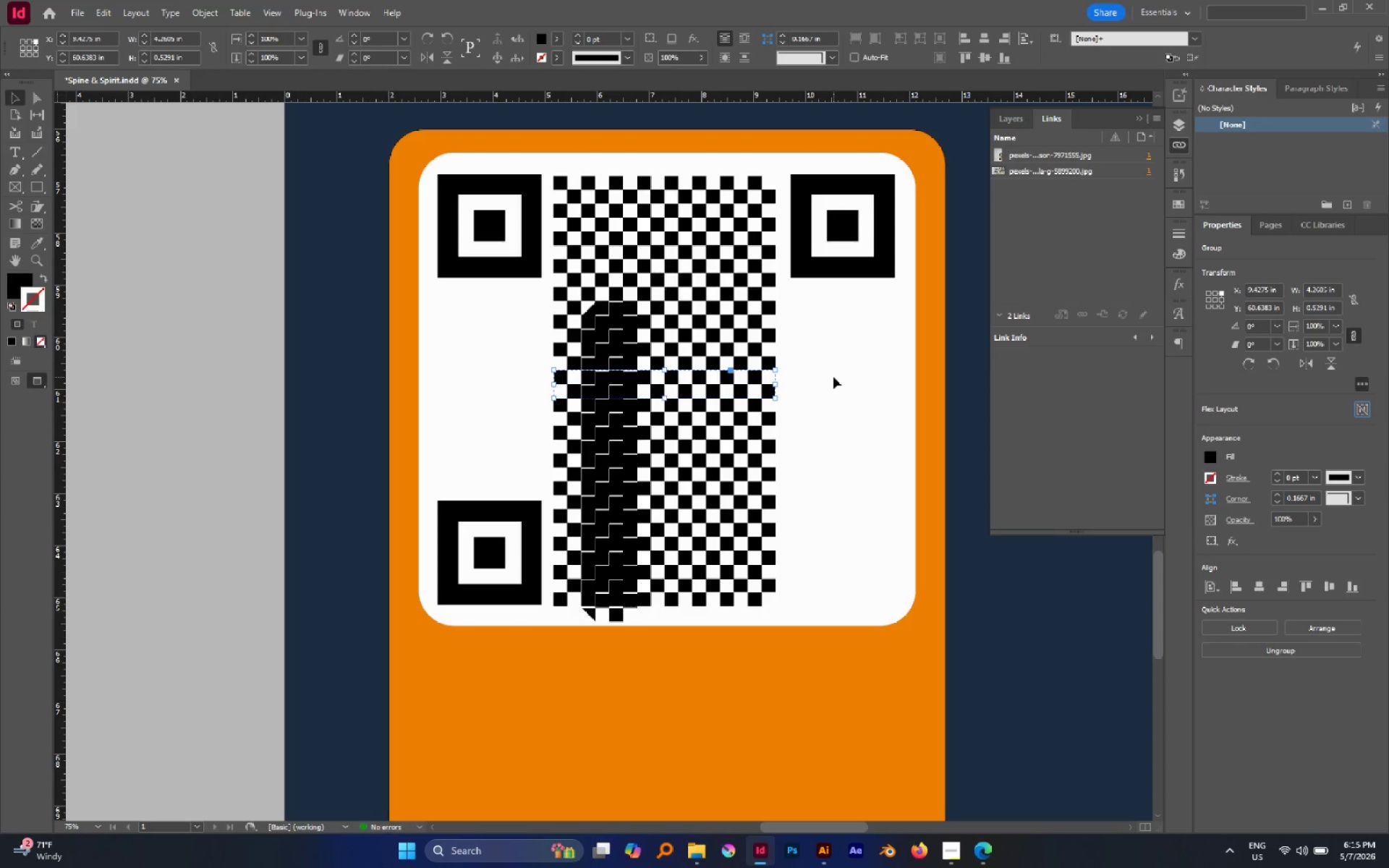 
key(Control+Z)
 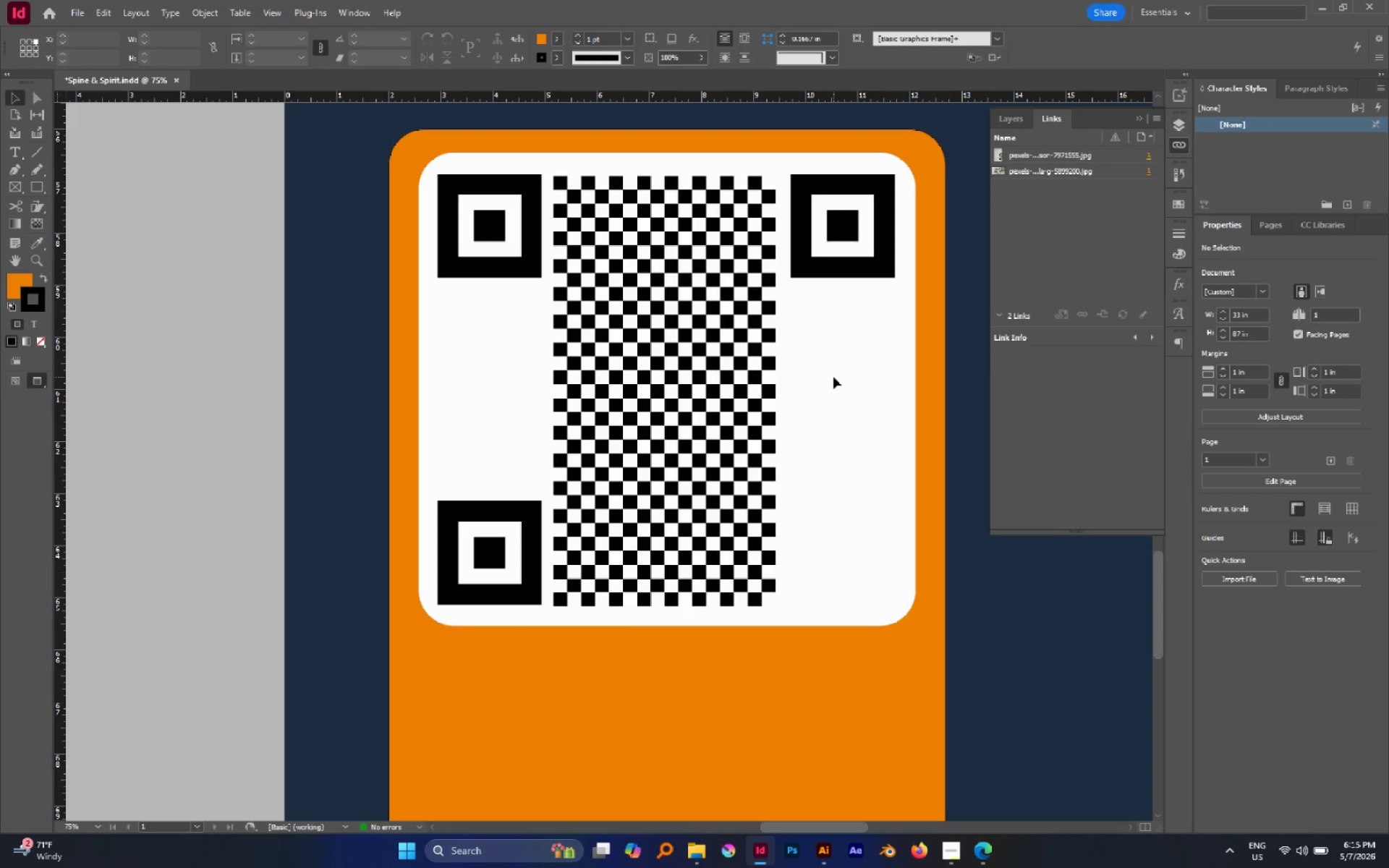 
key(Alt+Control+Shift+V)
 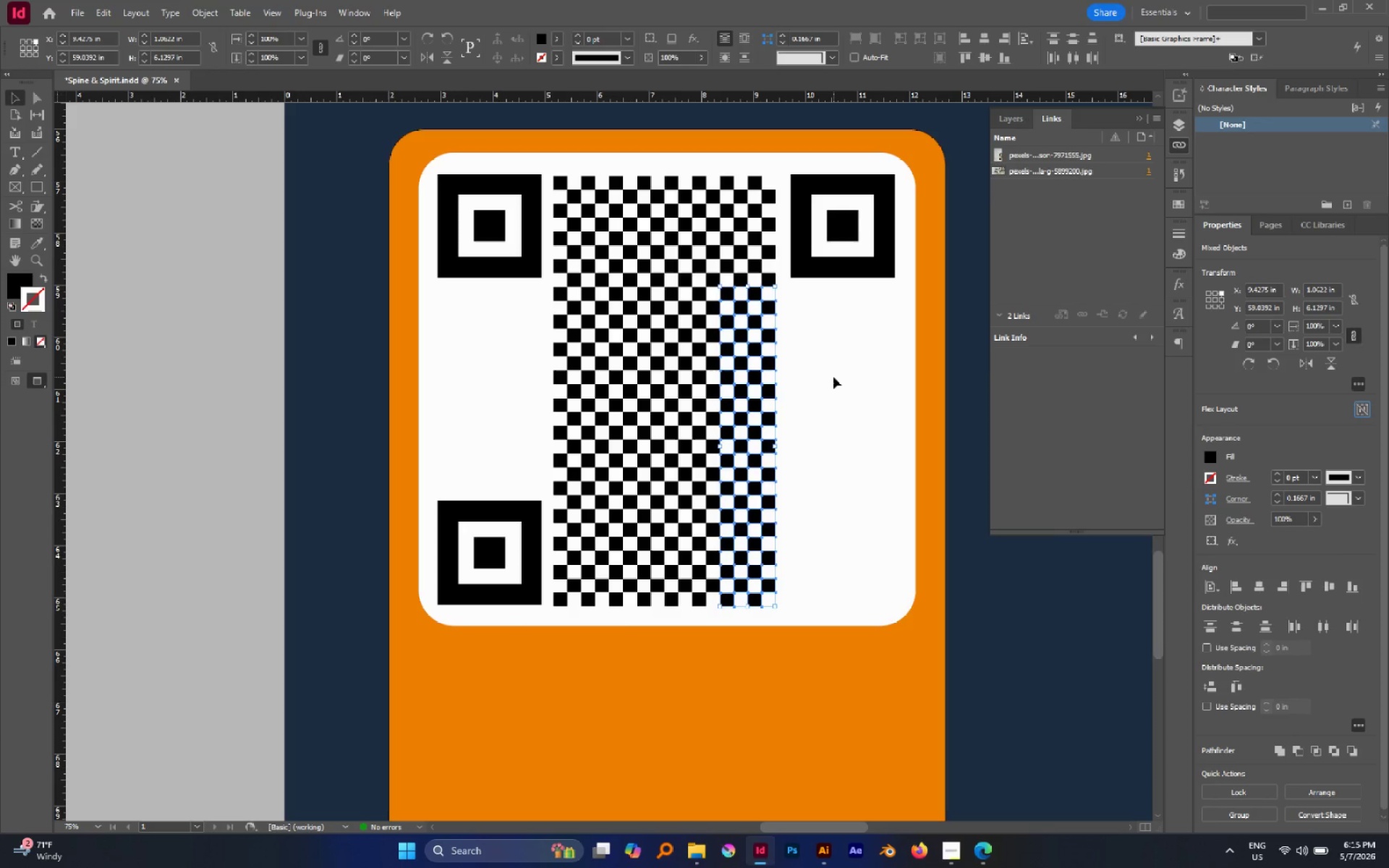 
key(Shift+ArrowRight)
 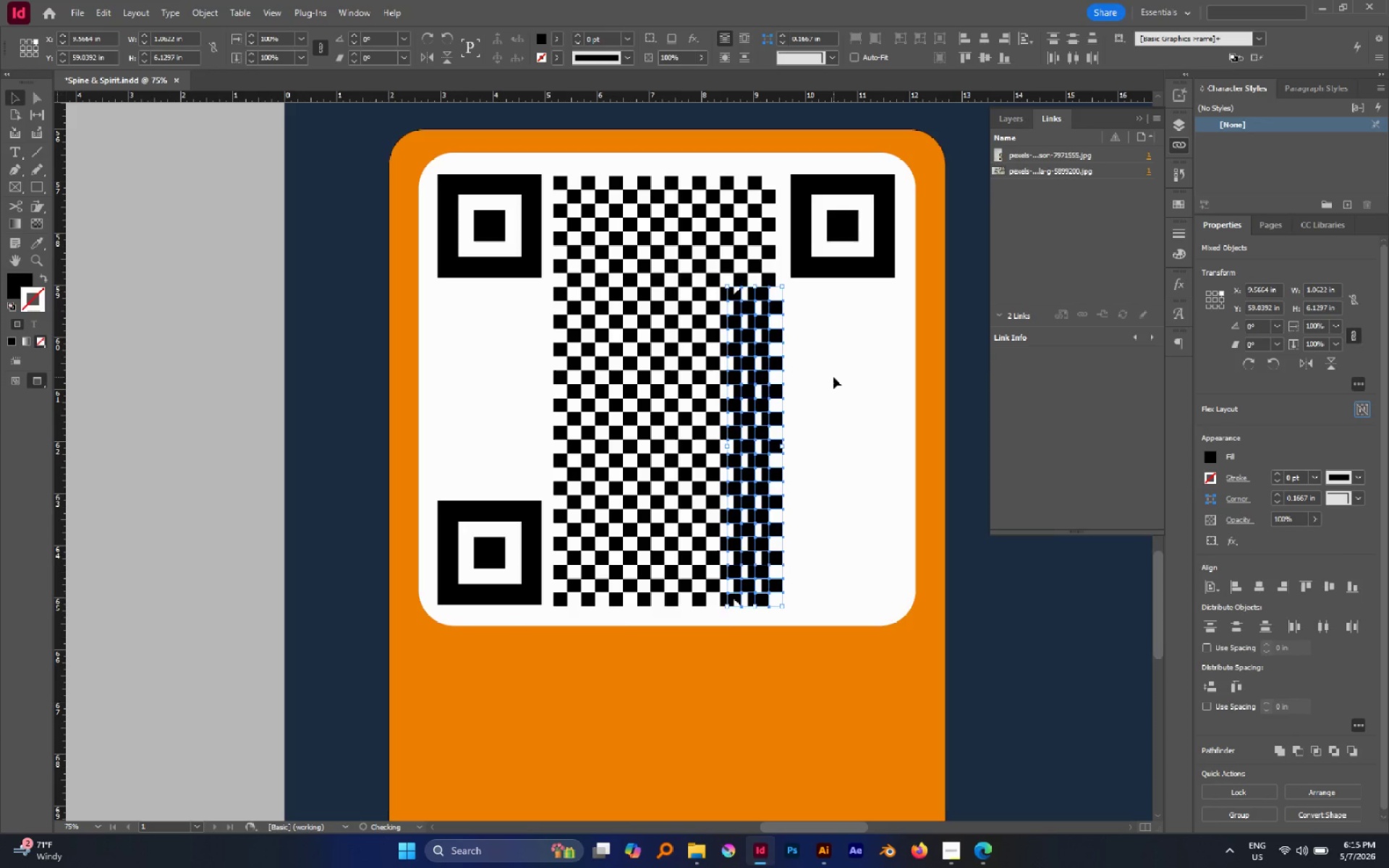 
key(Shift+ArrowRight)
 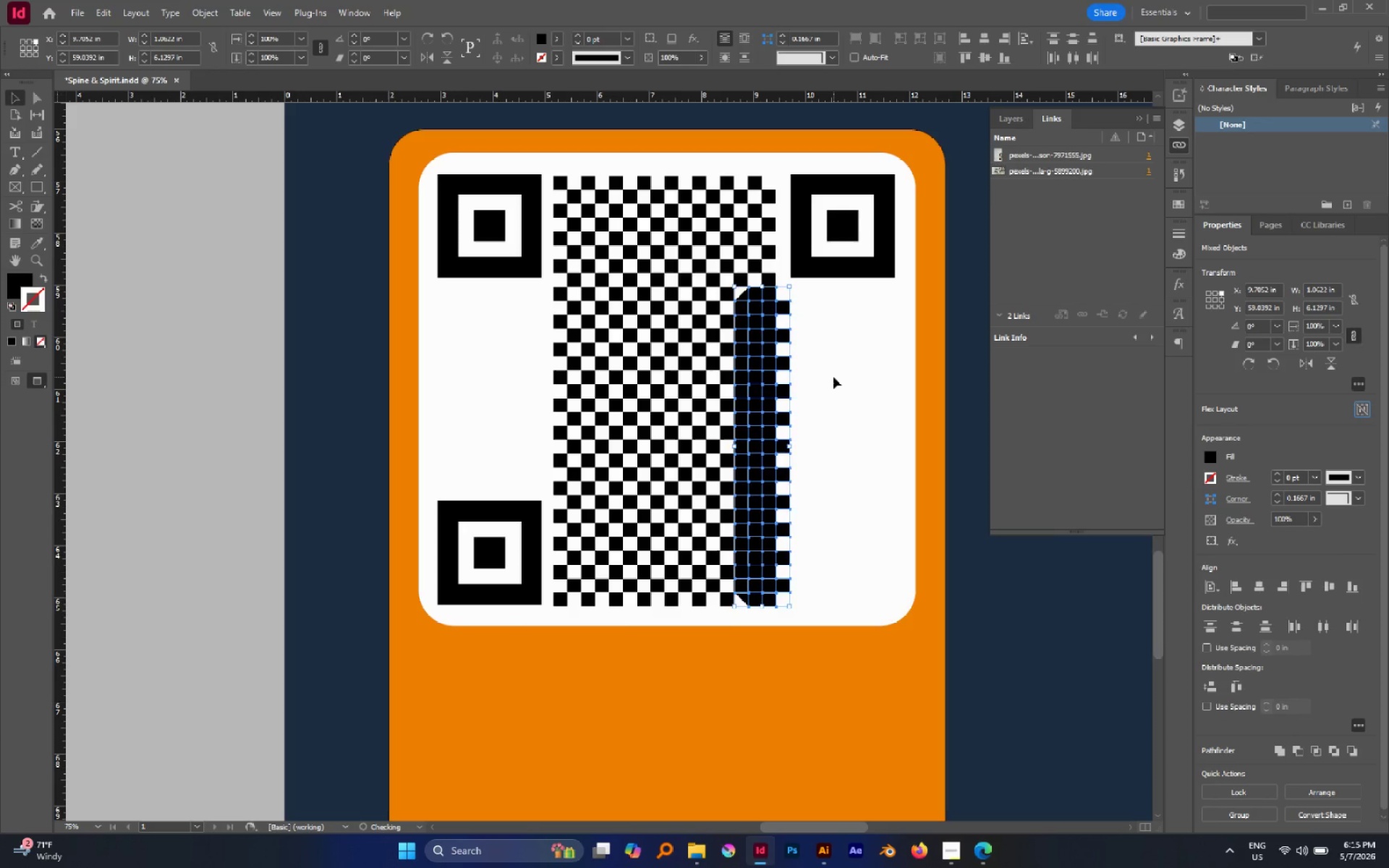 
key(Shift+ArrowRight)
 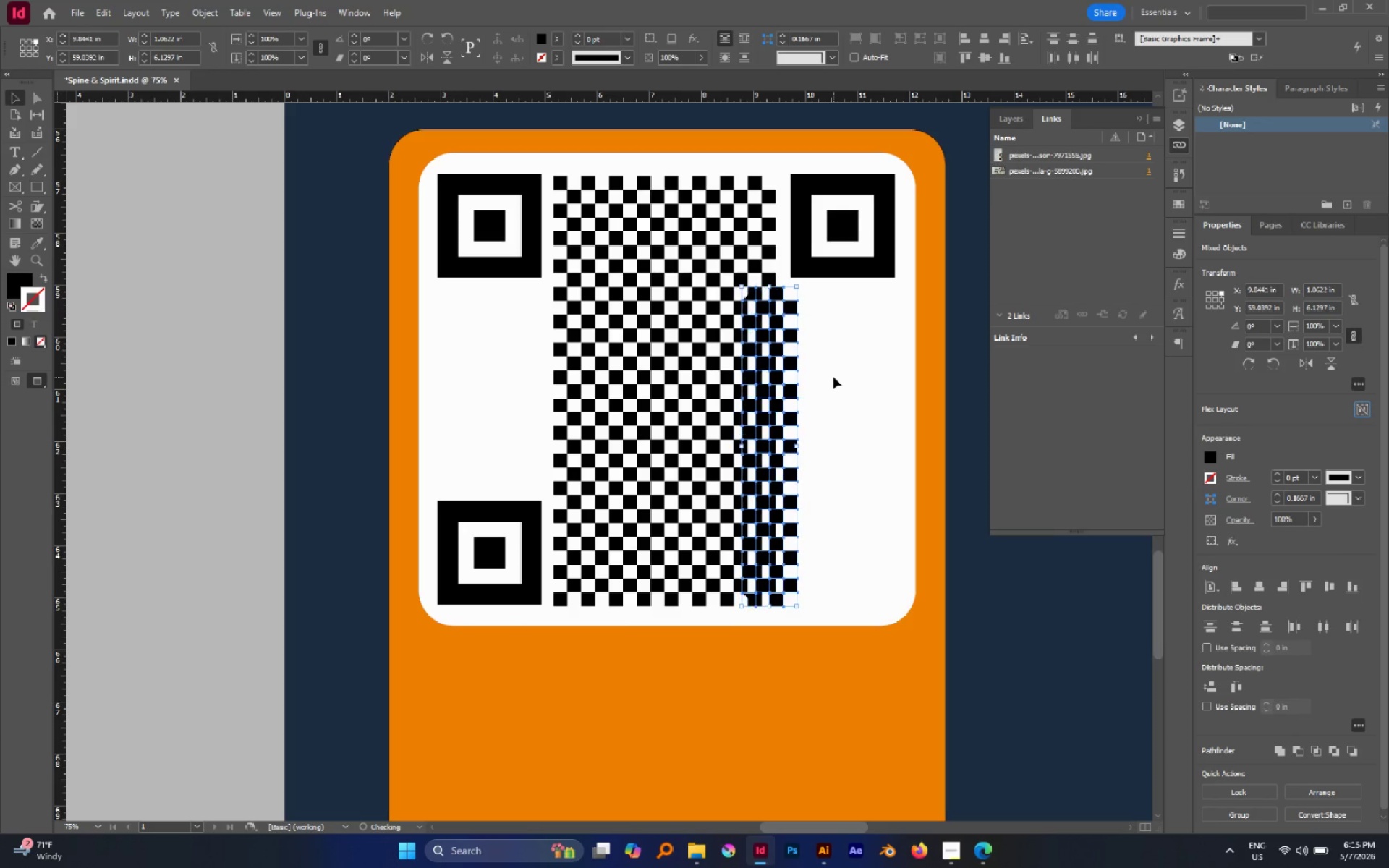 
key(Shift+ArrowRight)
 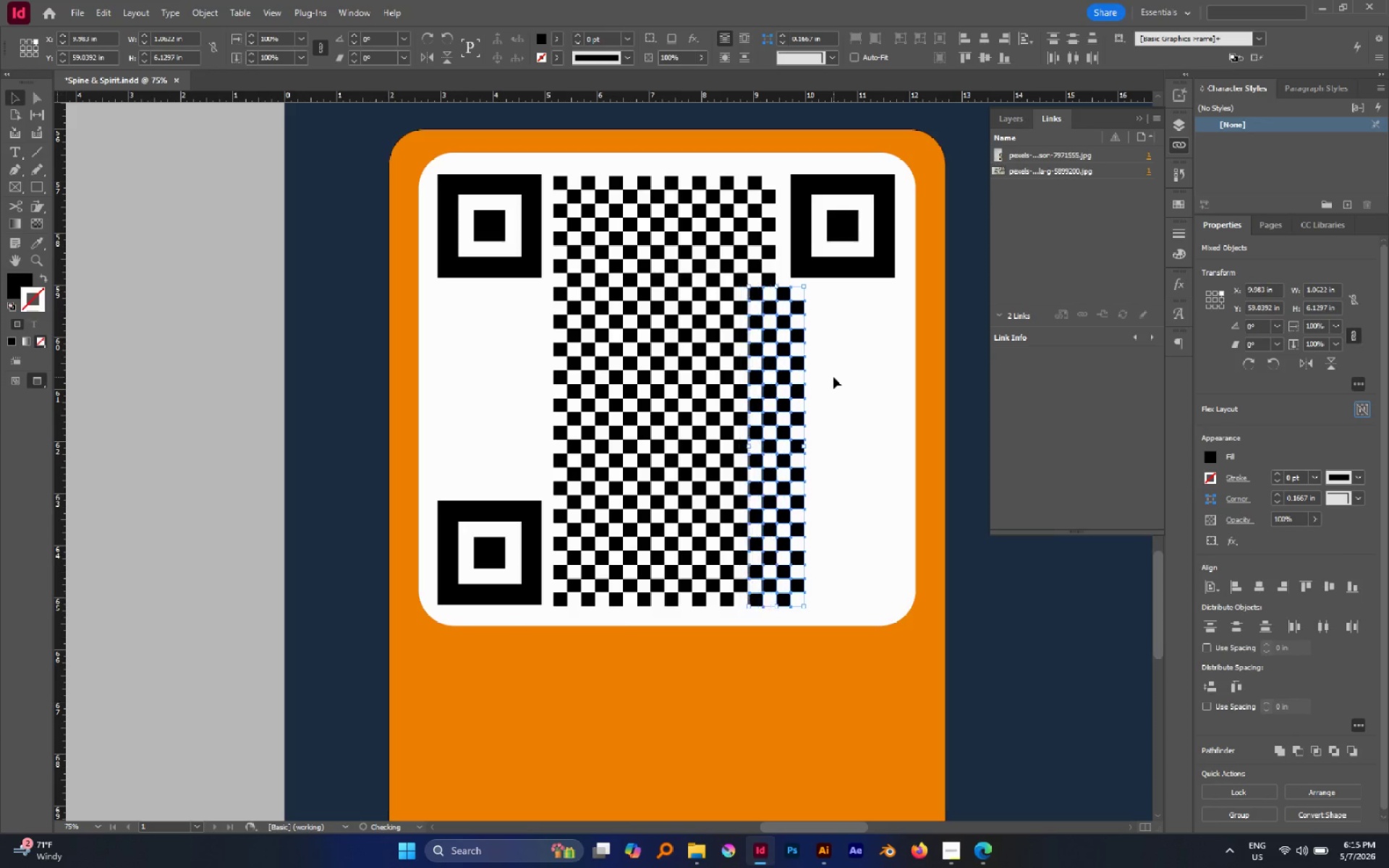 
key(Shift+ArrowRight)
 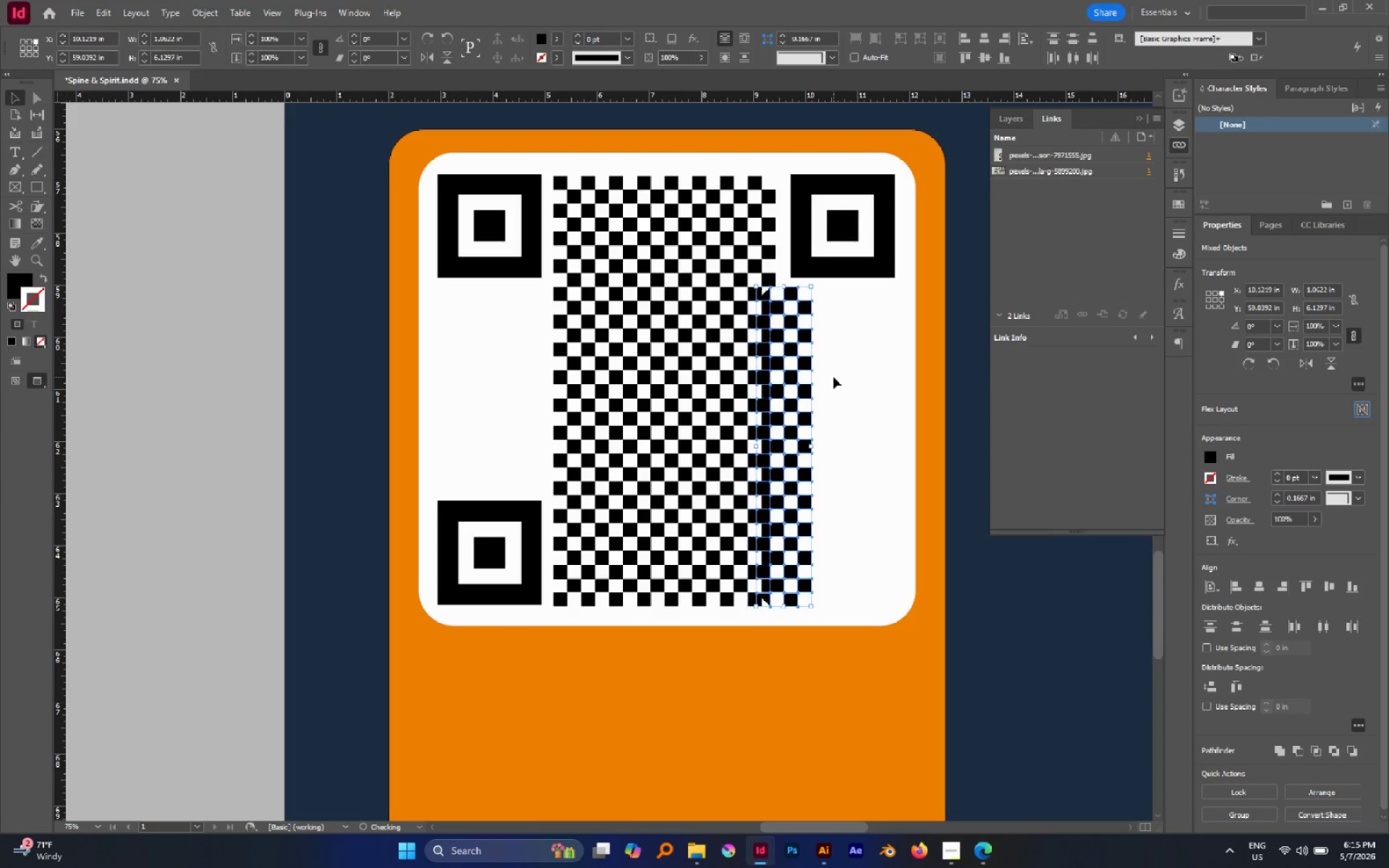 
key(Shift+ArrowRight)
 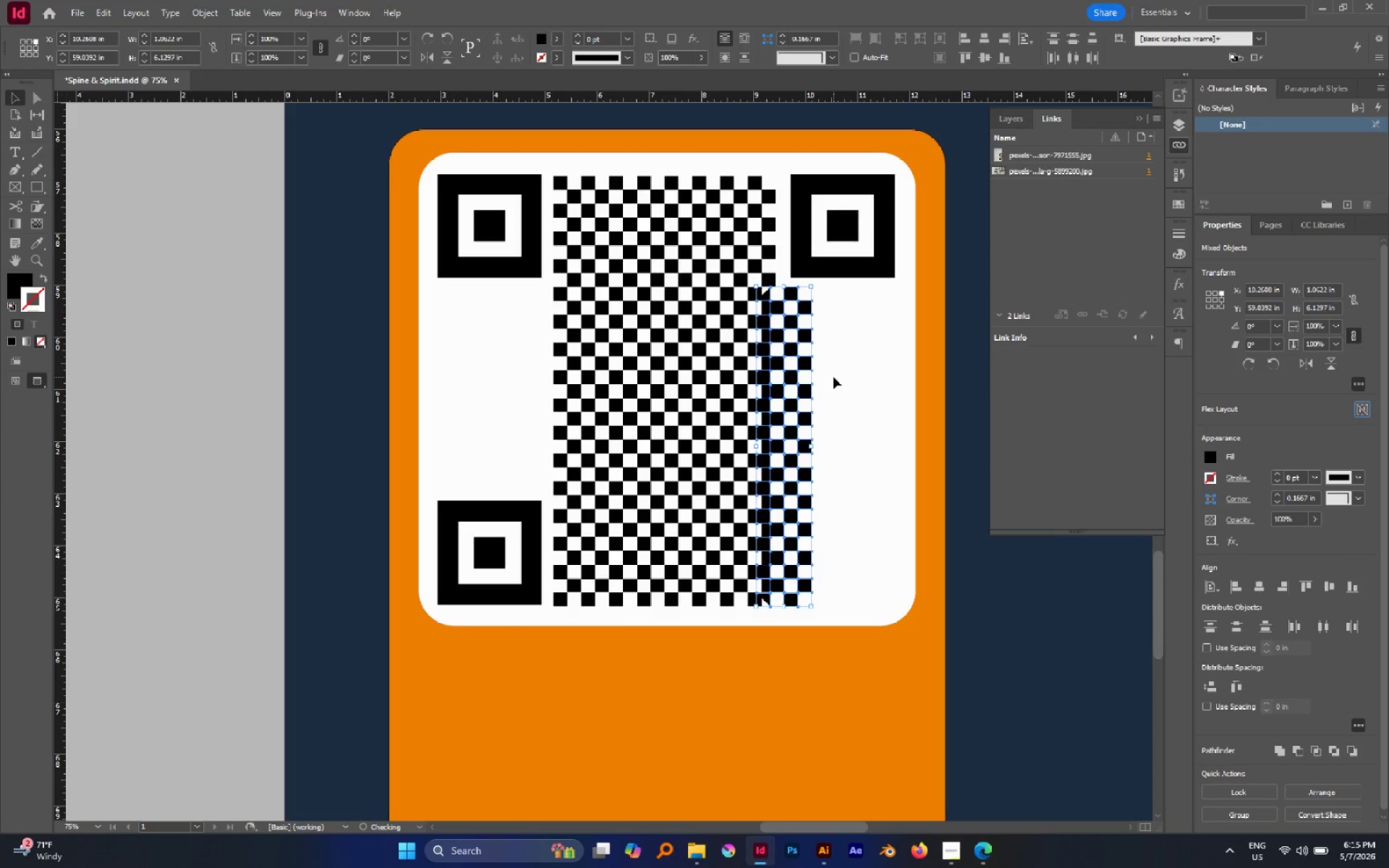 
key(Shift+ArrowRight)
 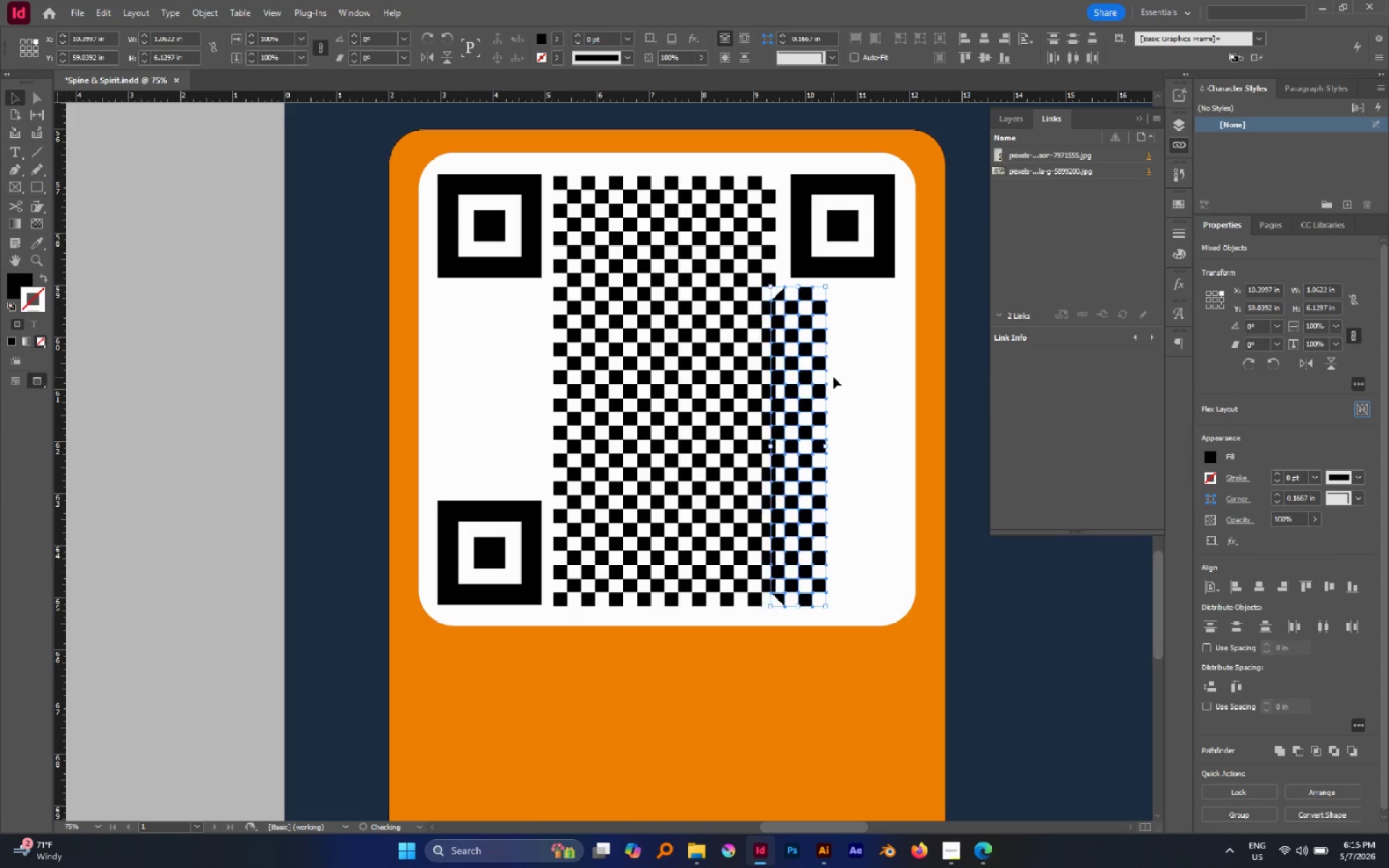 
key(Shift+ArrowRight)
 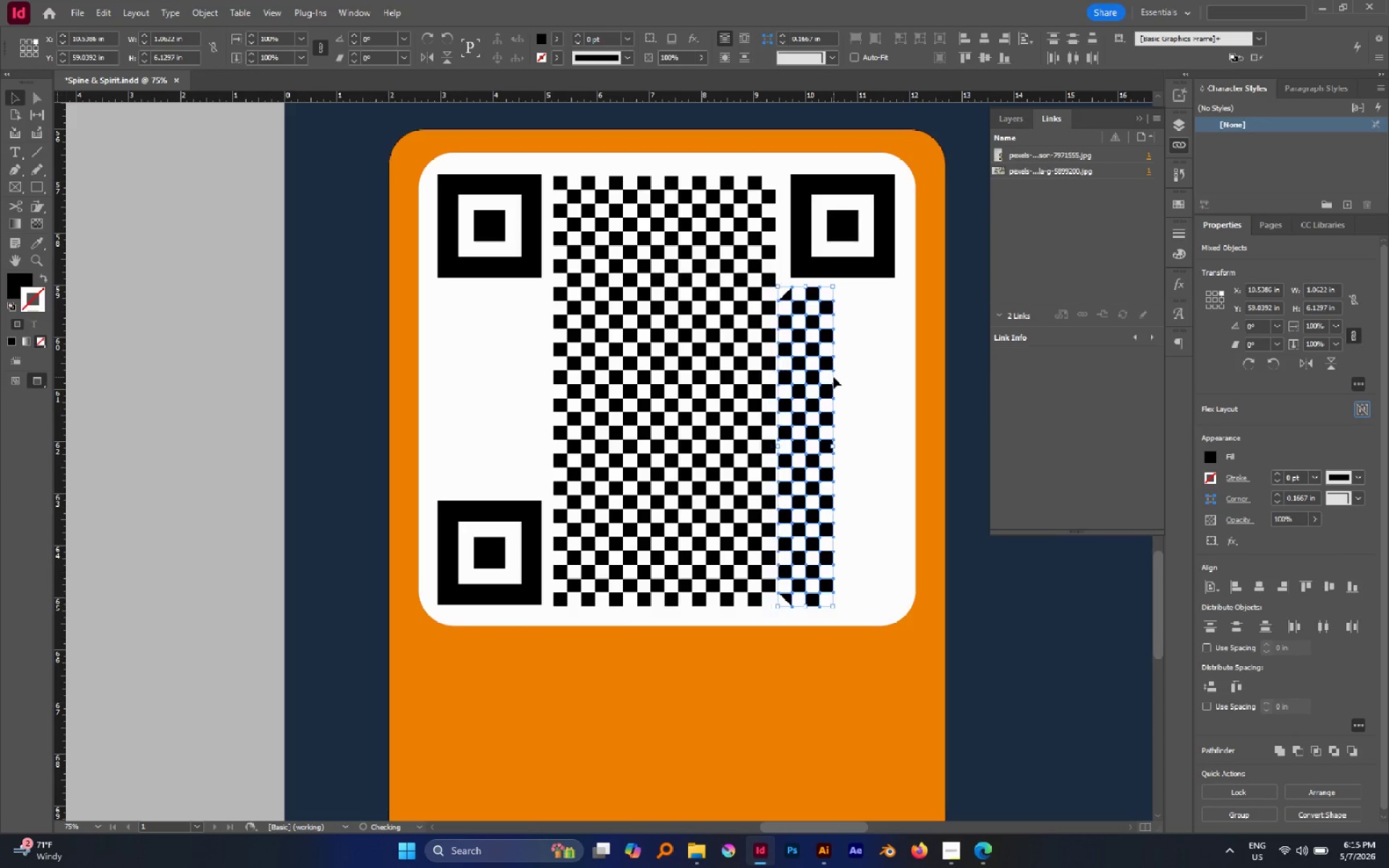 
key(Shift+ArrowRight)
 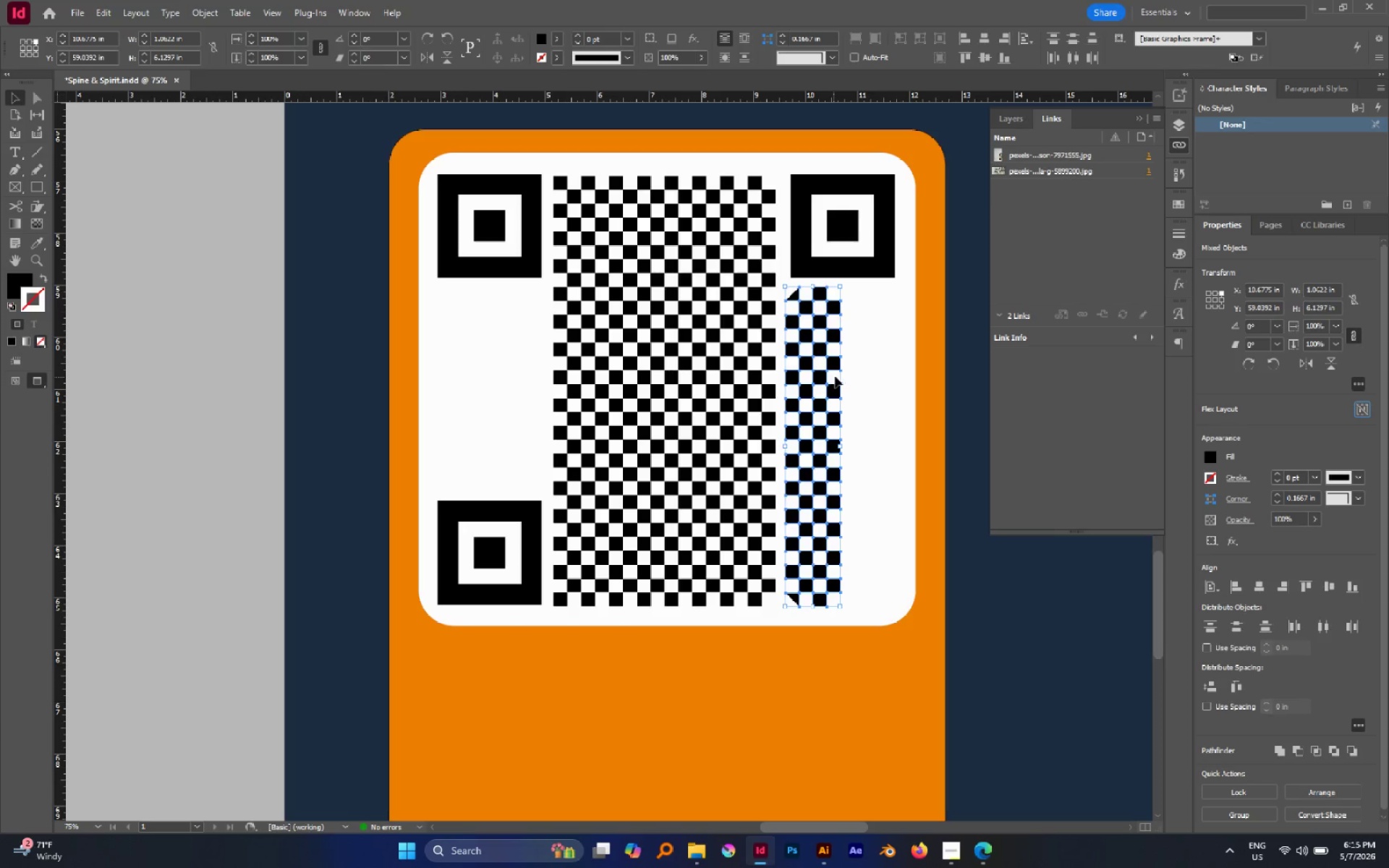 
left_click([872, 378])
 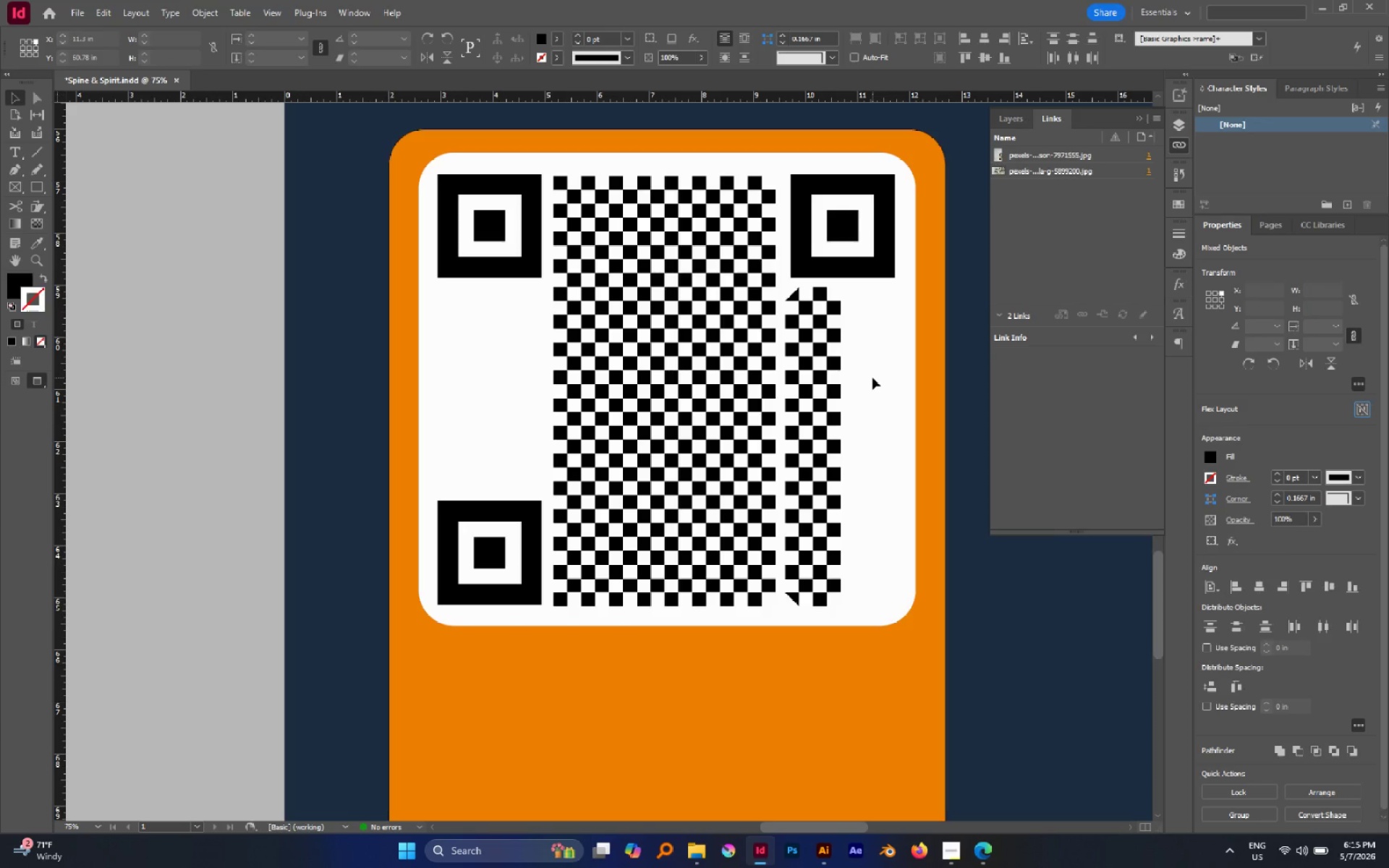 
key(A)
 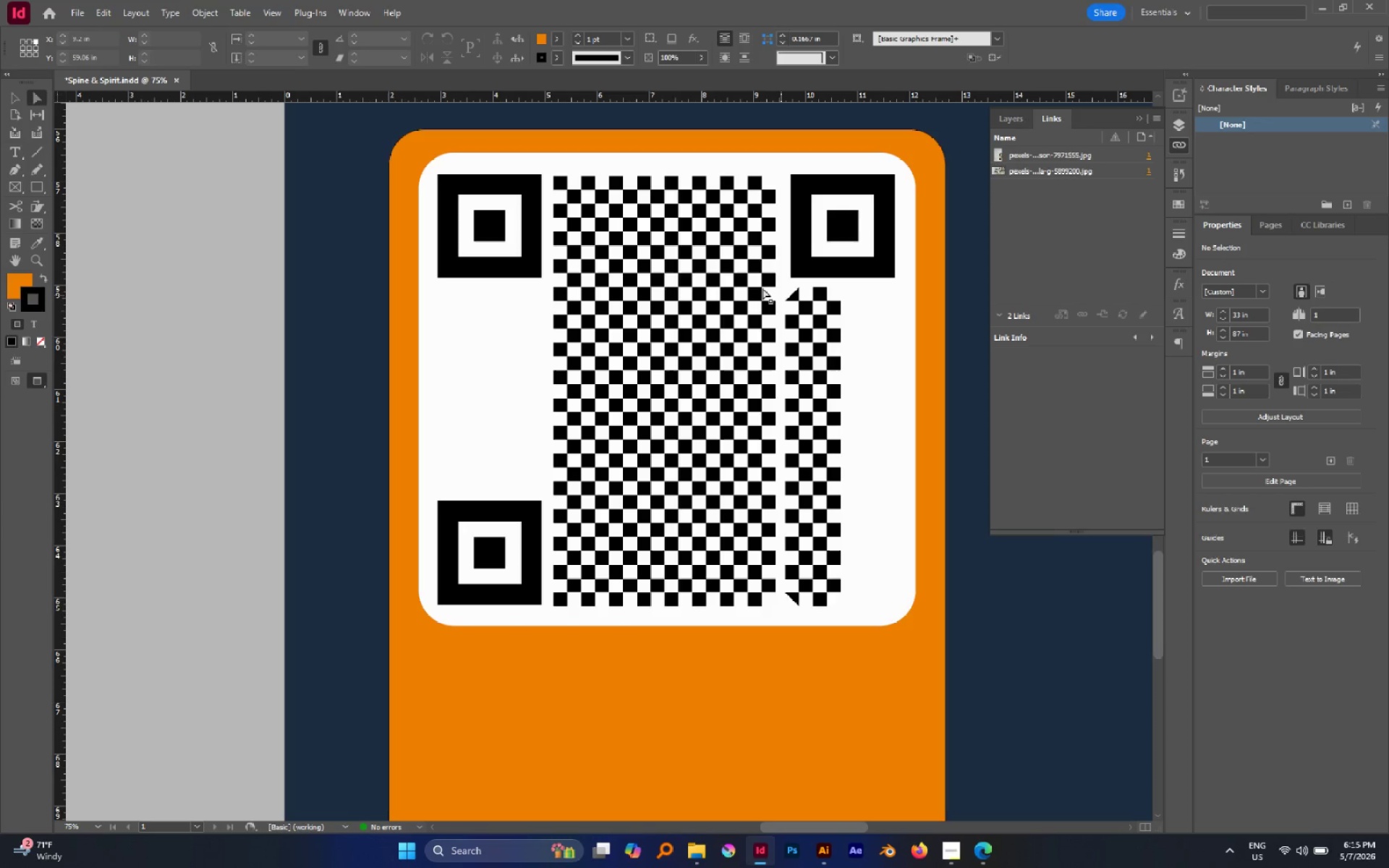 
hold_key(key=AltLeft, duration=2.66)
left_click_drag(start_coordinate=[786, 292], to_coordinate=[791, 616])
 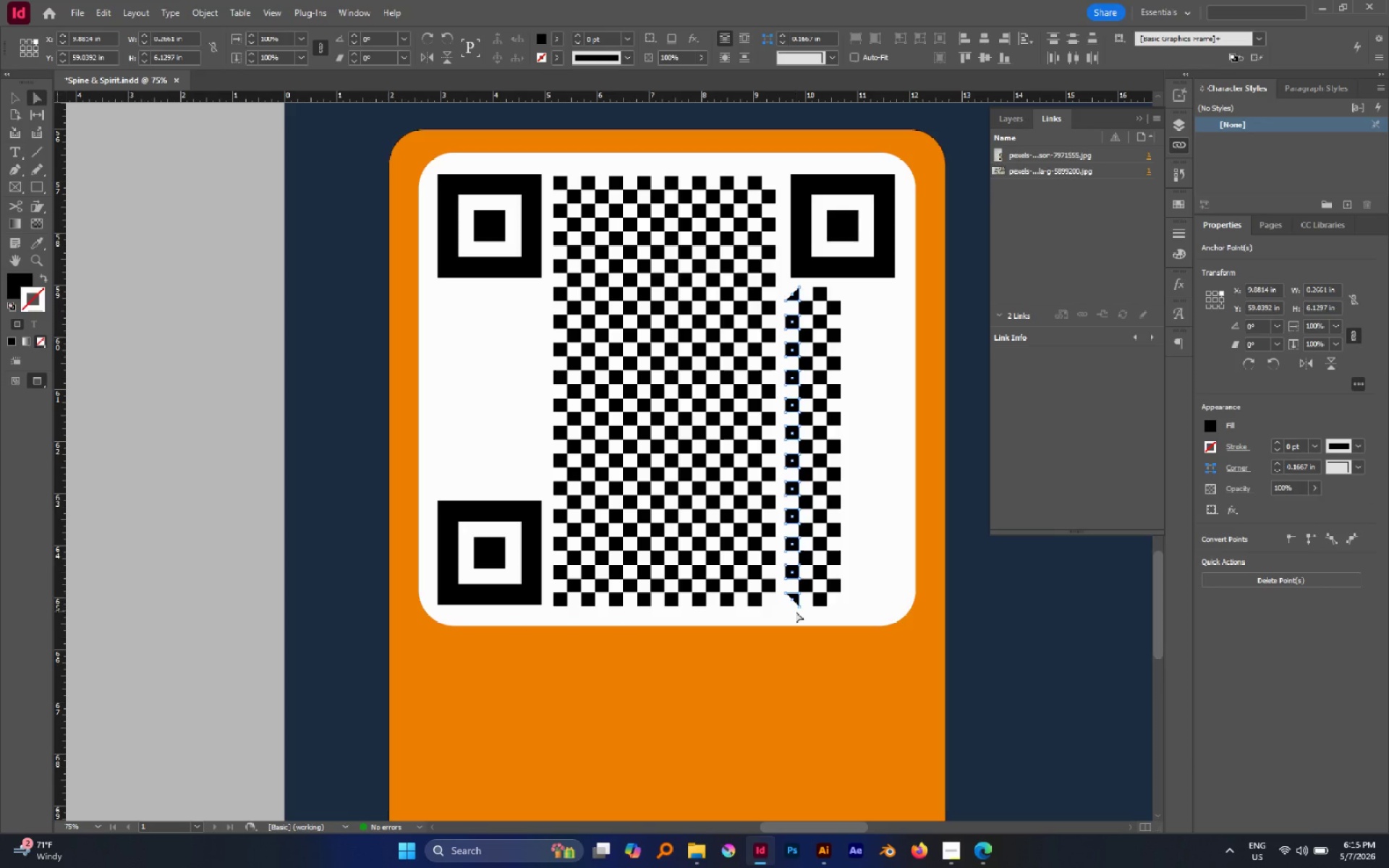 
key(Delete)
 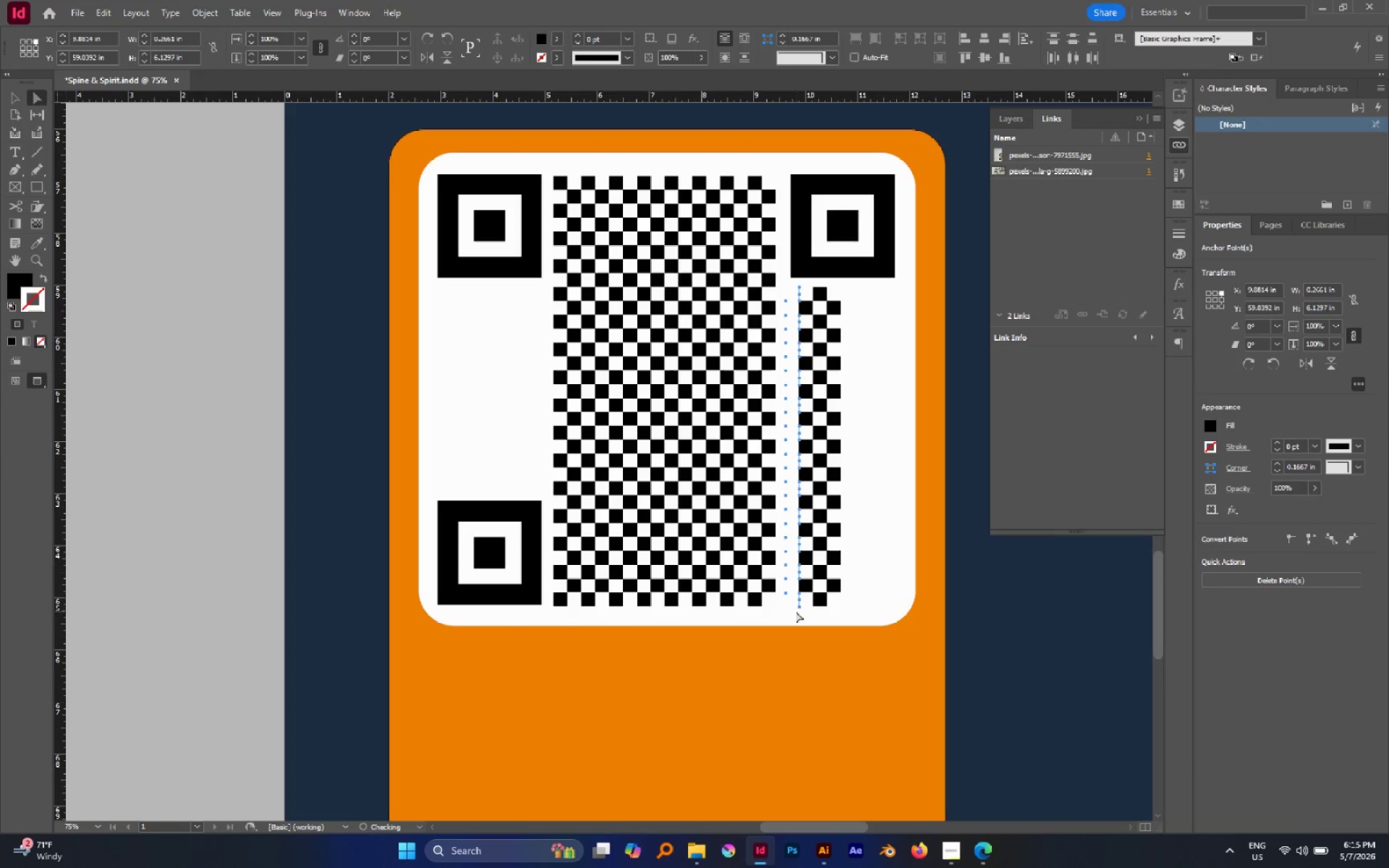 
key(Delete)
 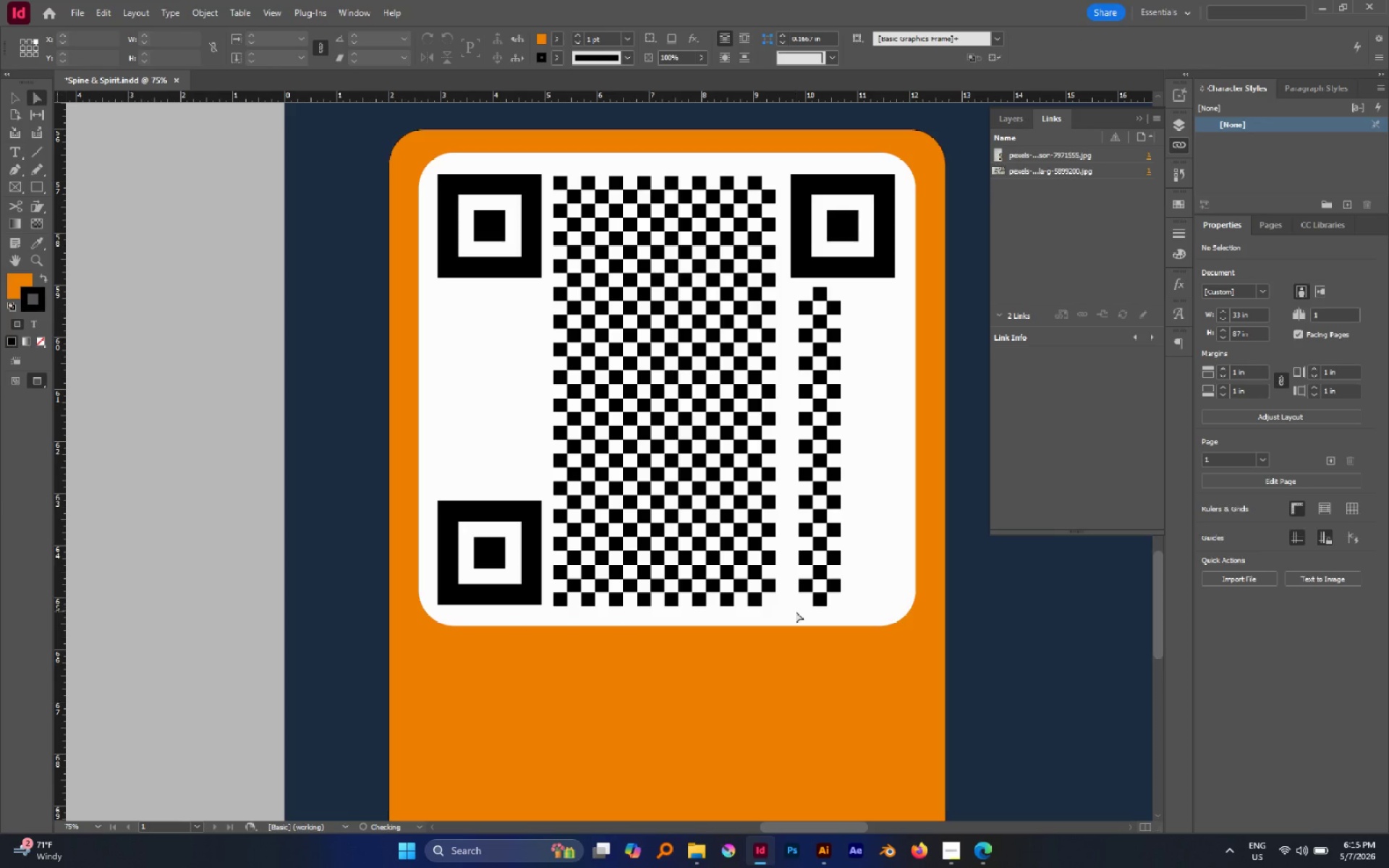 
key(V)
 